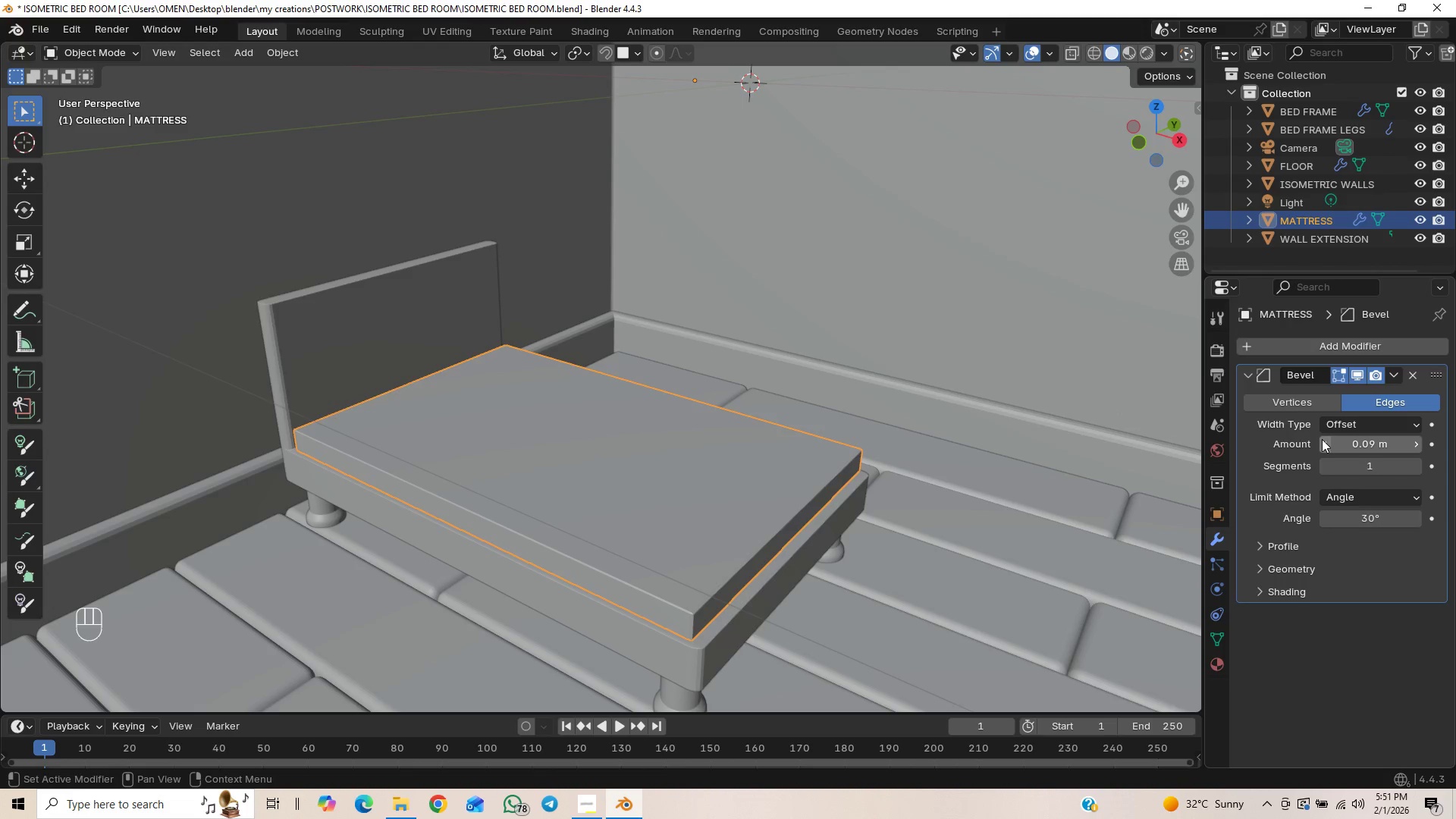 
double_click([1322, 439])
 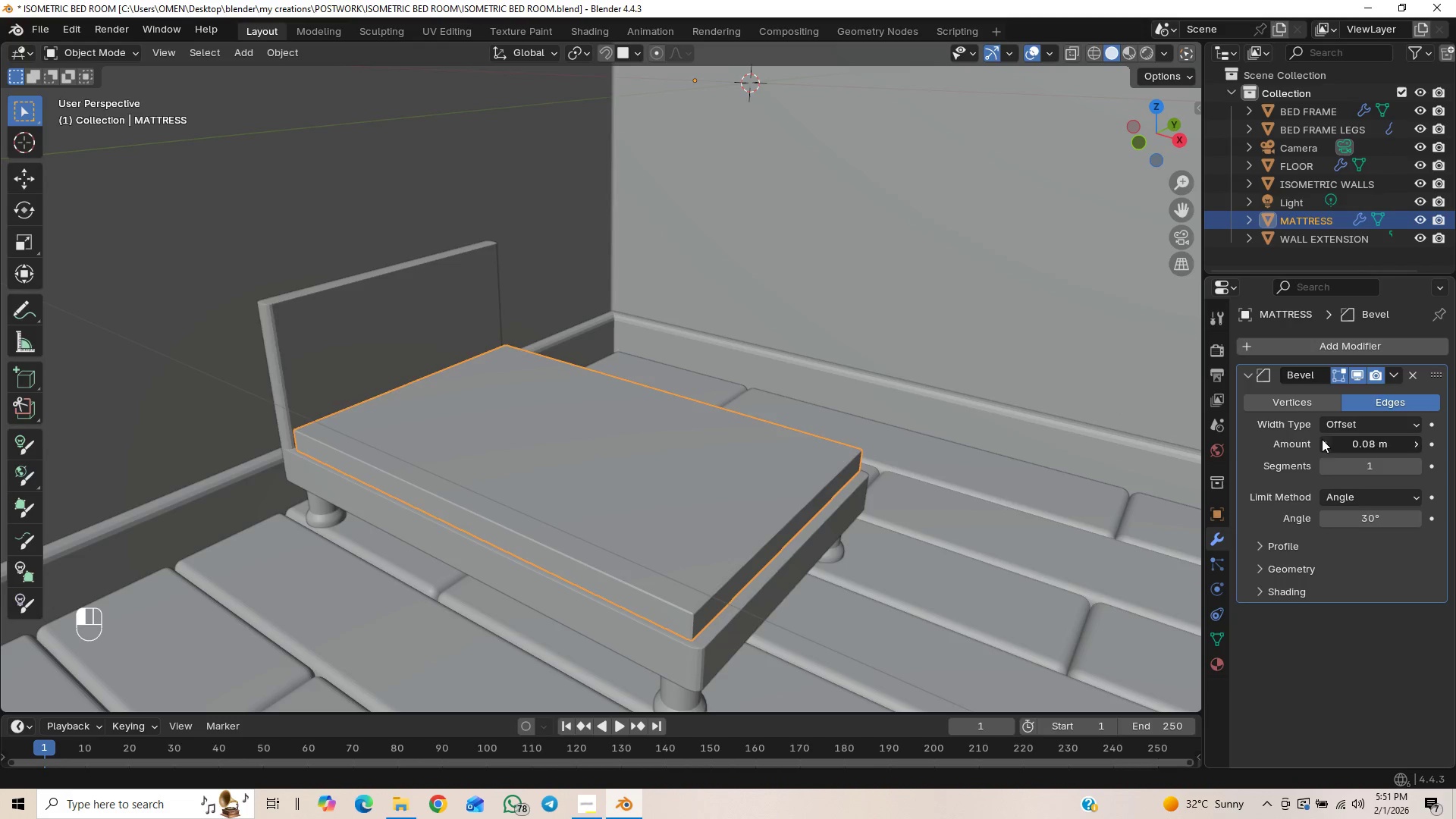 
triple_click([1322, 439])
 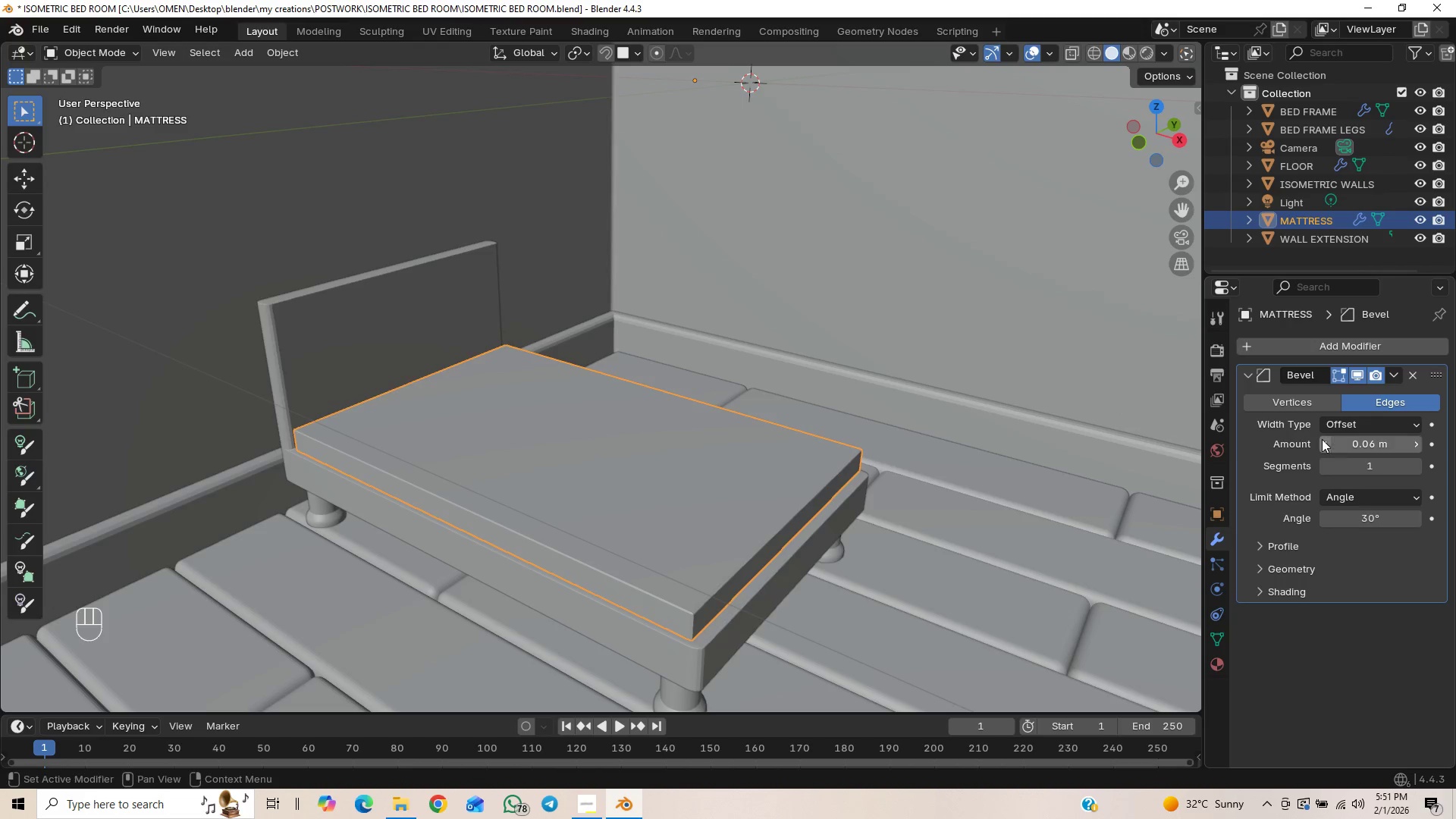 
triple_click([1322, 439])
 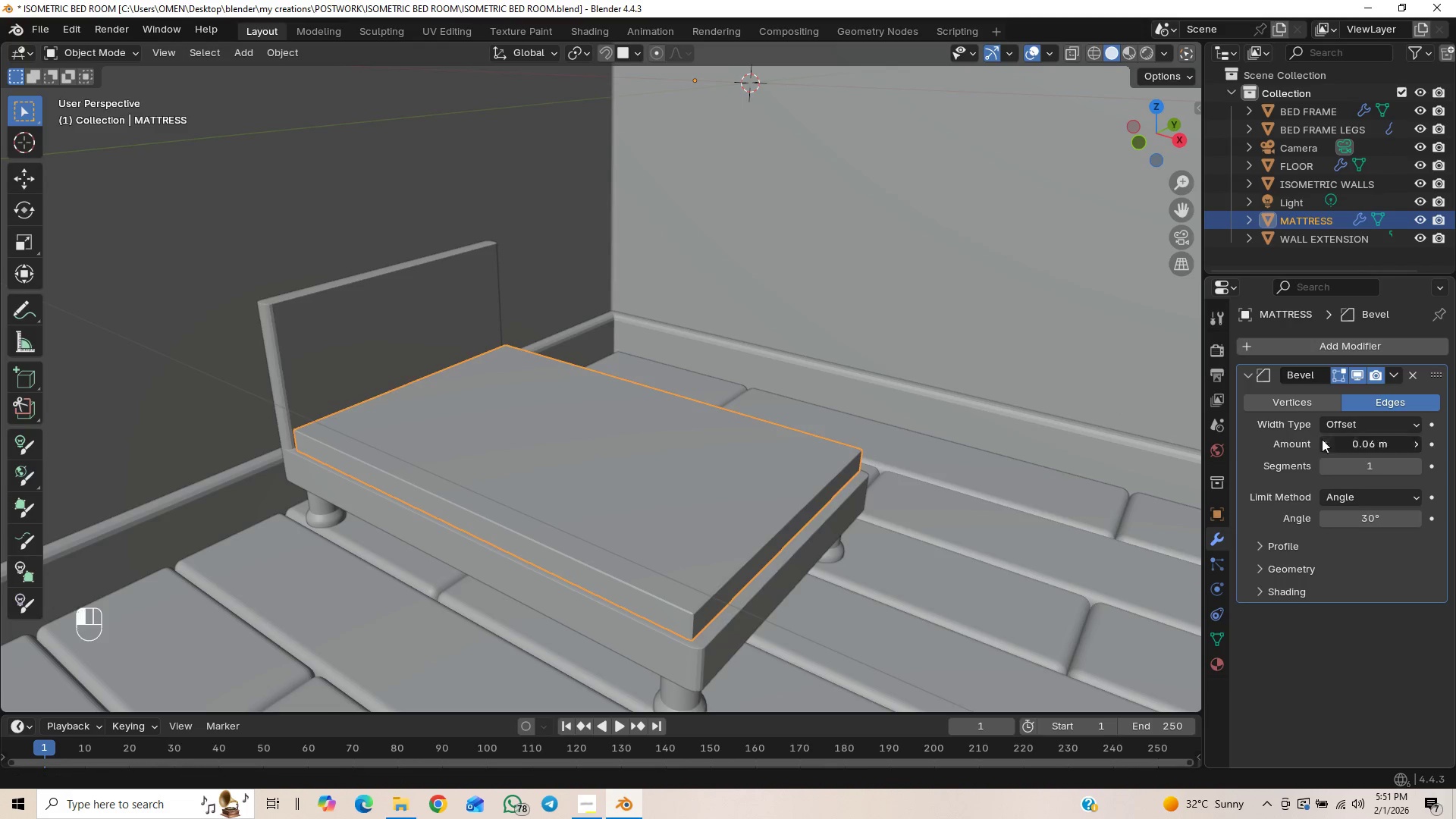 
triple_click([1322, 439])
 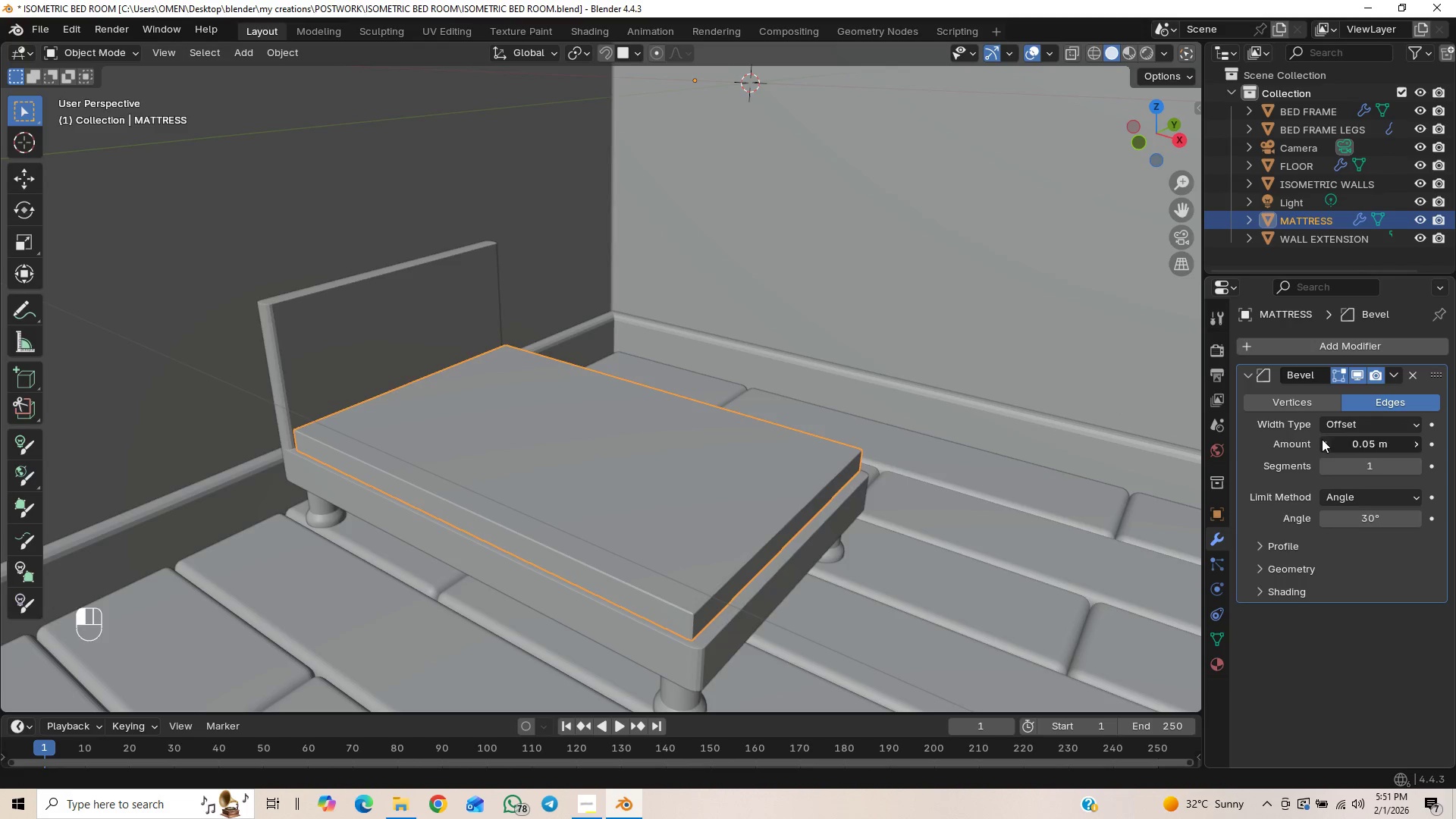 
triple_click([1322, 439])
 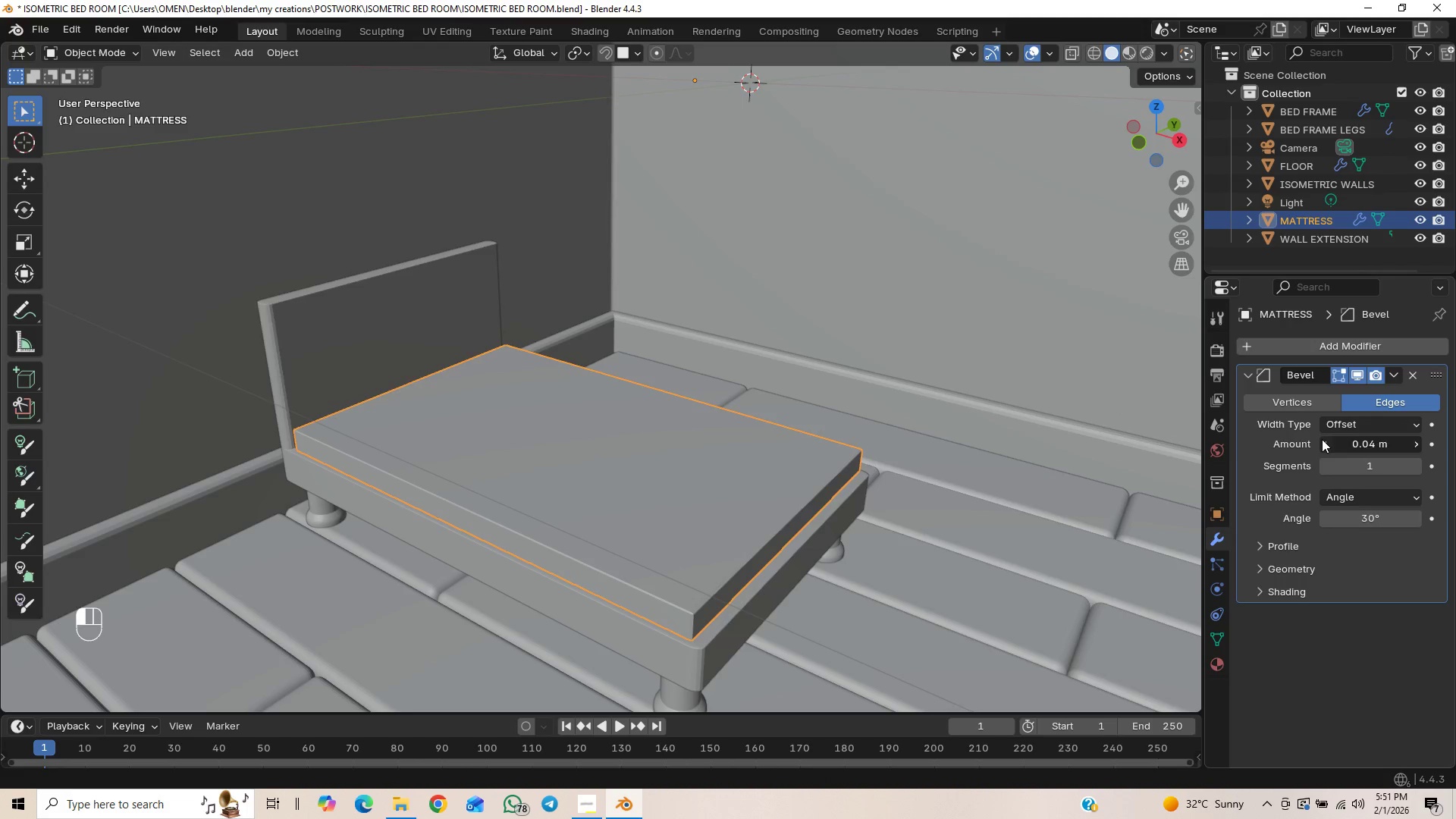 
triple_click([1322, 439])
 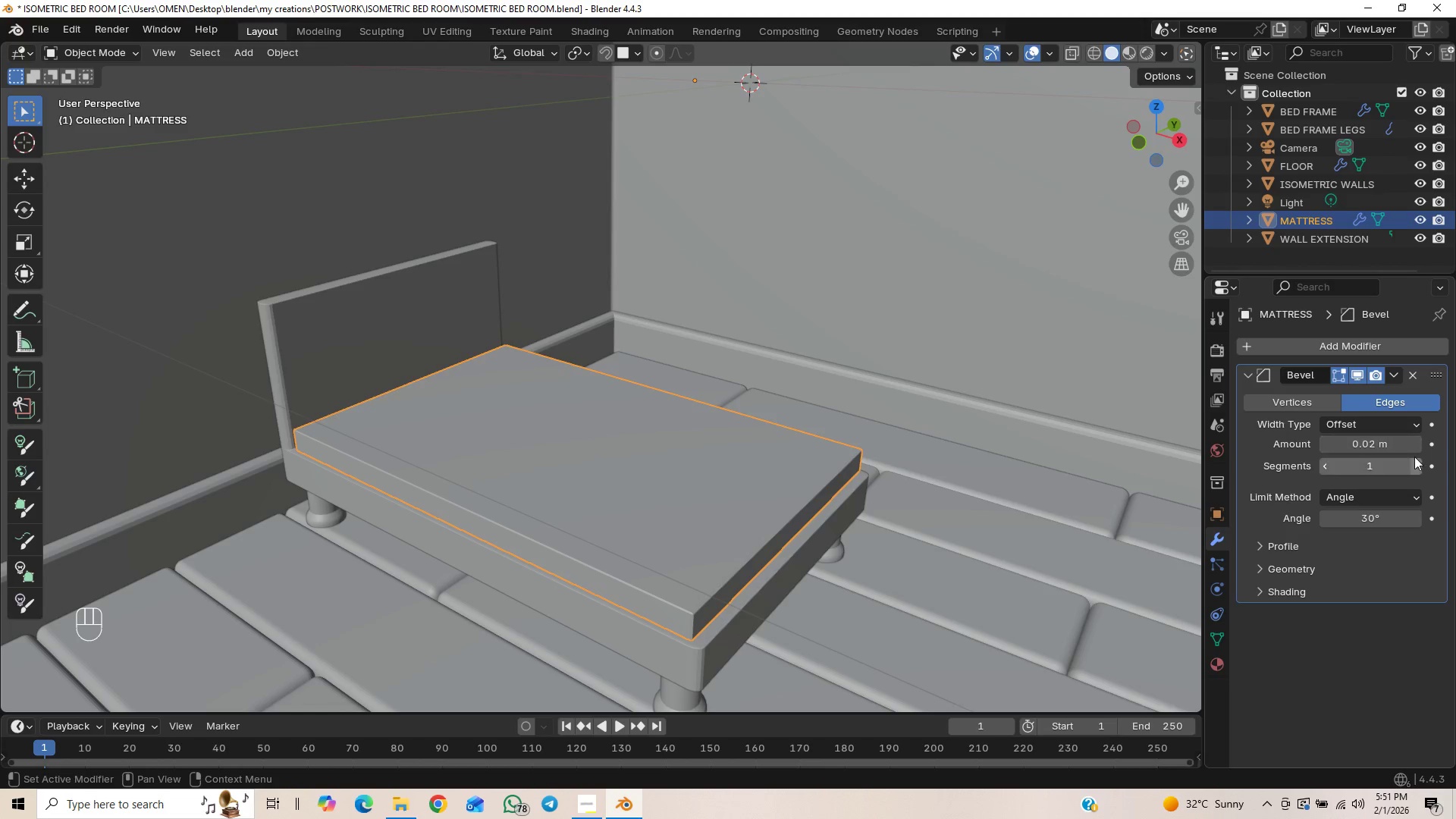 
left_click([1417, 463])
 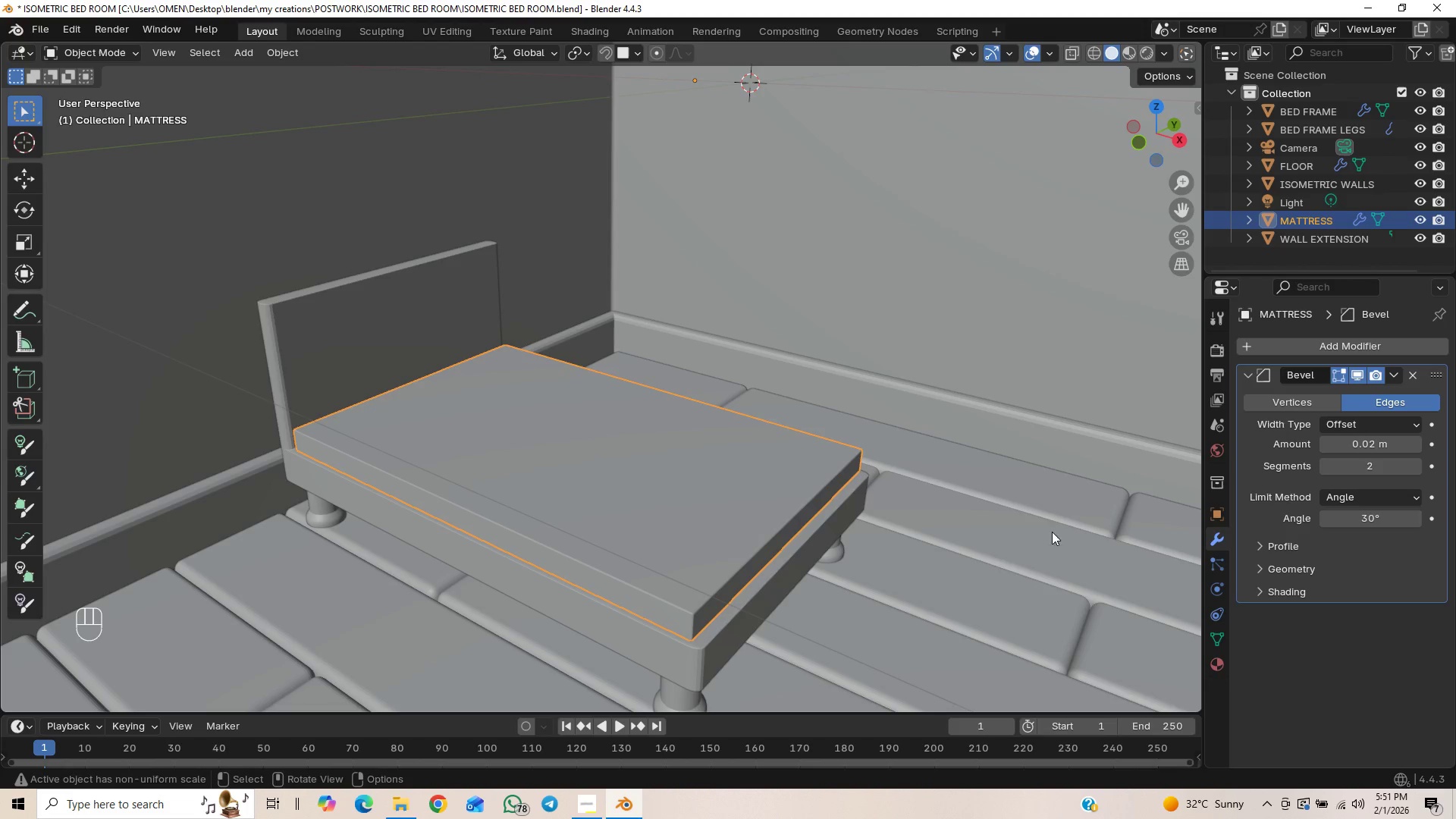 
scroll: coordinate [952, 488], scroll_direction: down, amount: 1.0
 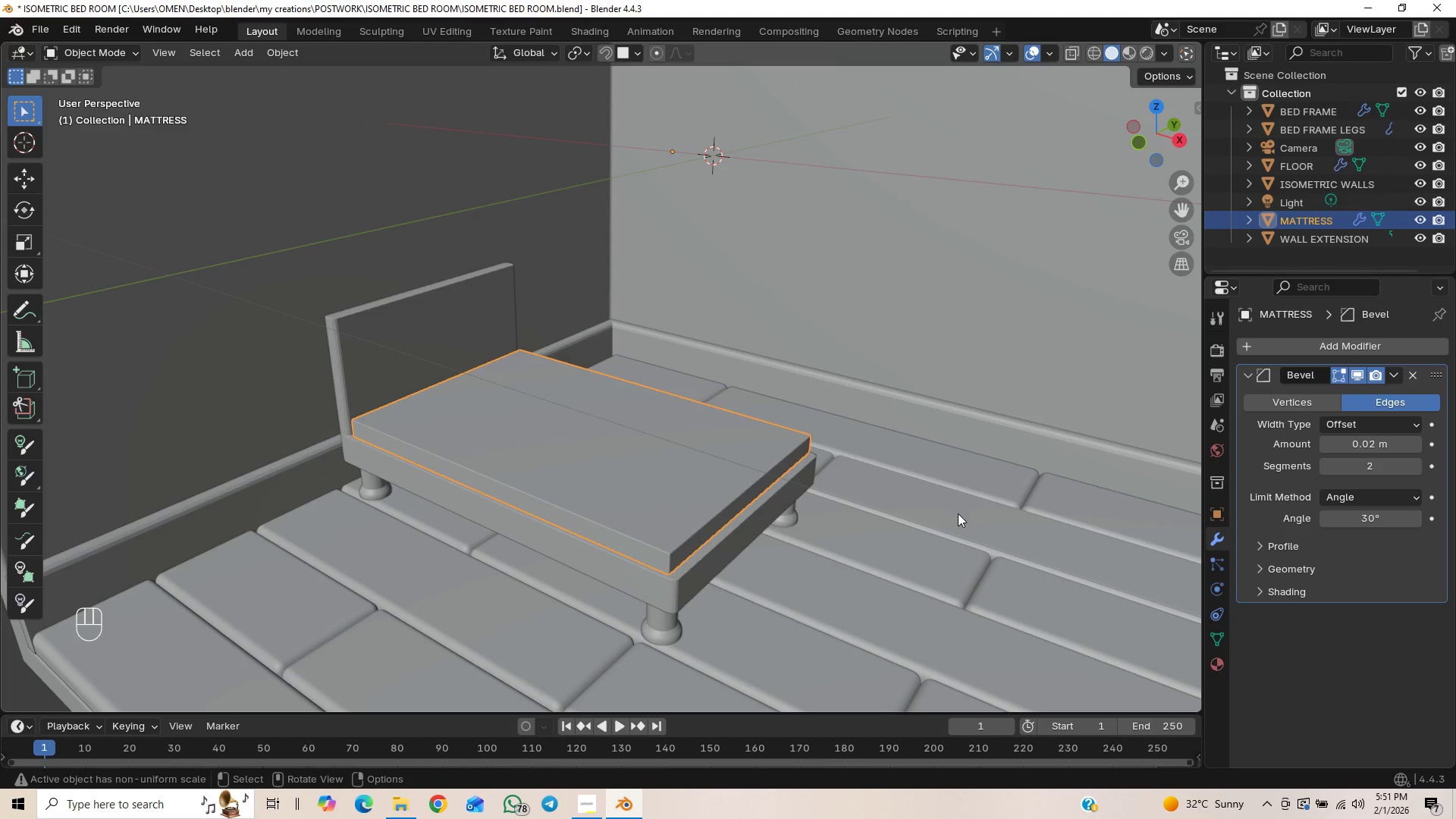 
scroll: coordinate [958, 513], scroll_direction: up, amount: 1.0
 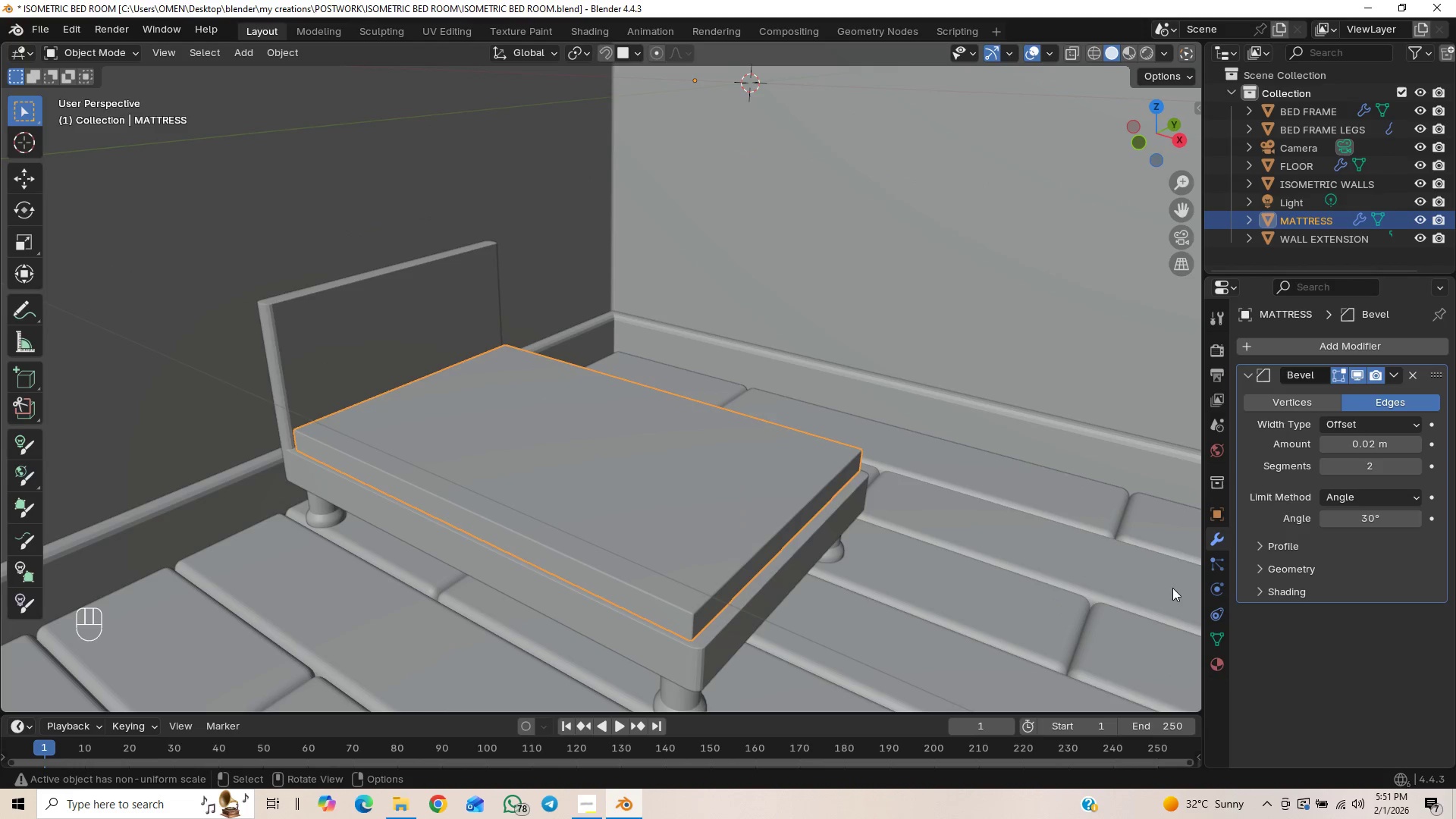 
left_click([1218, 593])
 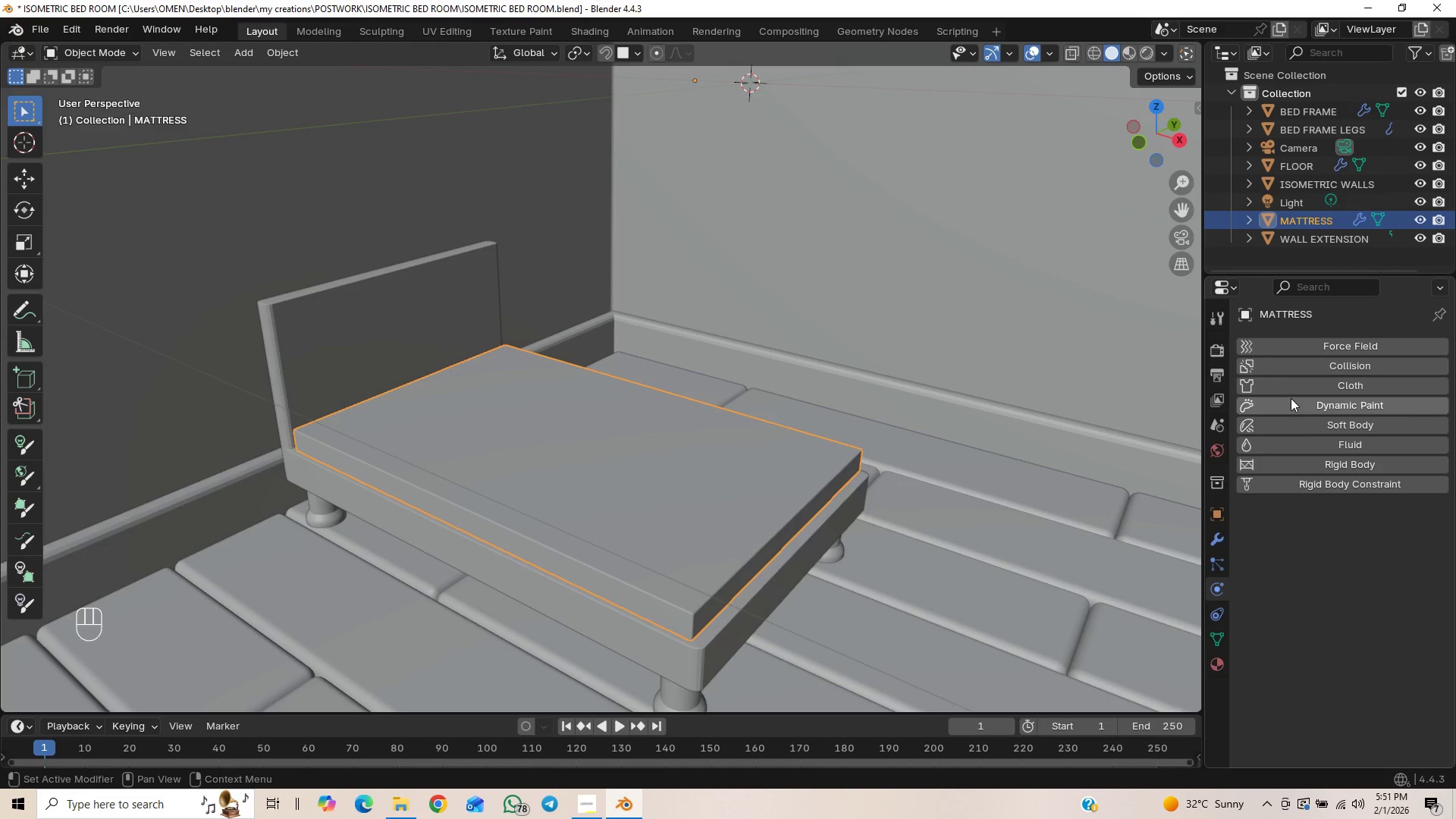 
left_click([1291, 389])
 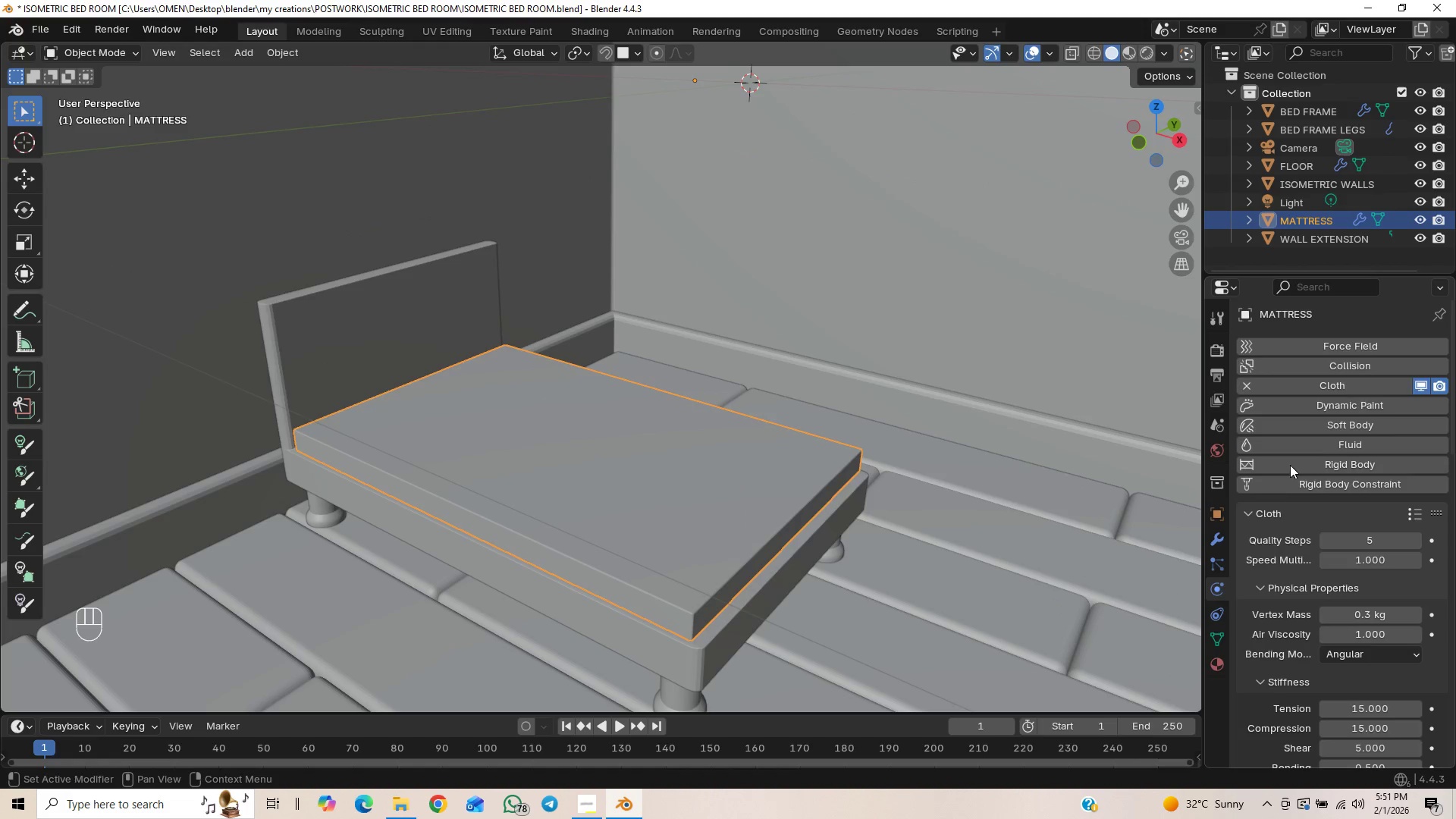 
scroll: coordinate [1294, 572], scroll_direction: down, amount: 15.0
 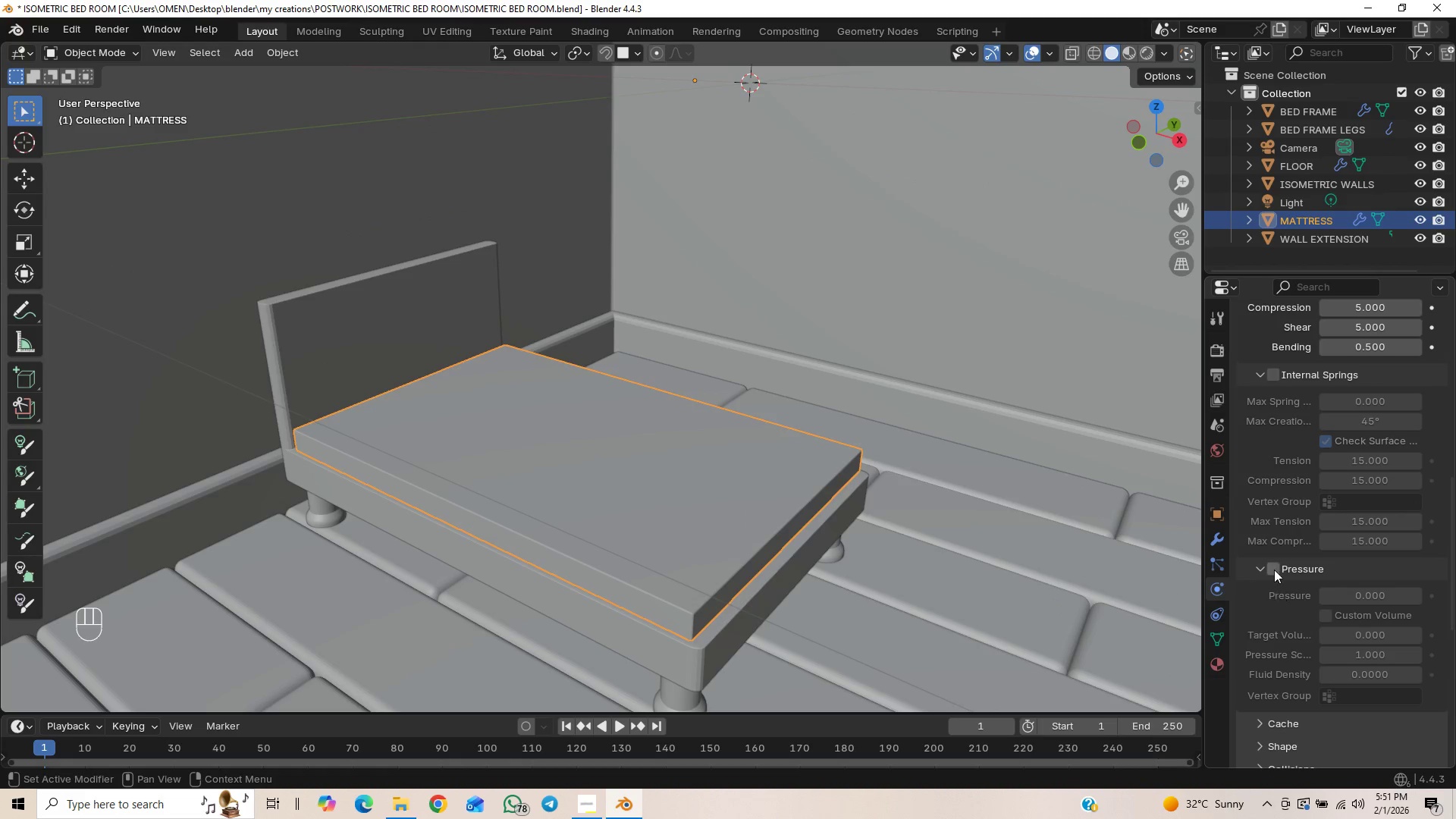 
left_click([1274, 568])
 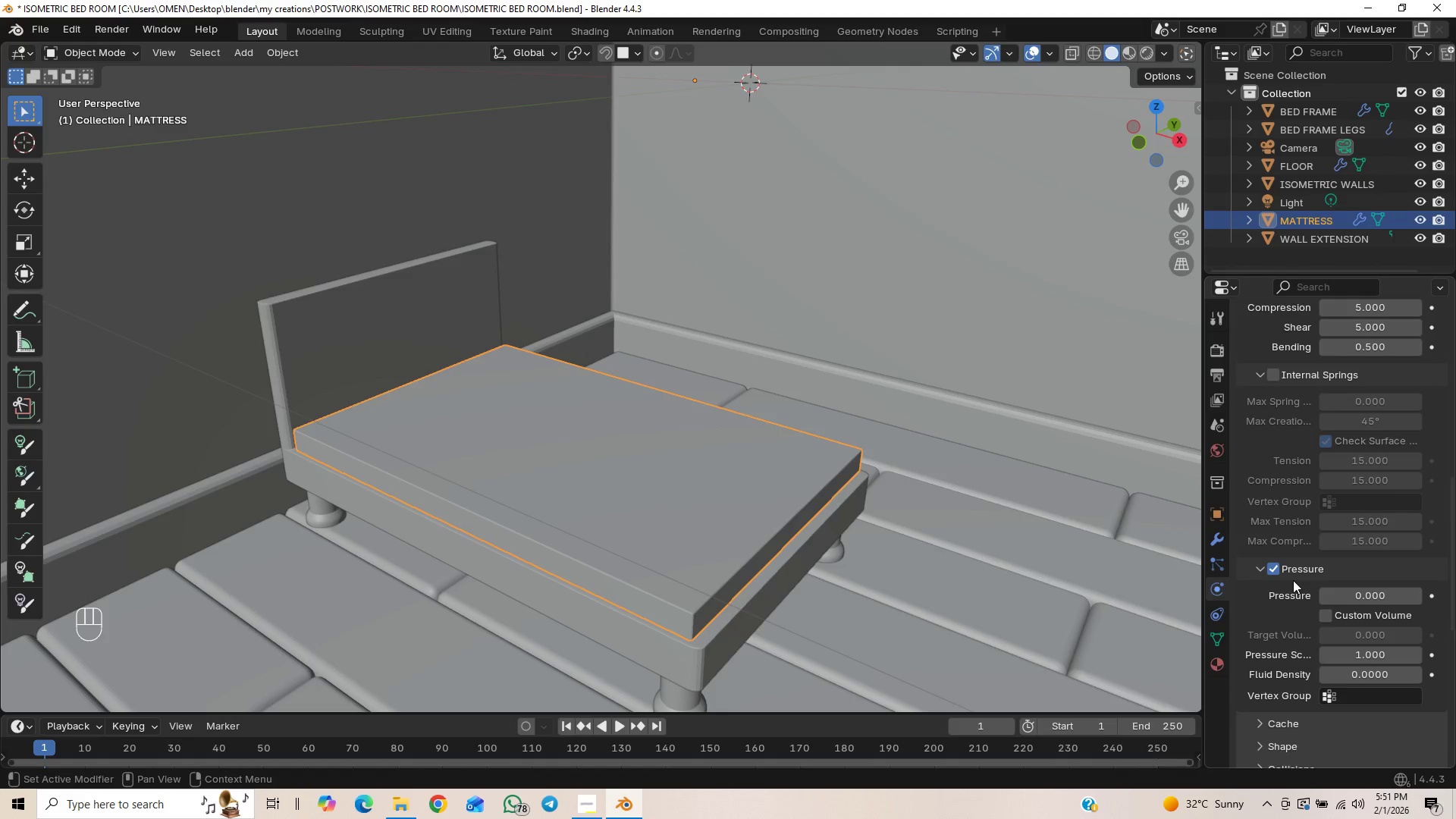 
scroll: coordinate [1297, 588], scroll_direction: down, amount: 6.0
 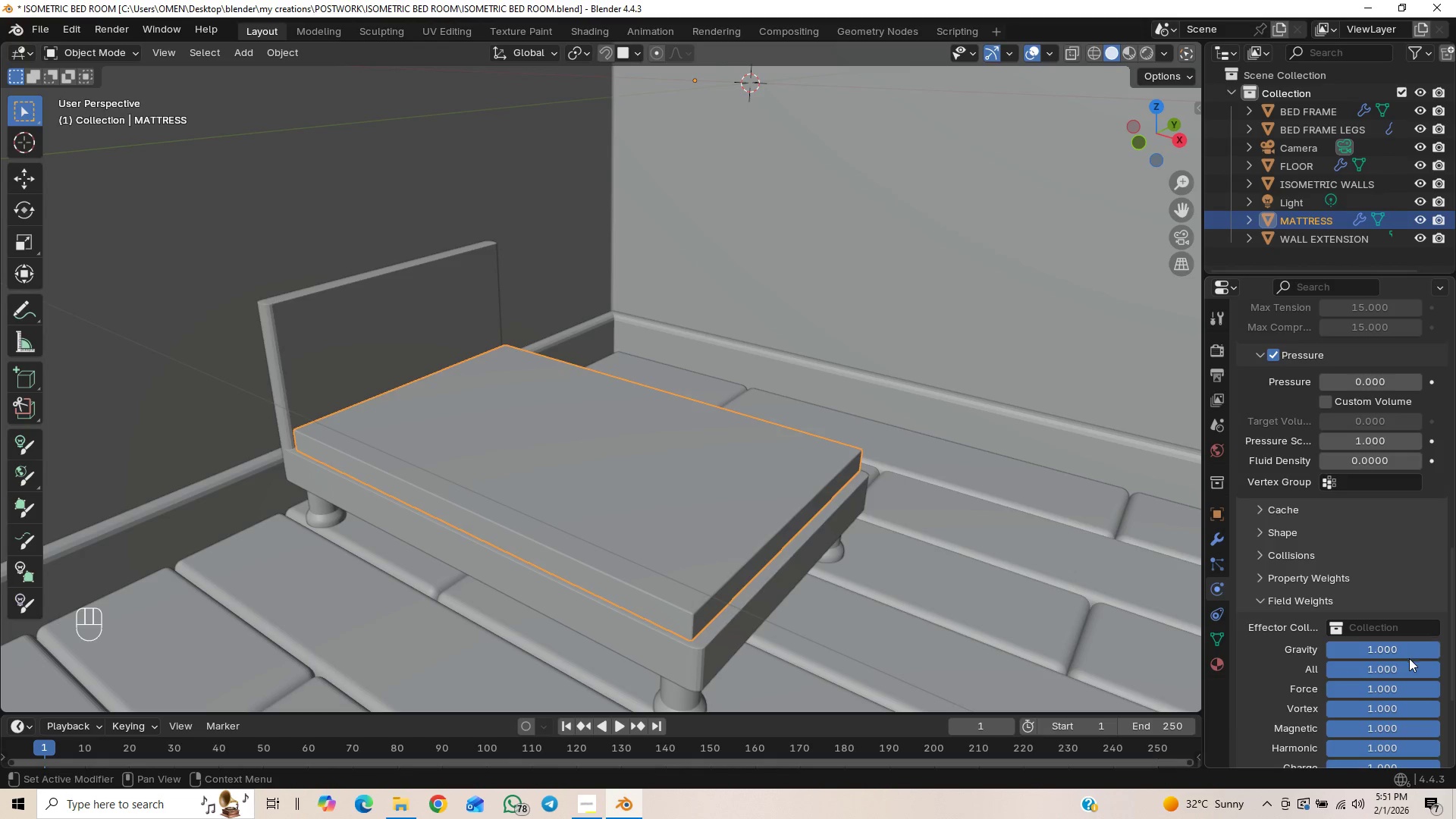 
left_click_drag(start_coordinate=[1417, 648], to_coordinate=[1252, 196])
 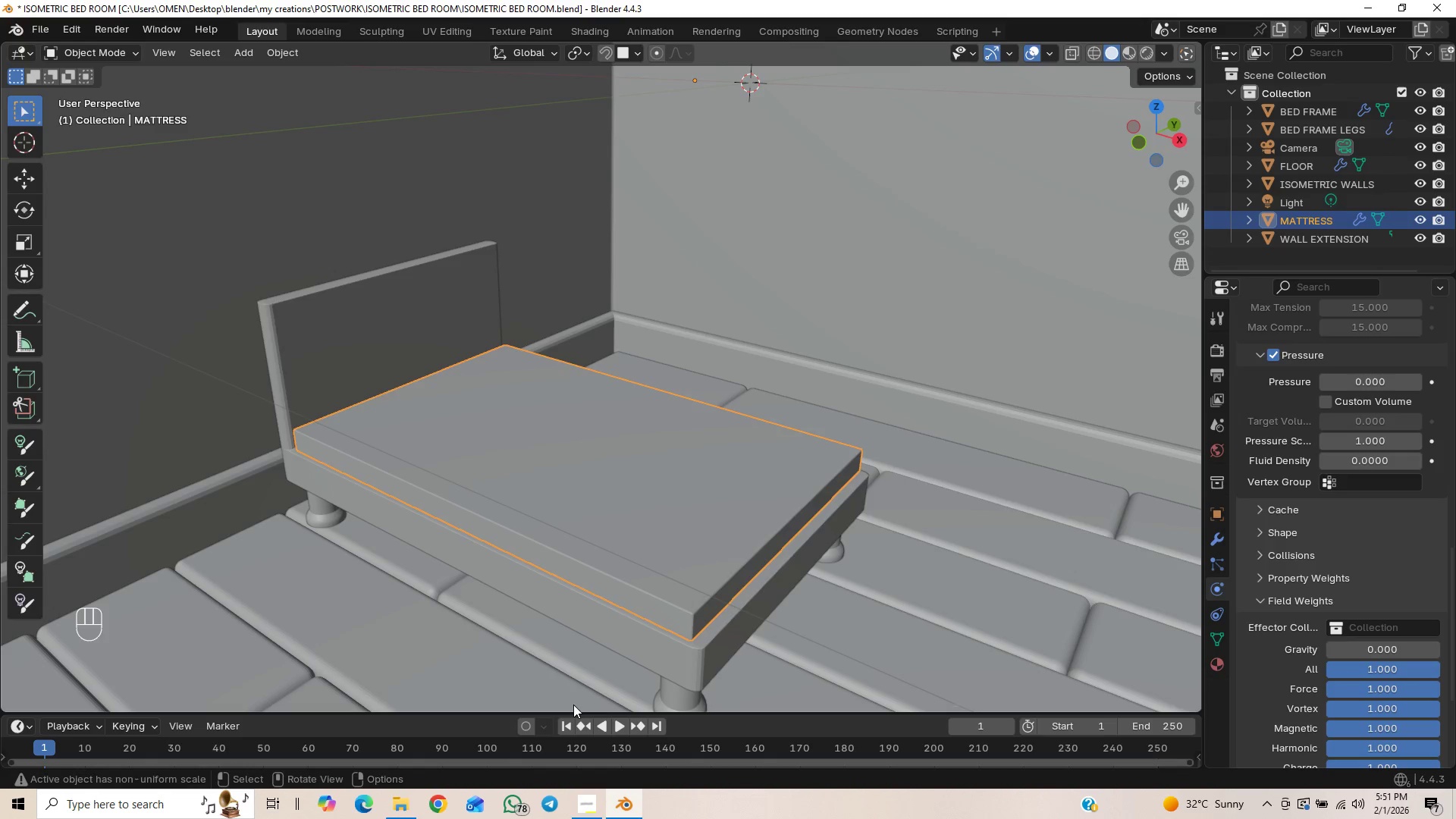 
left_click([566, 723])
 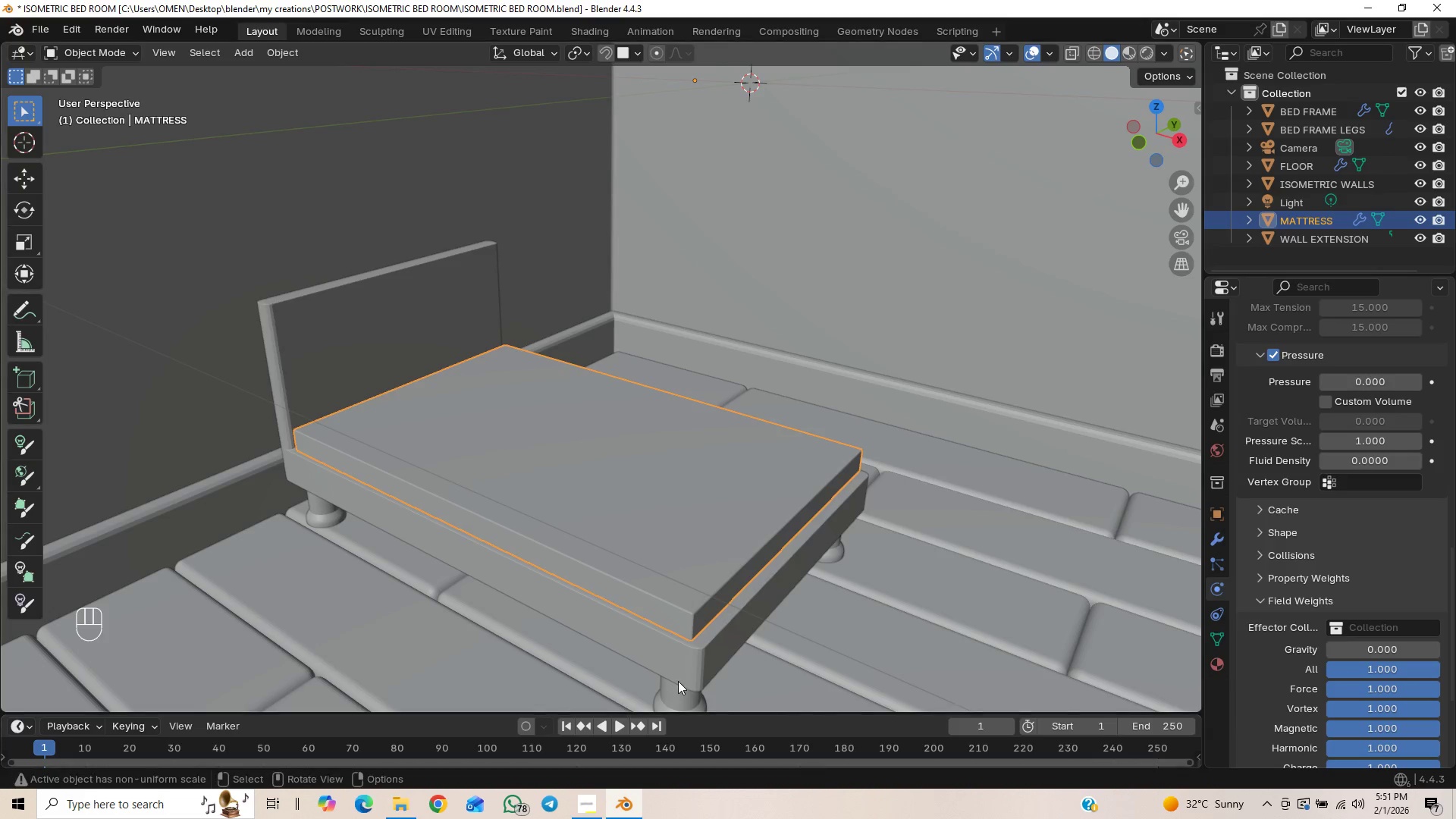 
key(Space)
 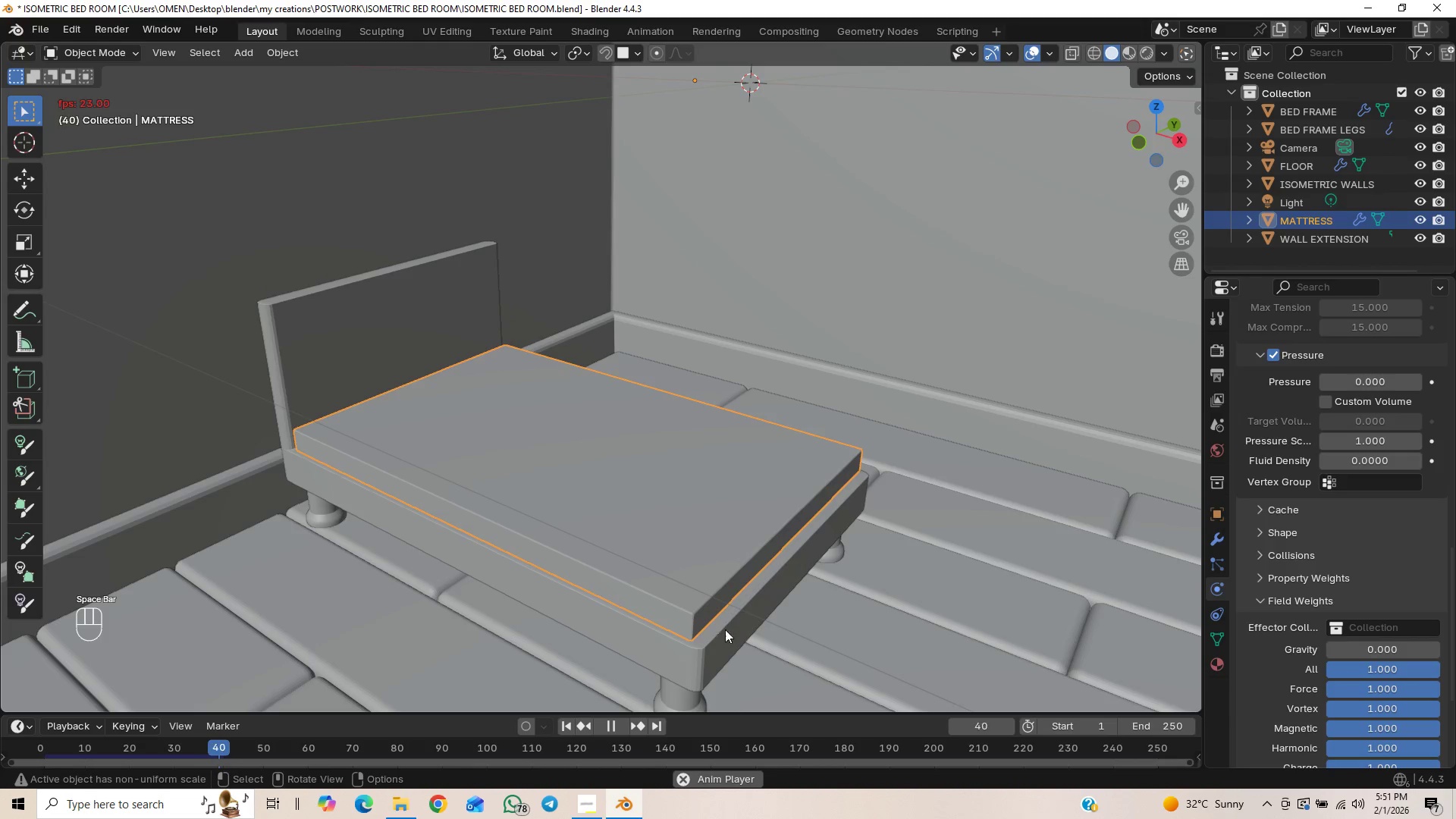 
key(Space)
 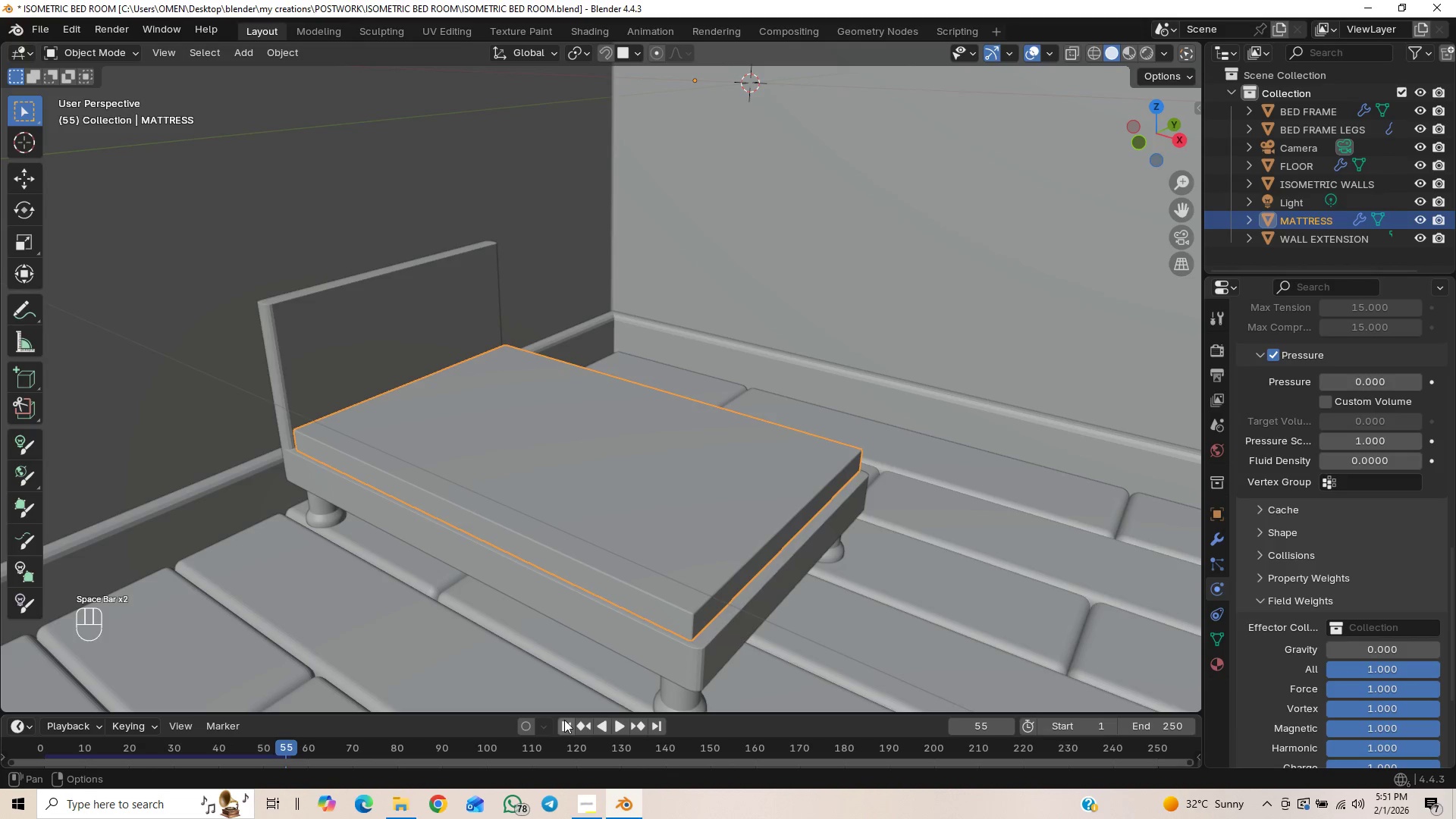 
left_click([564, 720])
 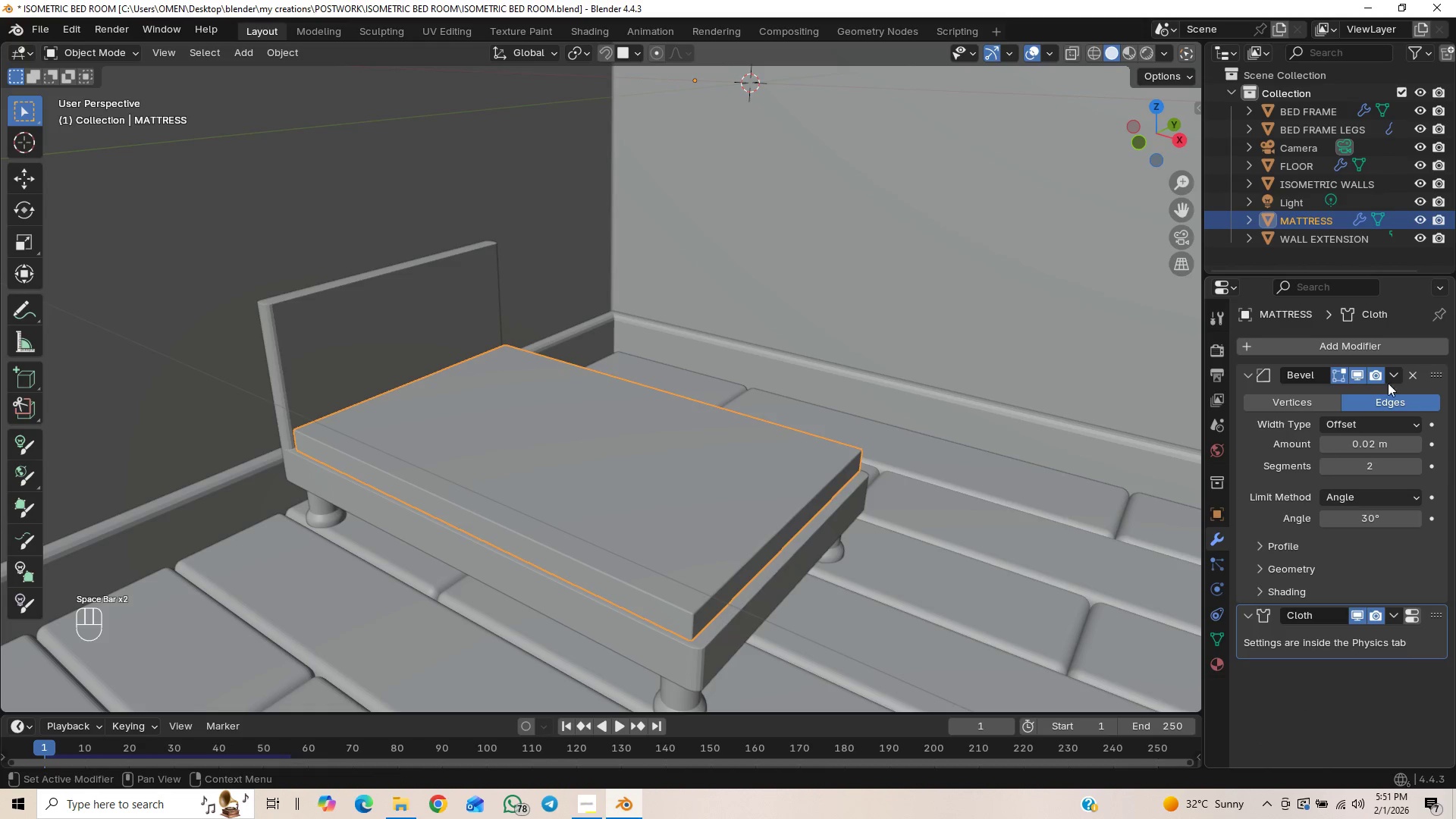 
left_click([1413, 376])
 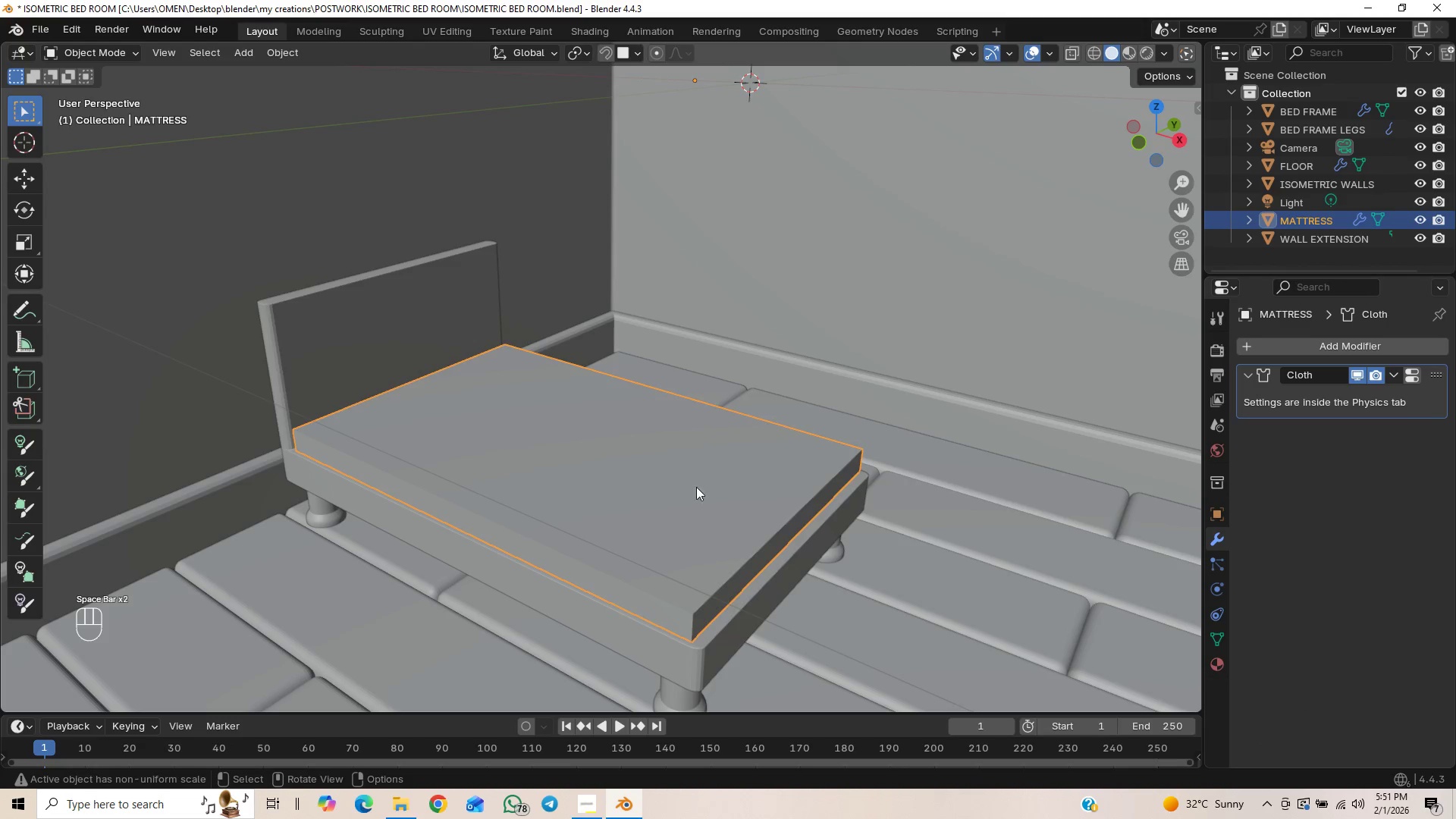 
key(Space)
 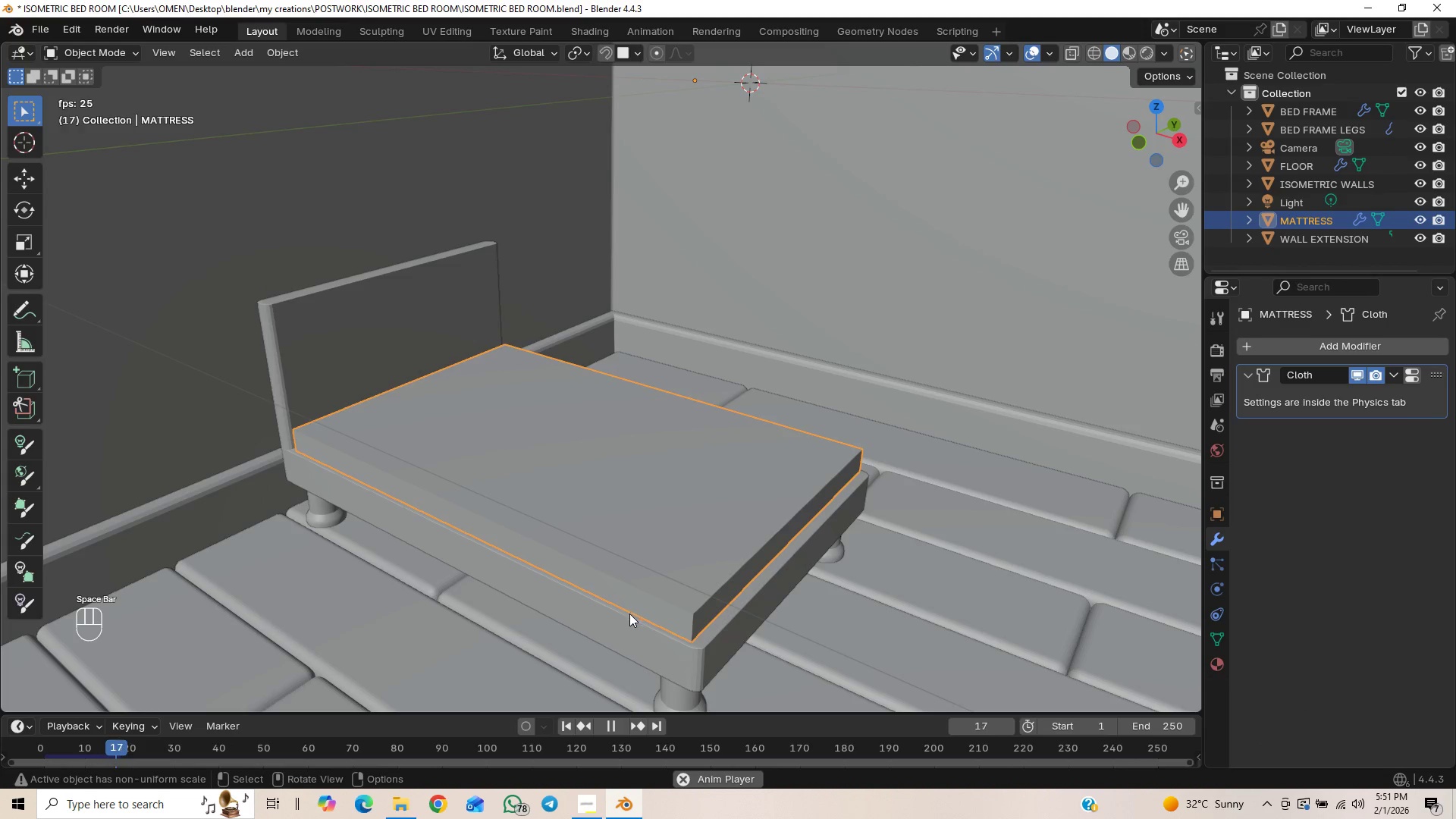 
key(Space)
 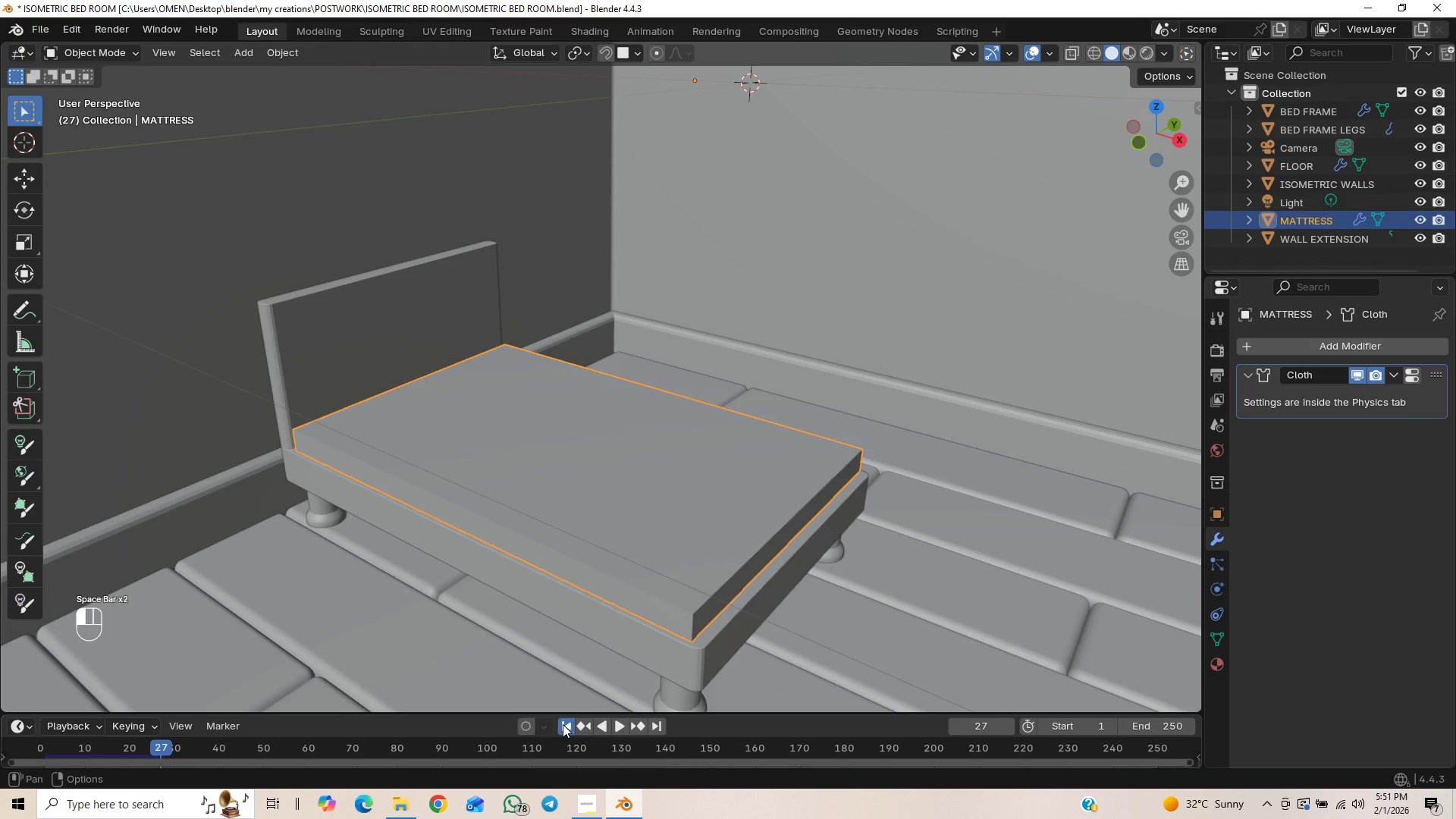 
double_click([563, 724])
 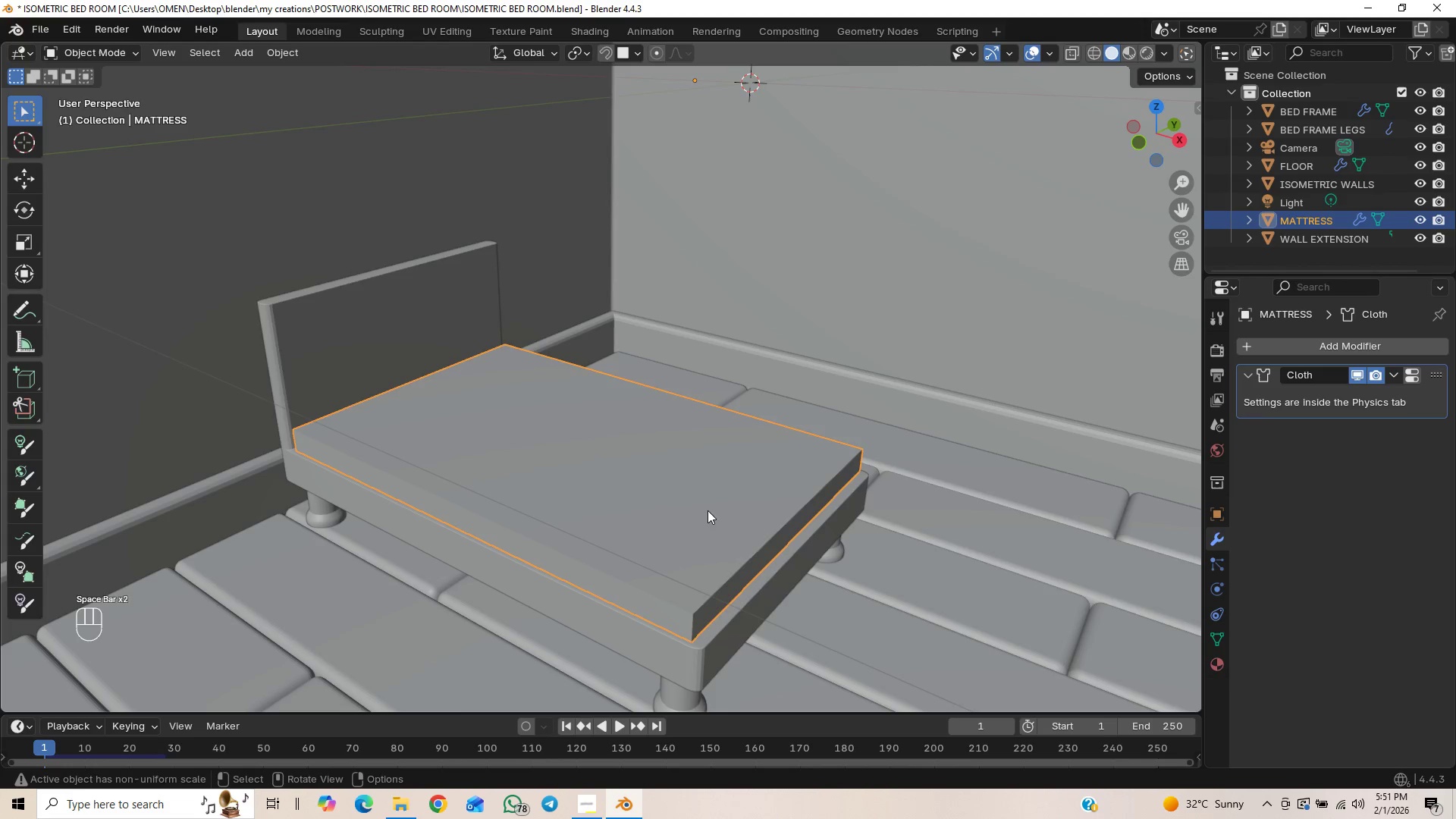 
key(Space)
 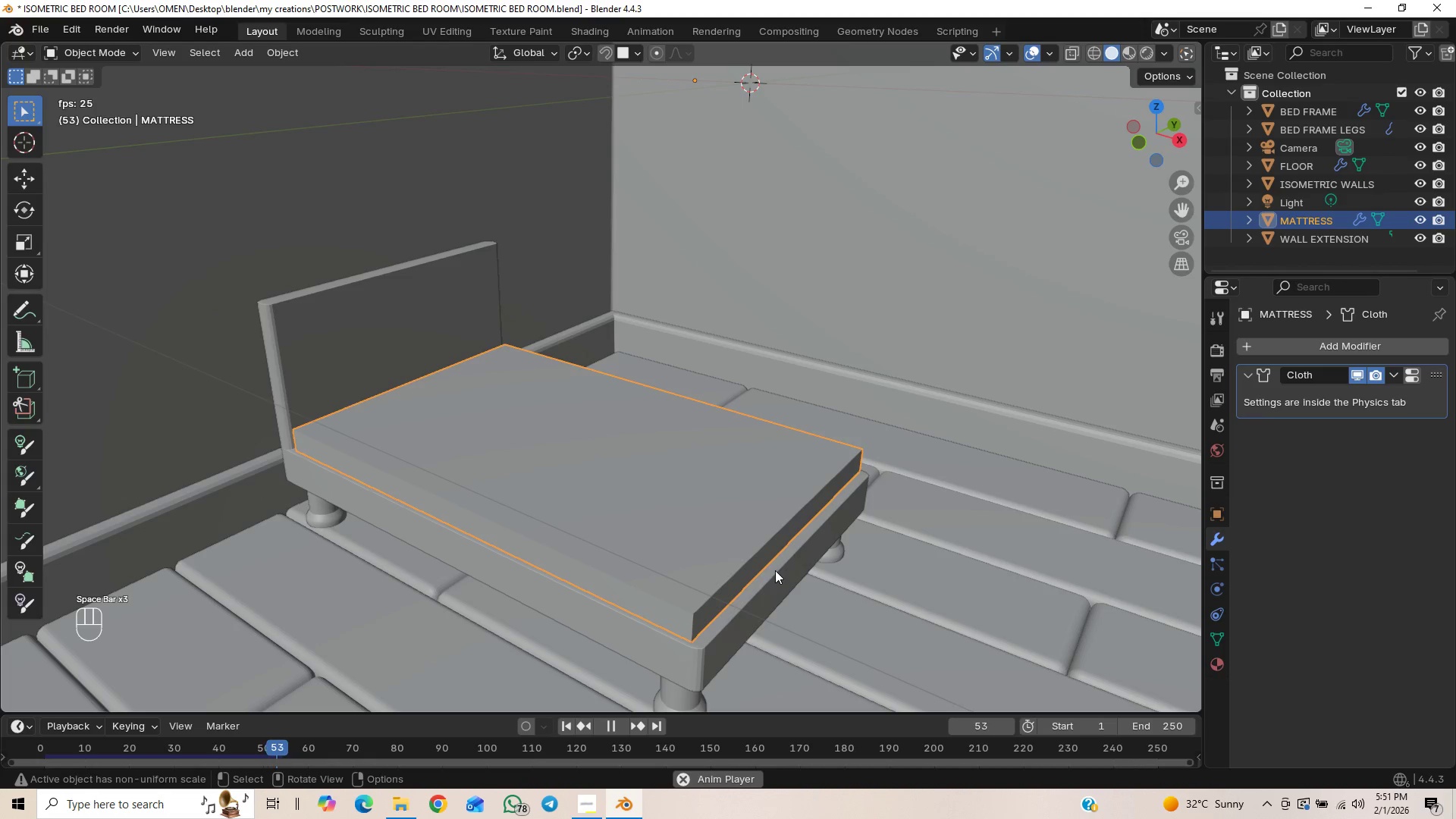 
key(Space)
 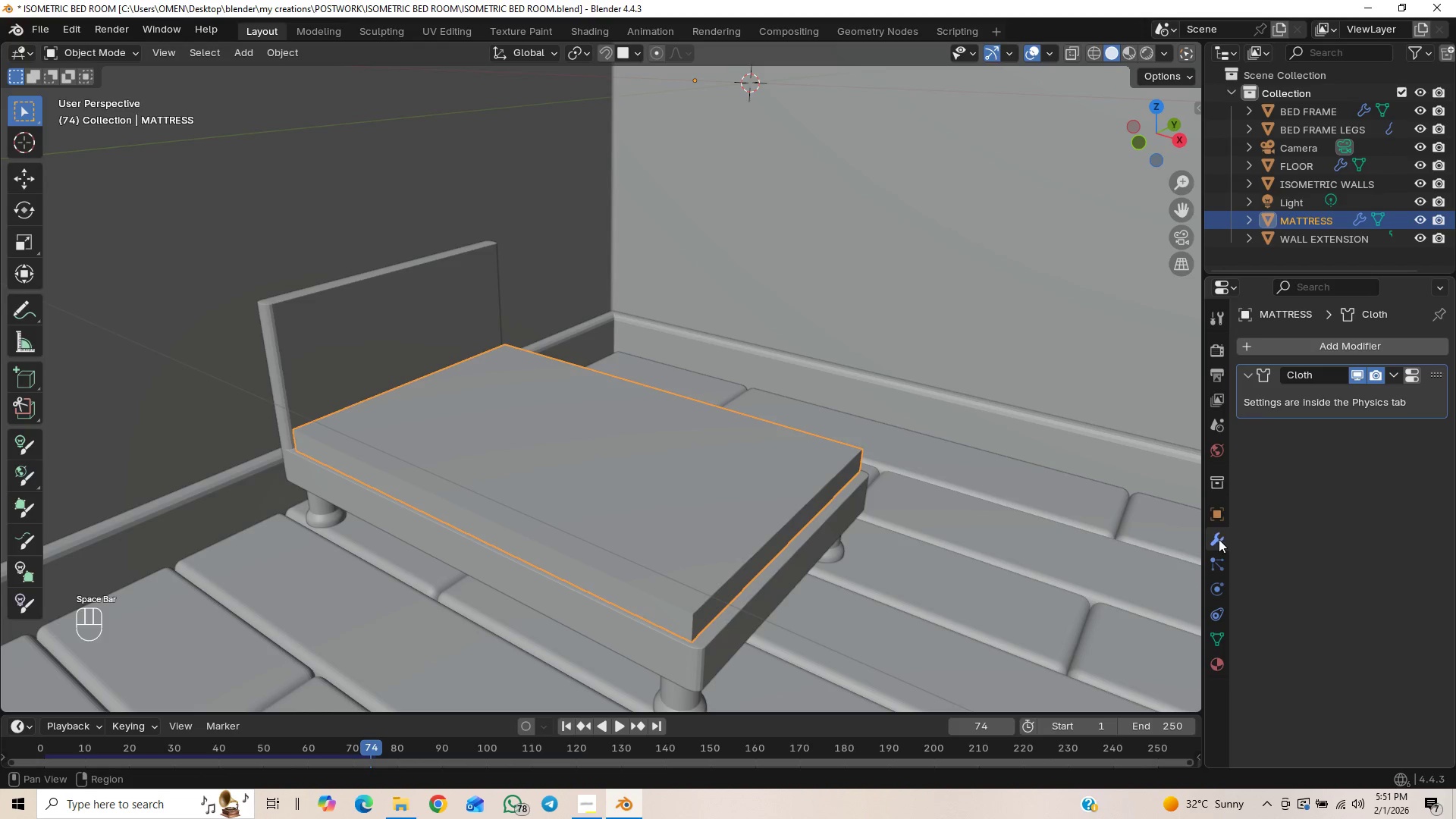 
hold_key(key=ControlLeft, duration=1.5)
 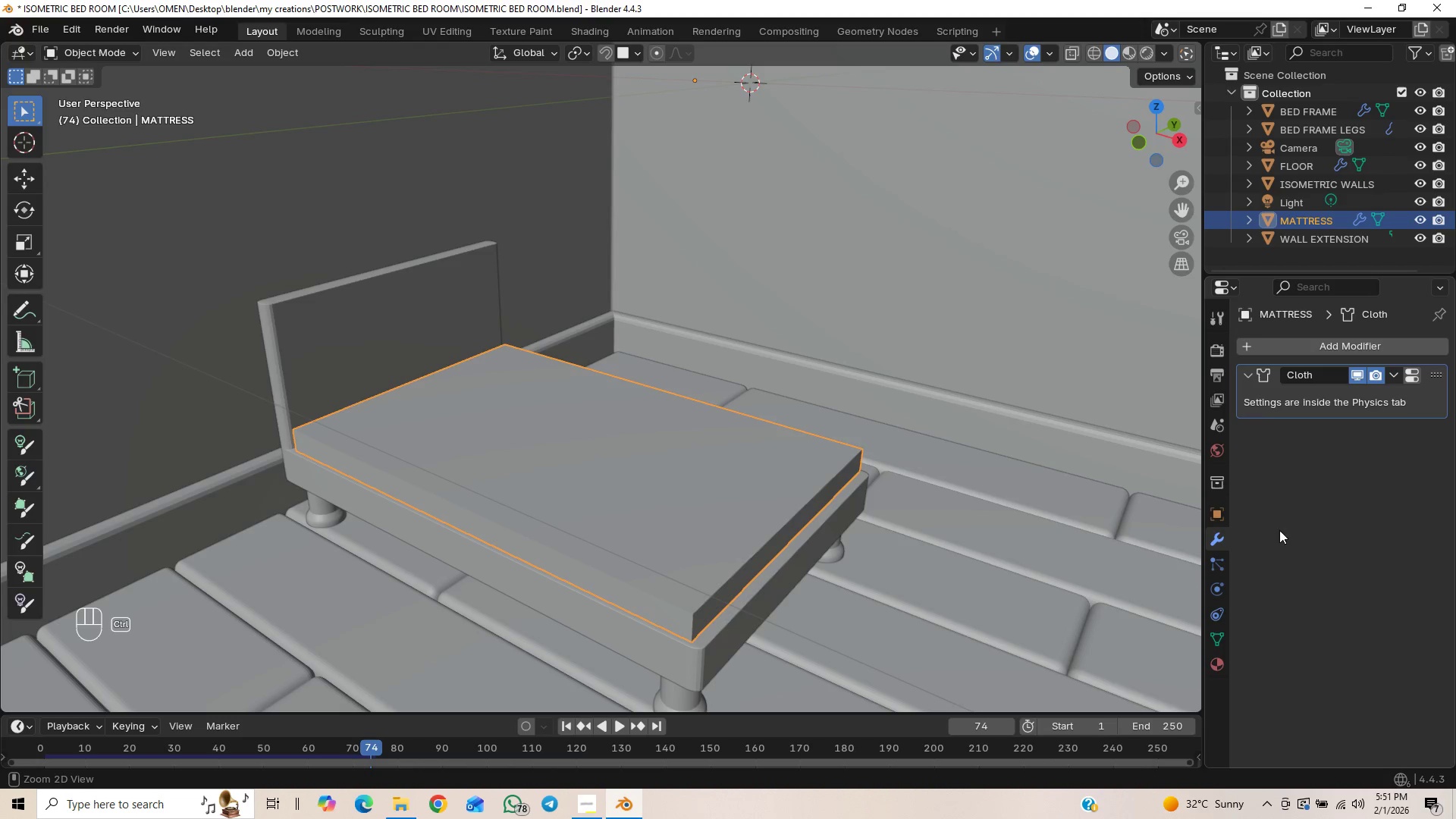 
hold_key(key=ControlLeft, duration=0.84)
 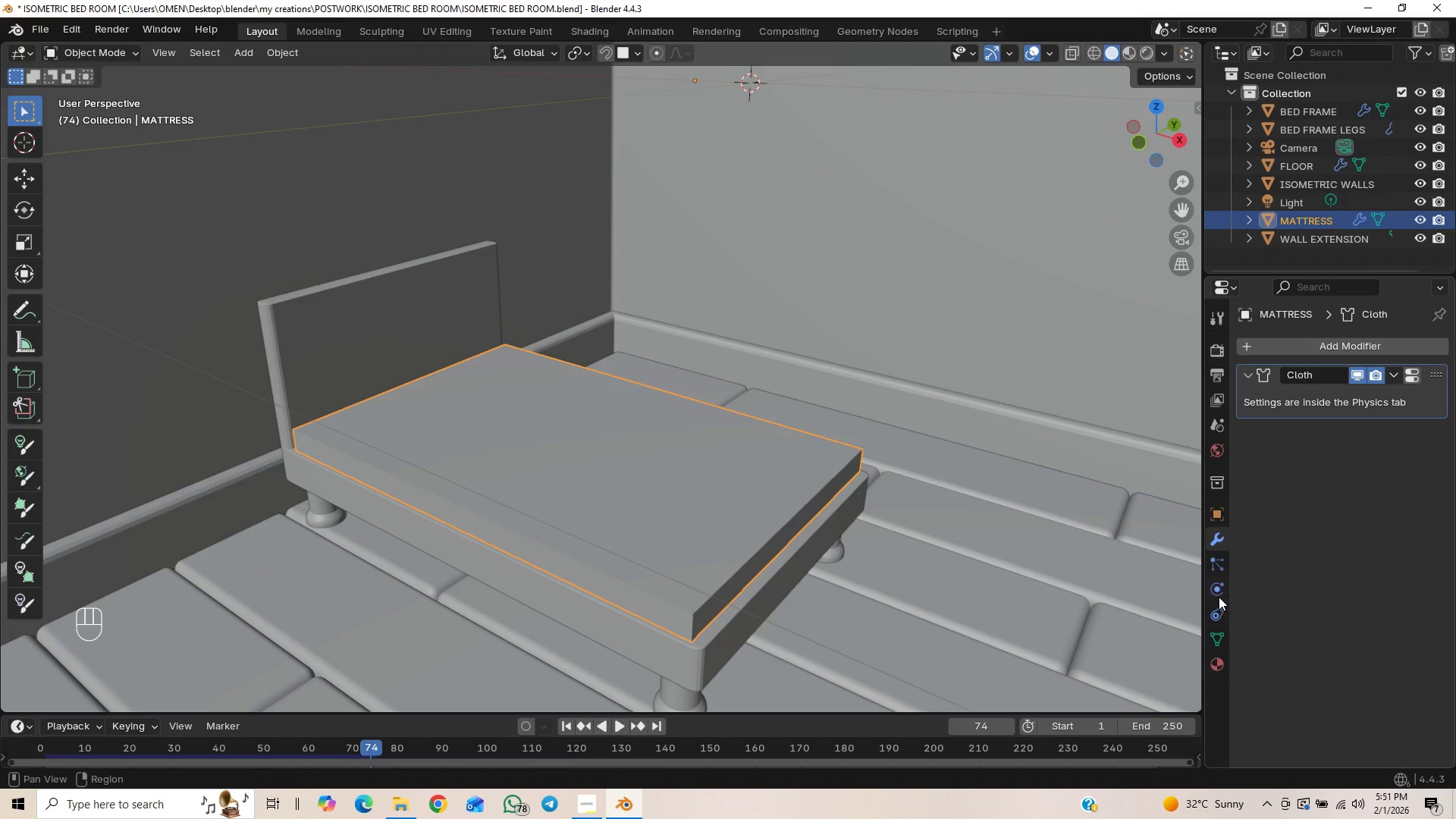 
left_click_drag(start_coordinate=[1219, 593], to_coordinate=[1220, 597])
 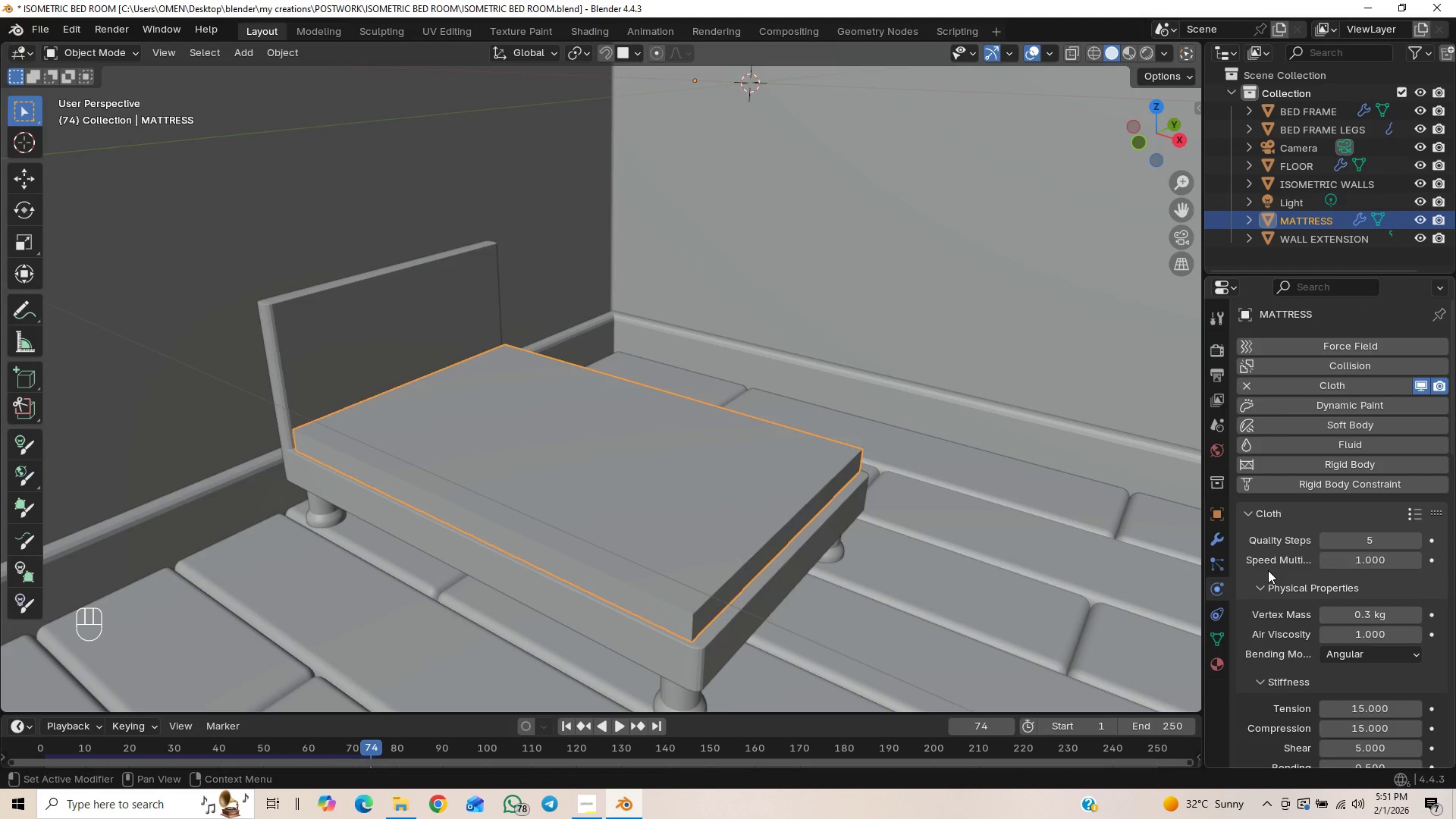 
scroll: coordinate [1331, 532], scroll_direction: down, amount: 16.0
 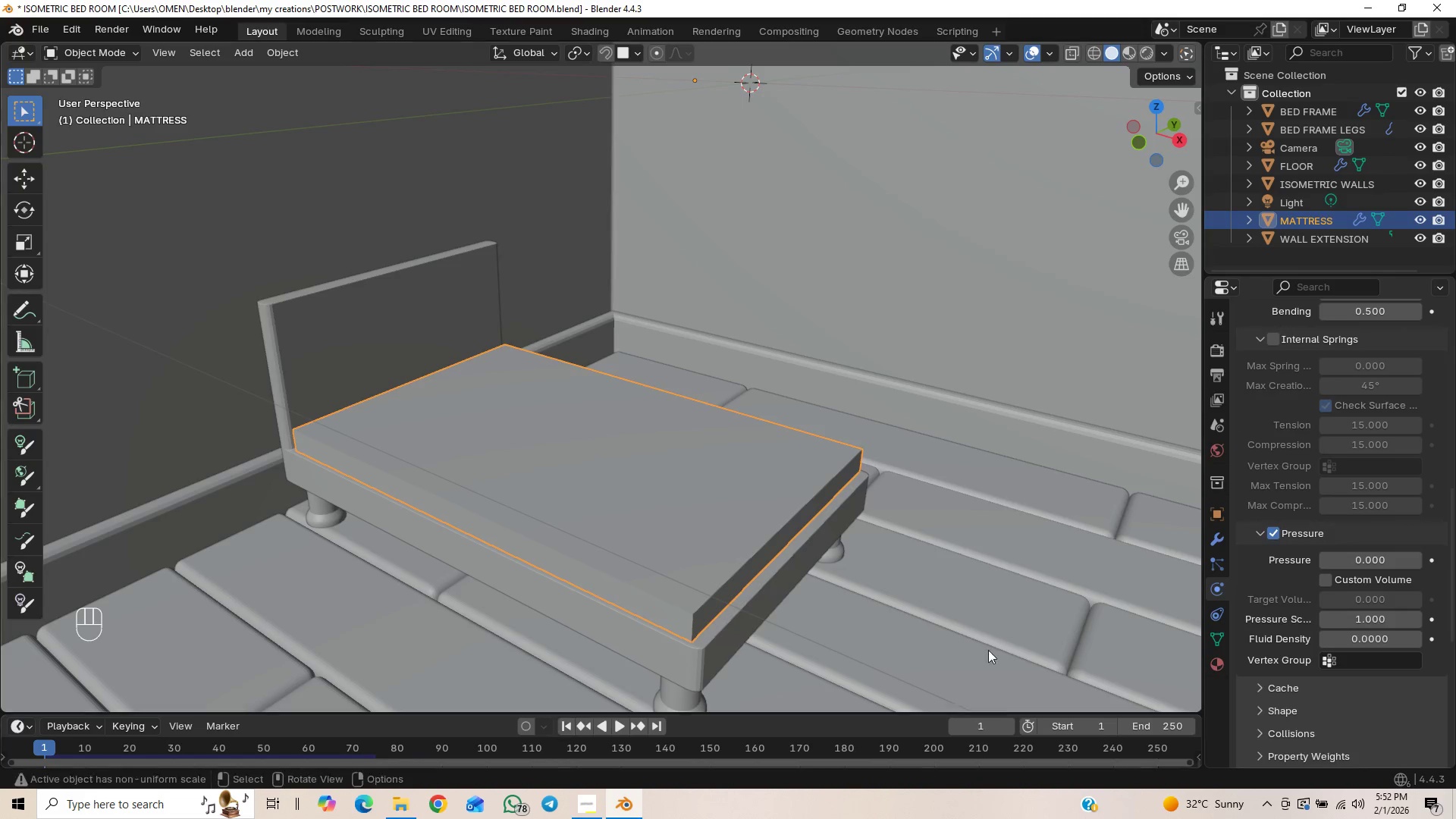 
left_click([1222, 539])
 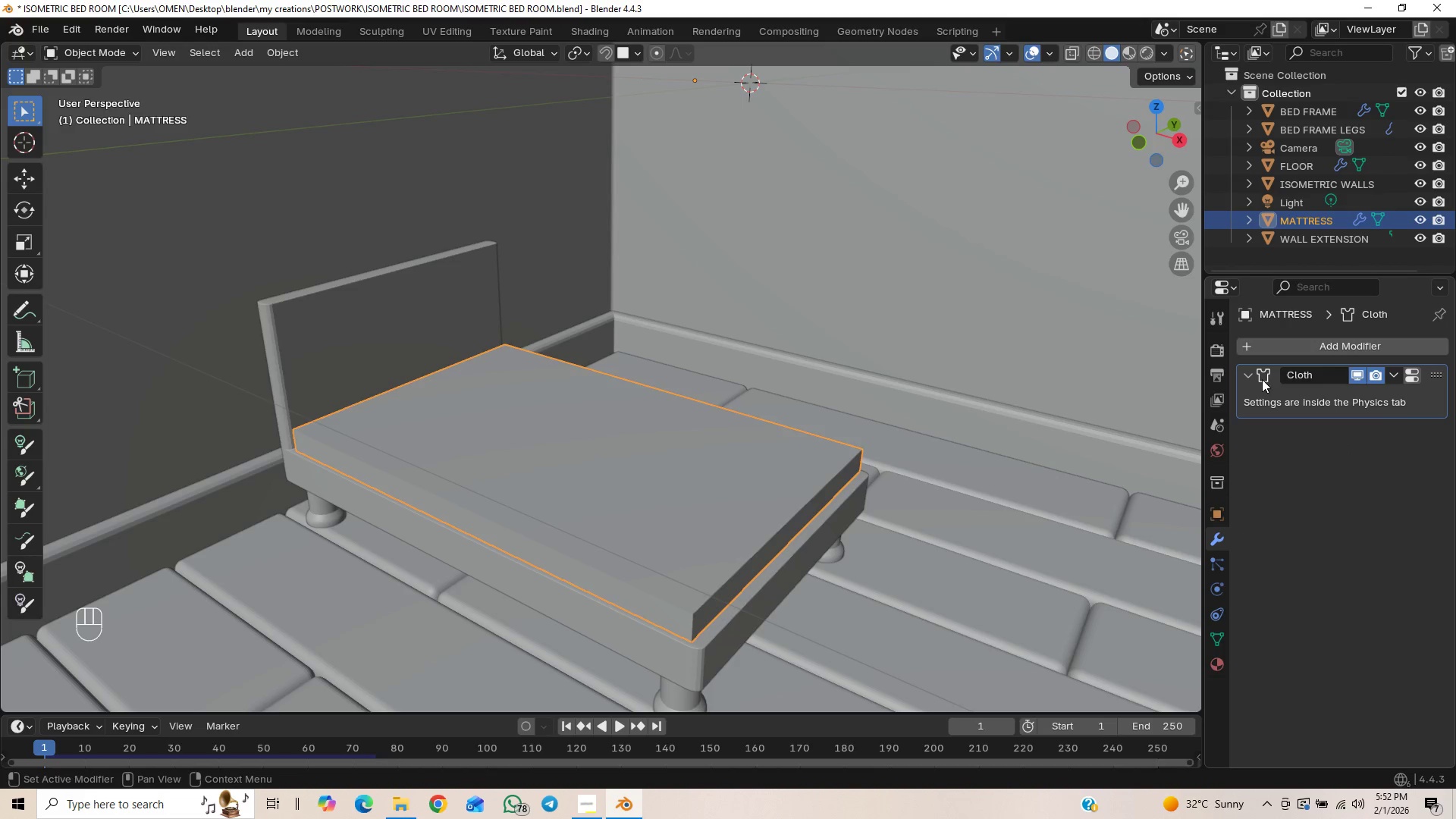 
left_click([1316, 341])
 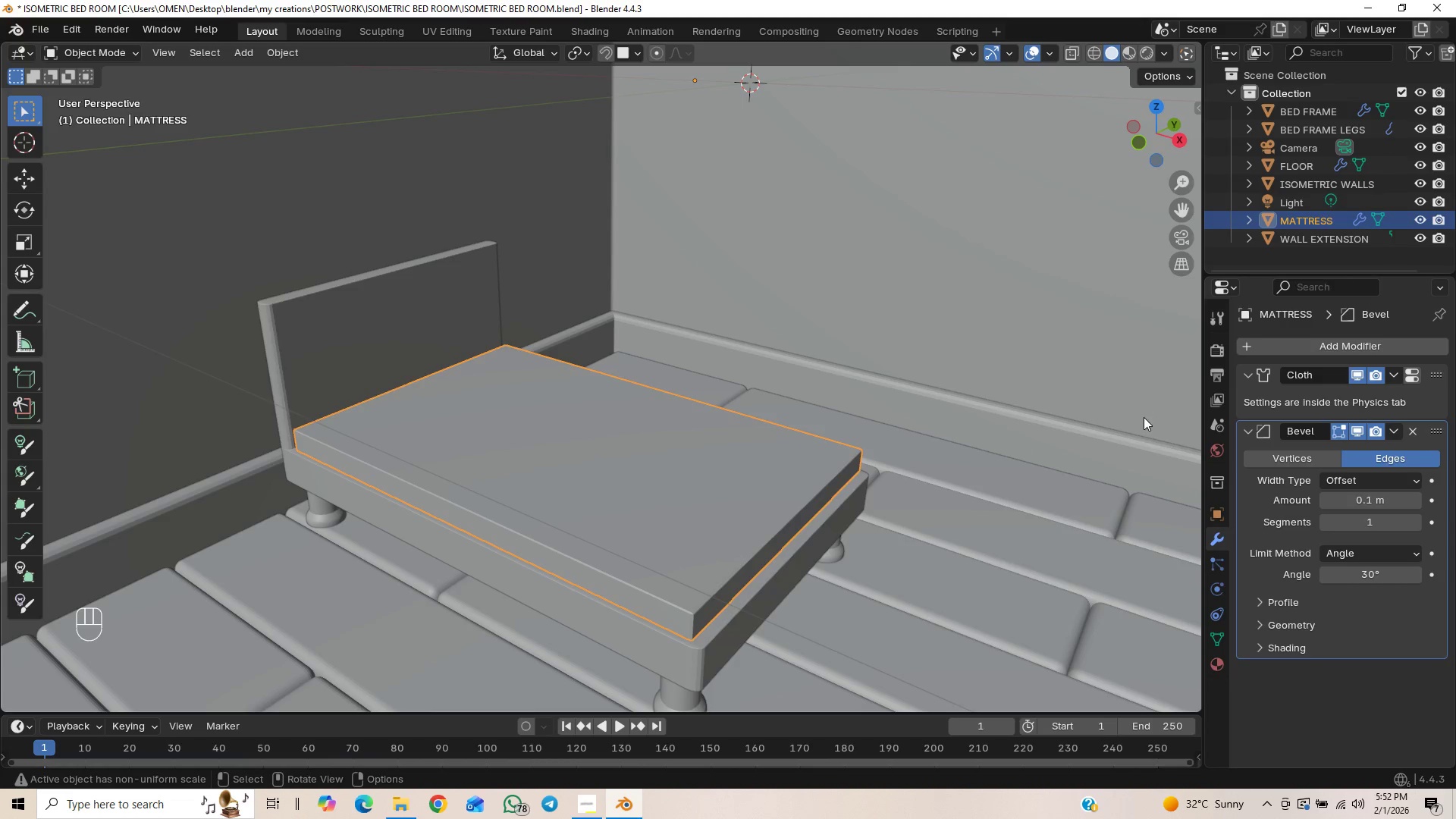 
double_click([1323, 500])
 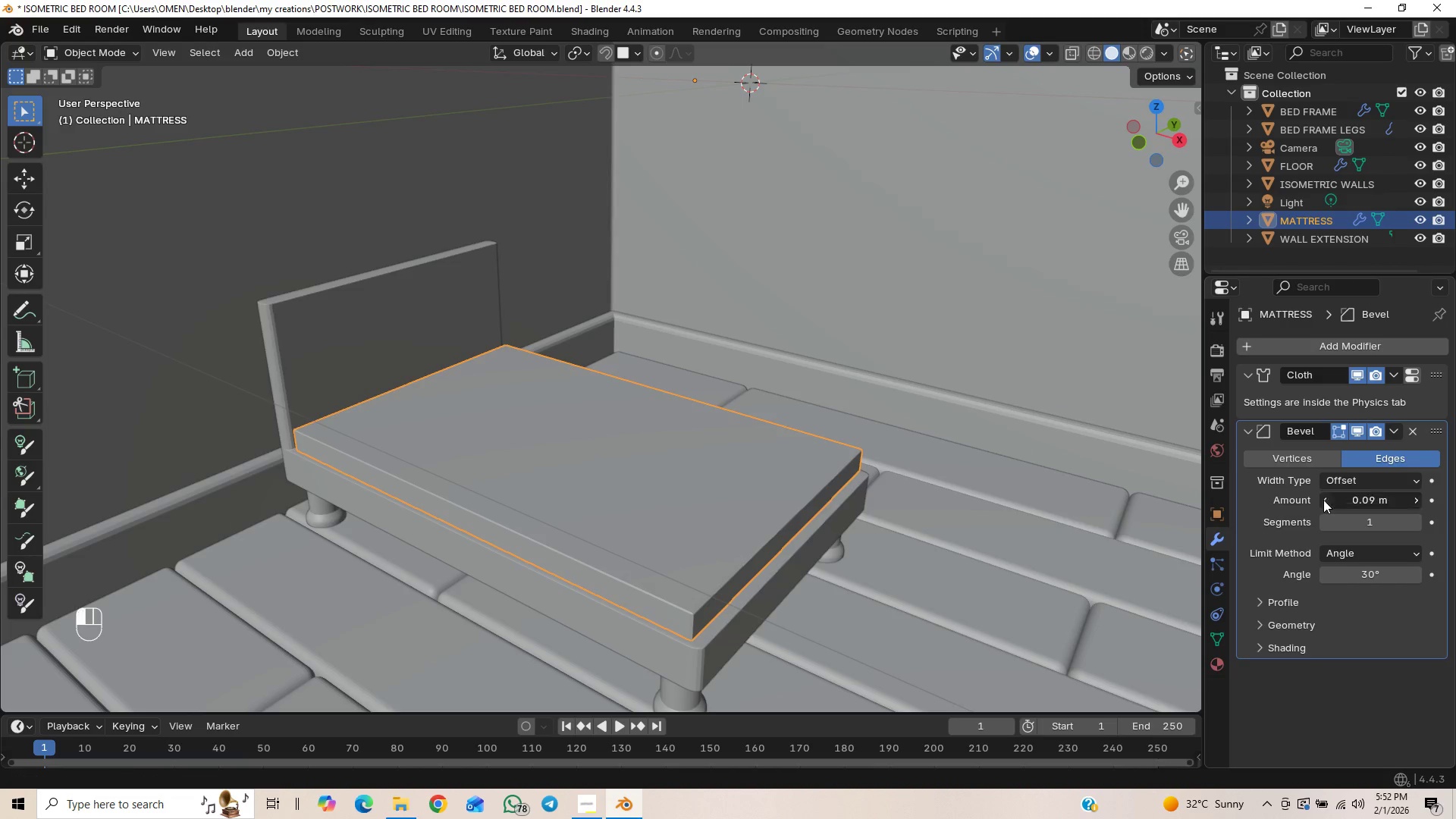 
triple_click([1323, 500])
 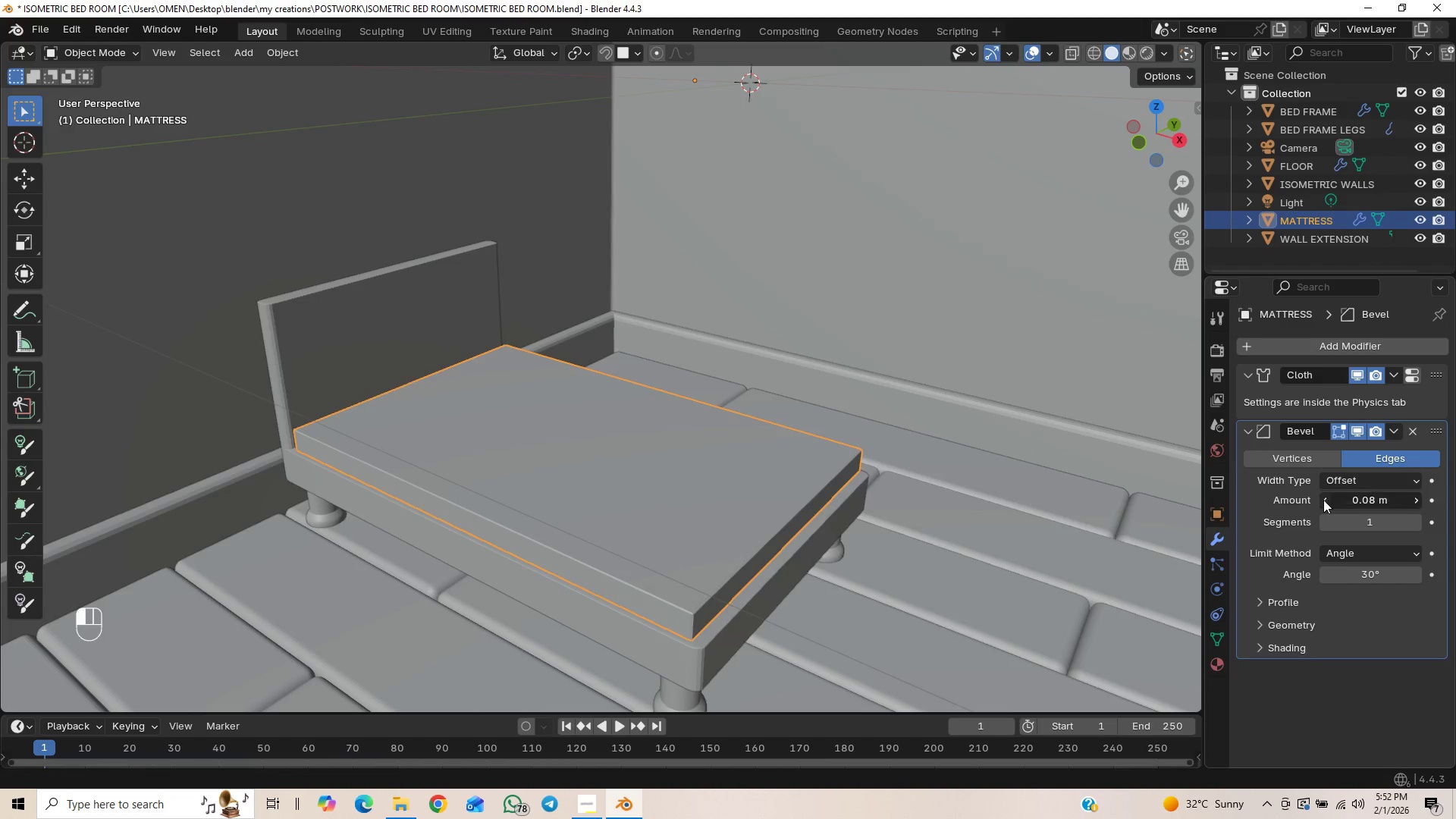 
left_click_drag(start_coordinate=[1323, 500], to_coordinate=[158, 500])
 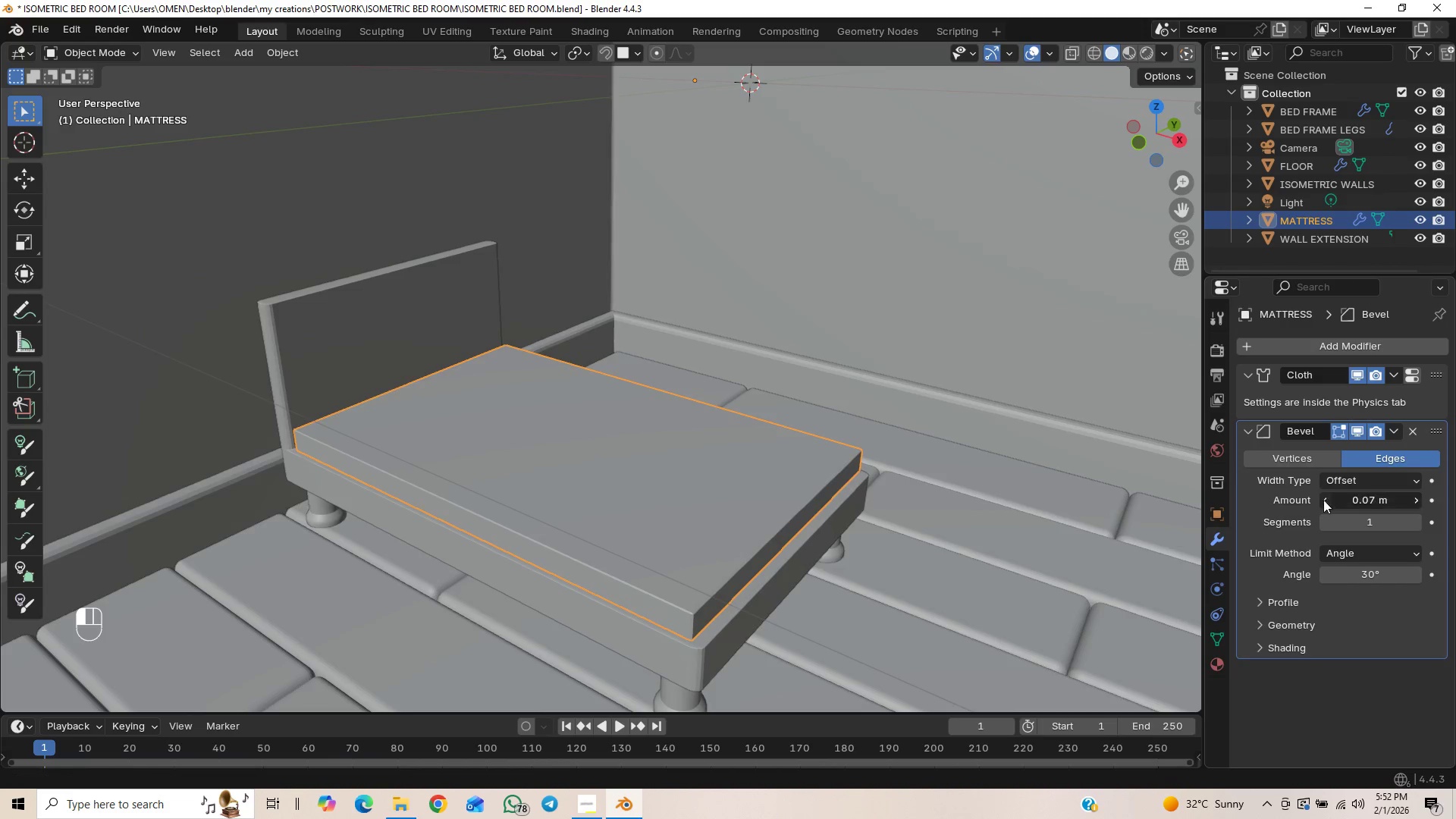 
triple_click([1323, 500])
 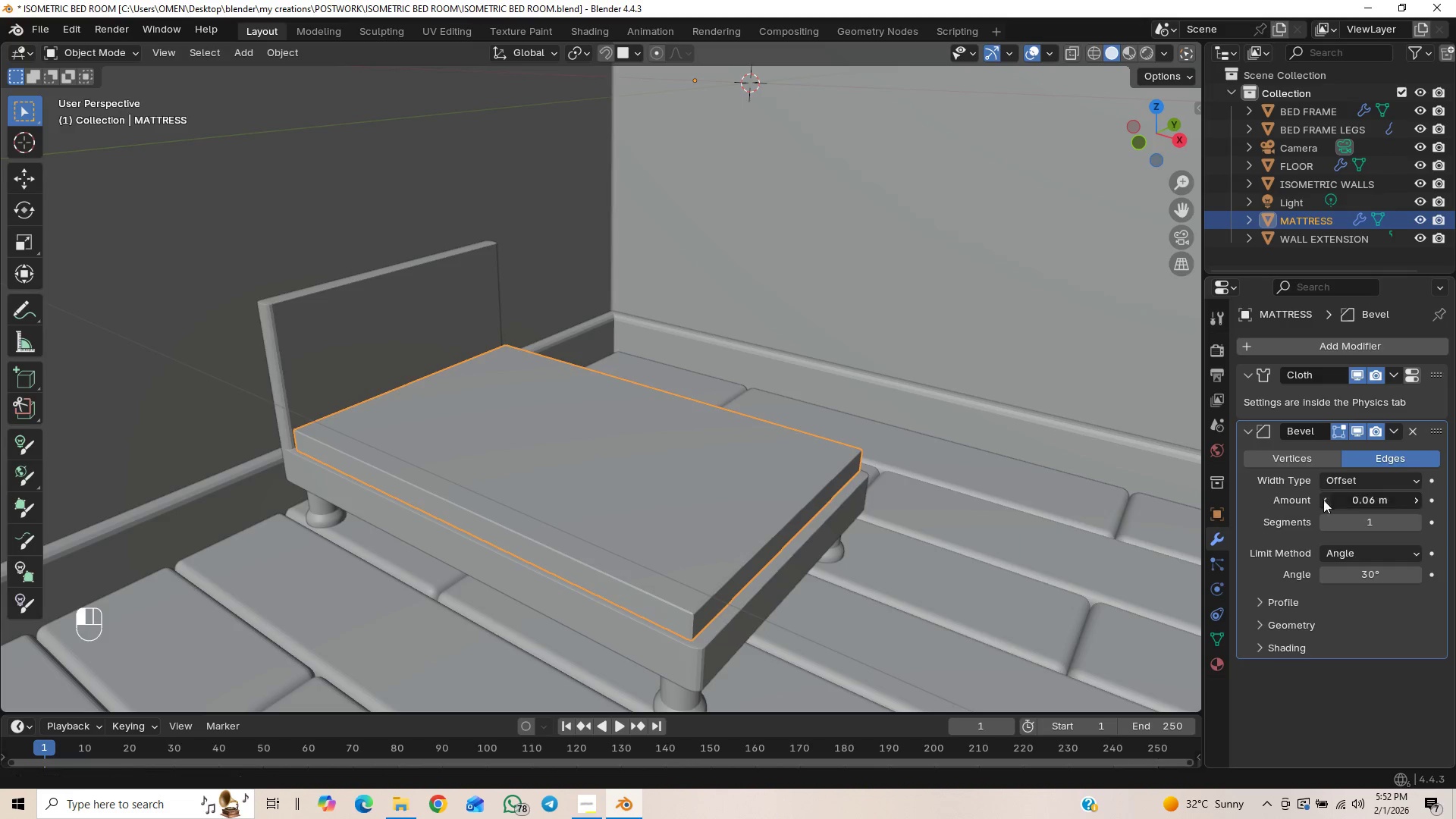 
triple_click([1323, 500])
 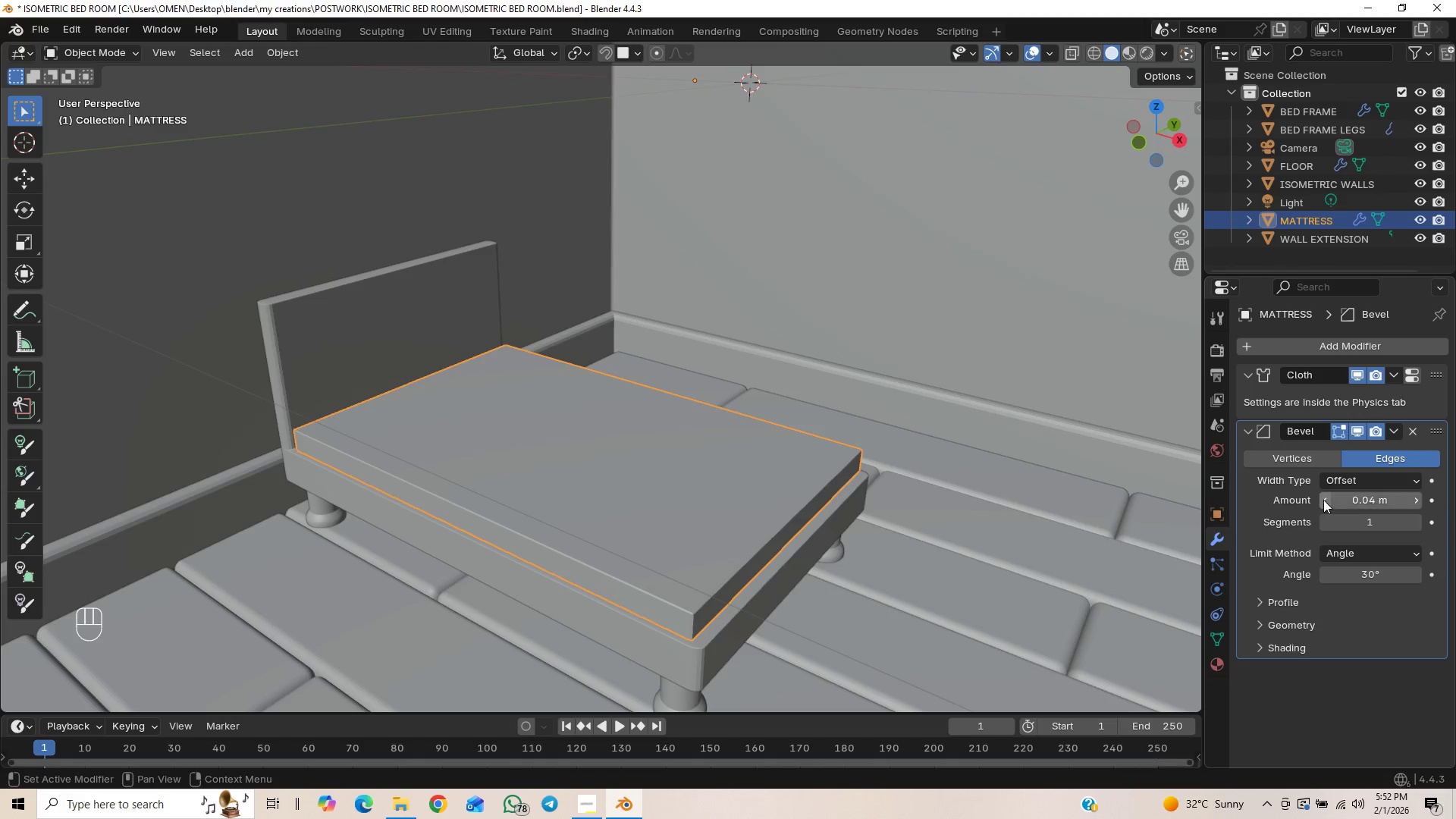 
triple_click([1323, 500])
 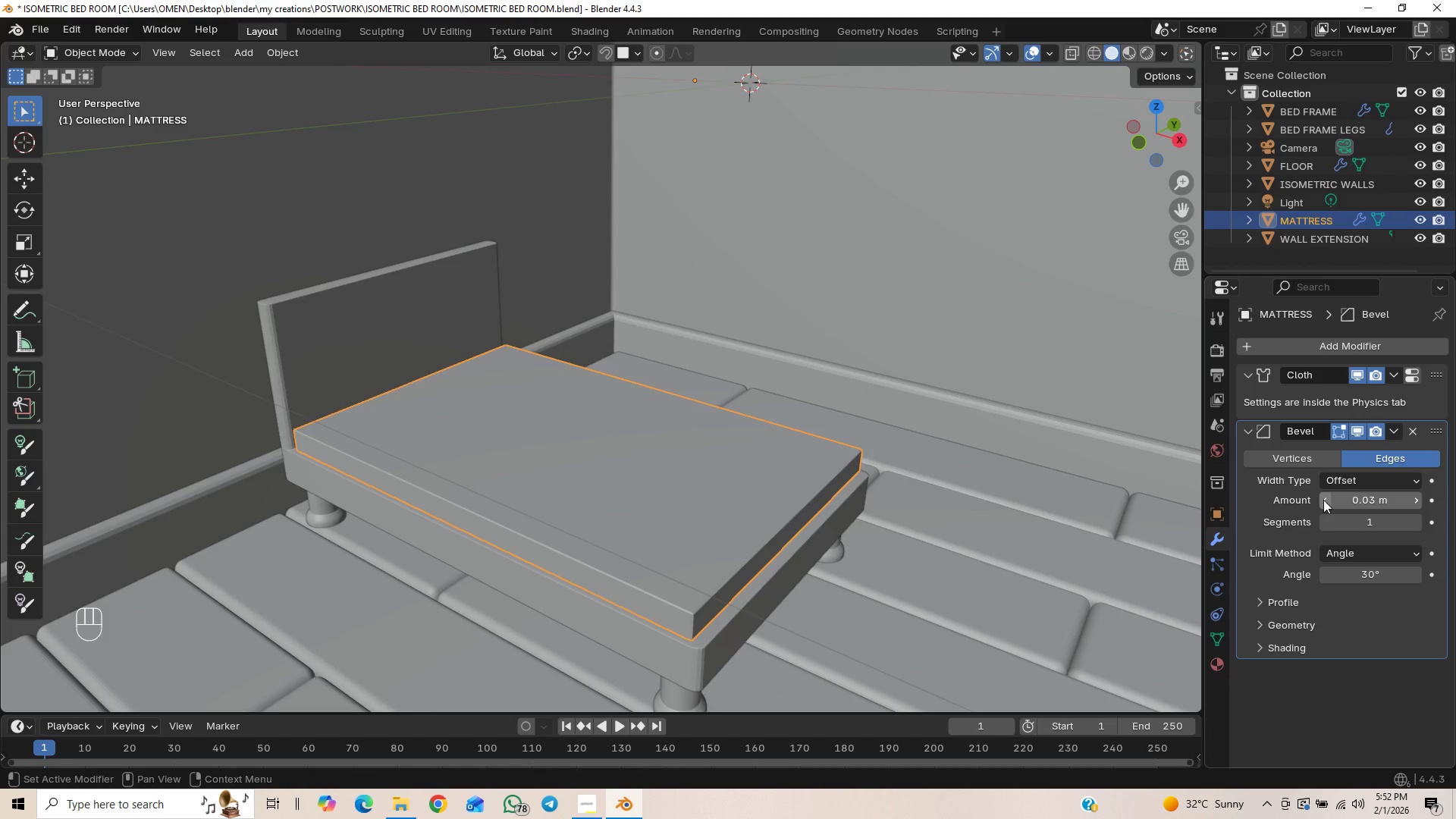 
left_click([1323, 500])
 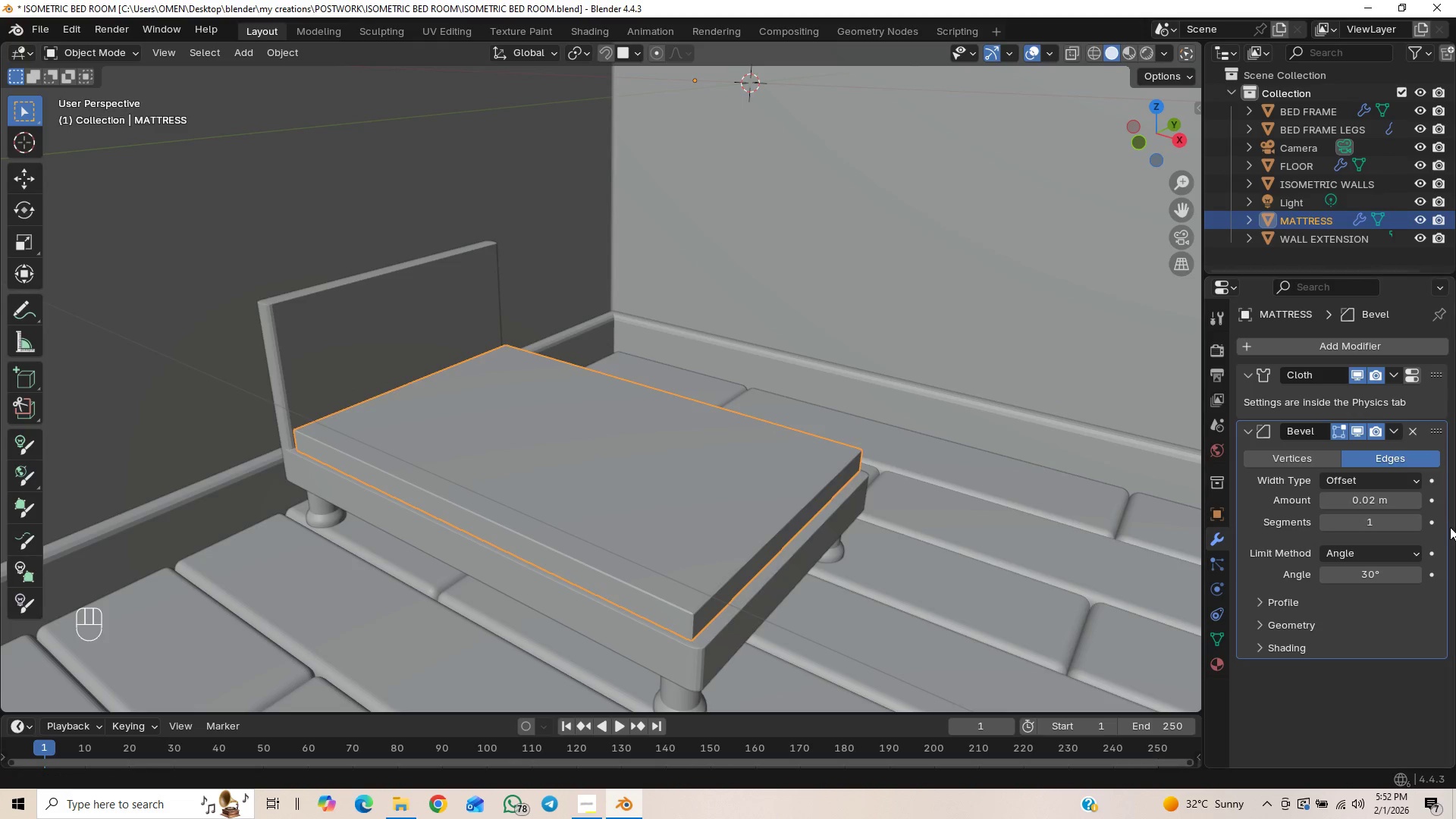 
left_click([1414, 523])
 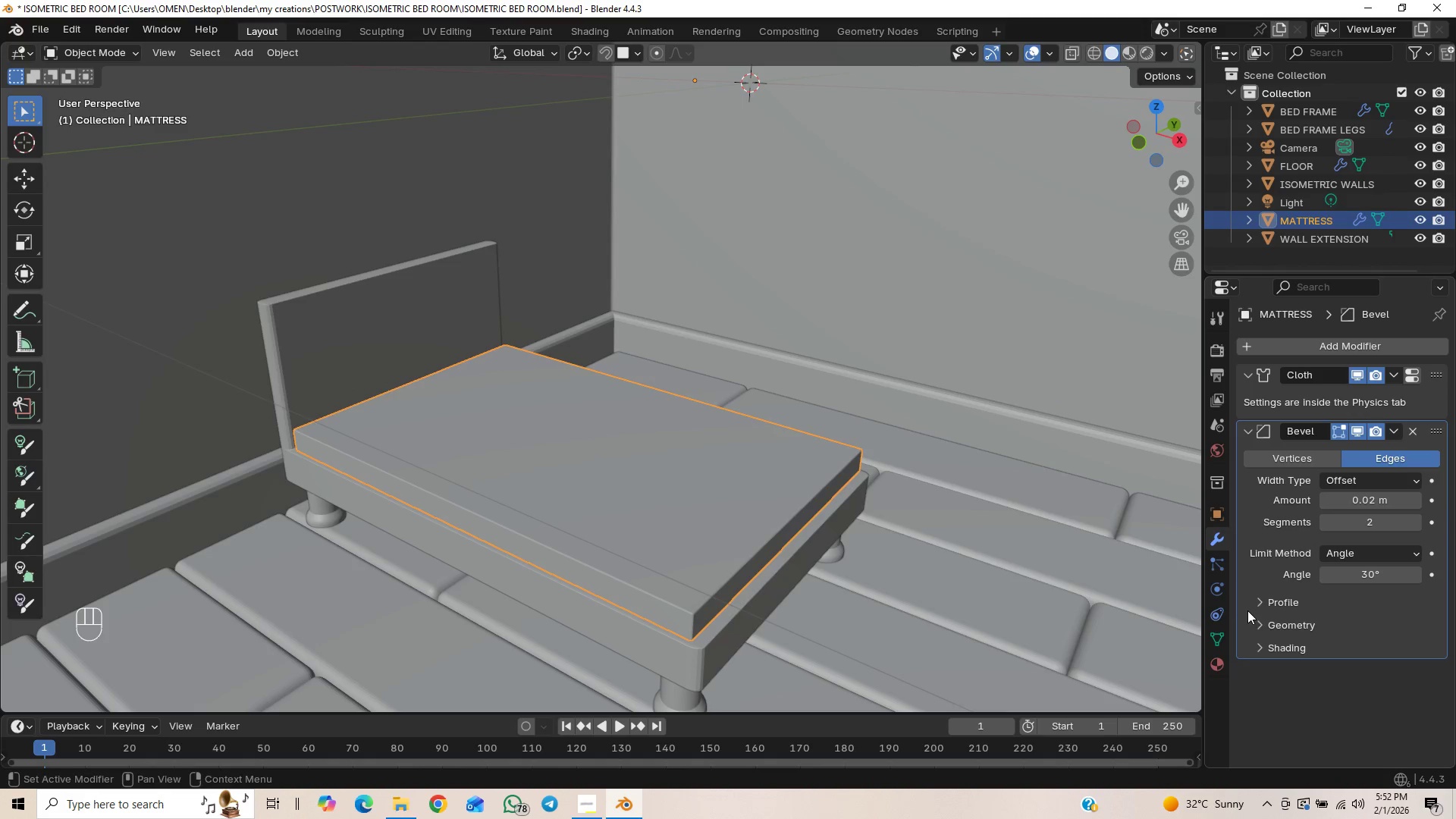 
left_click([1220, 592])
 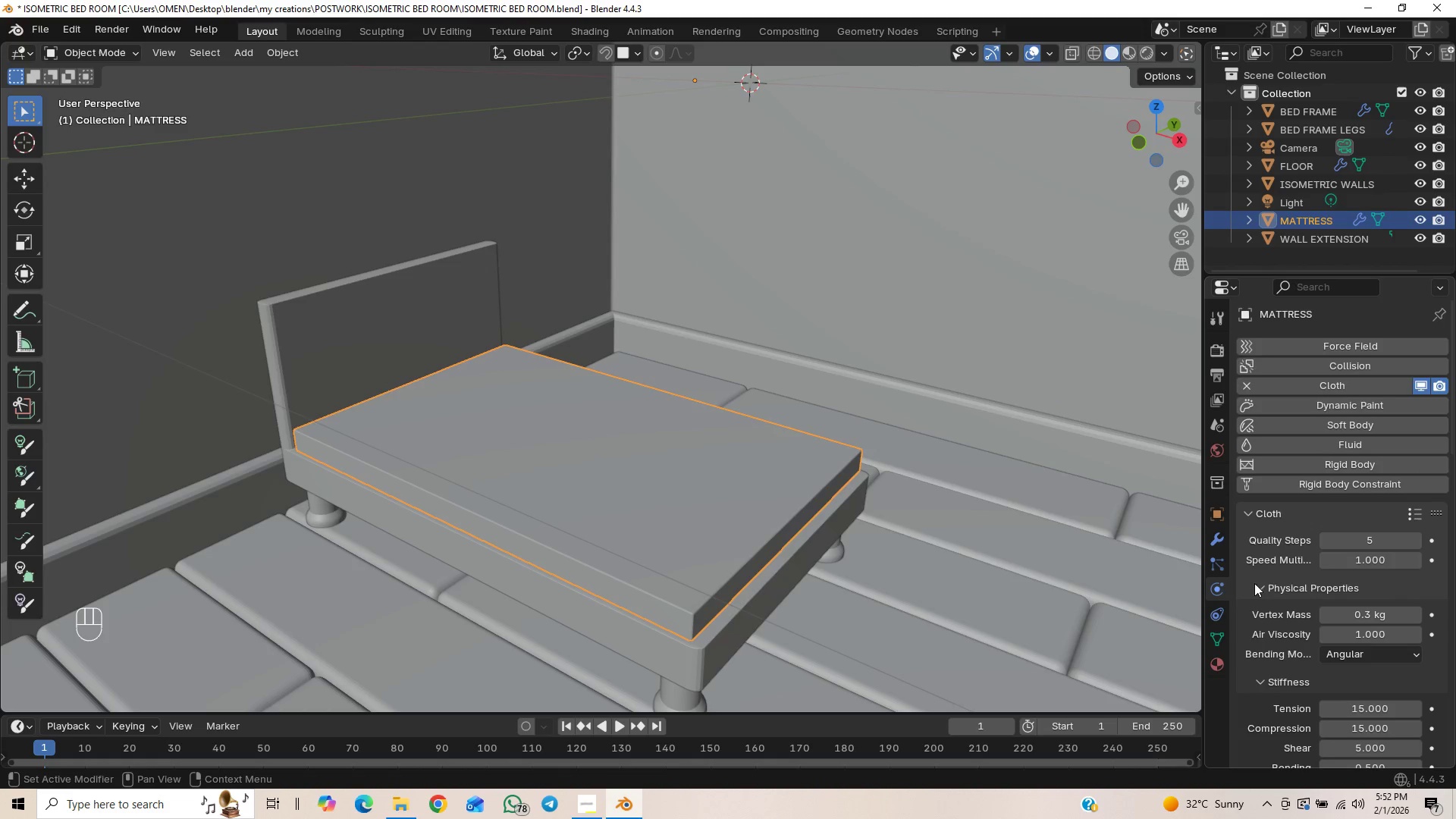 
scroll: coordinate [1298, 573], scroll_direction: down, amount: 8.0
 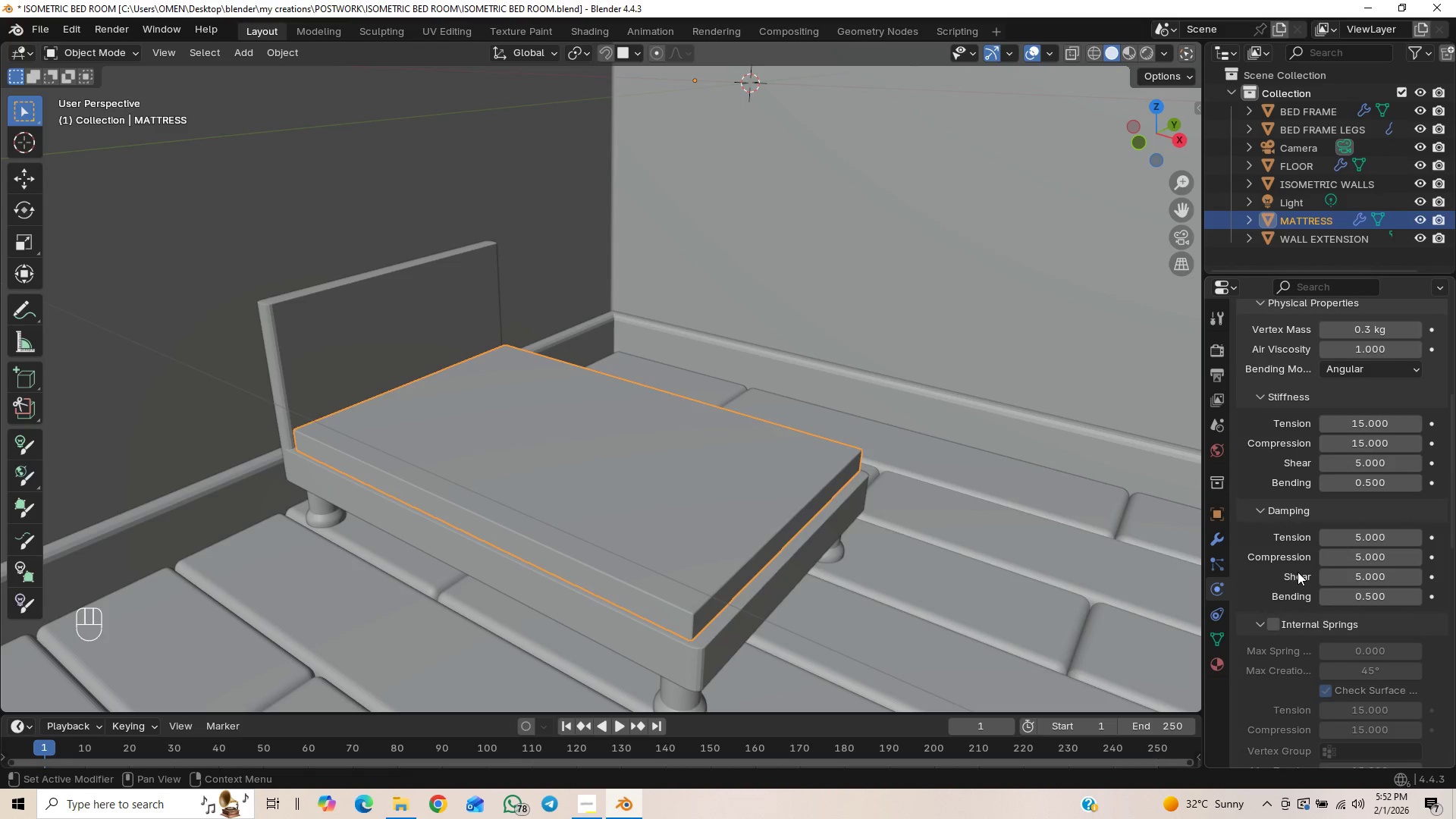 
left_click([1373, 588])
 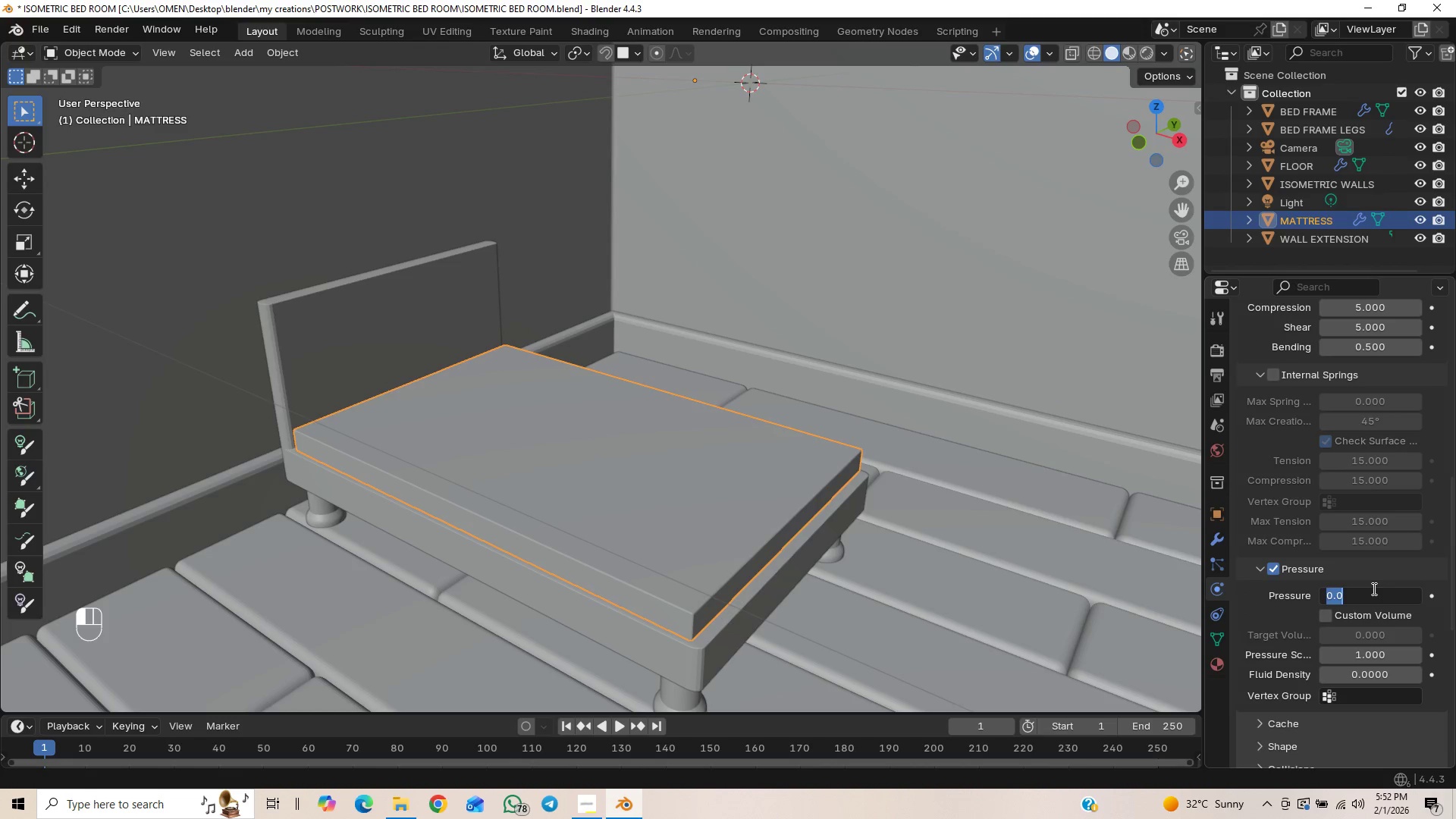 
scroll: coordinate [1306, 590], scroll_direction: down, amount: 7.0
 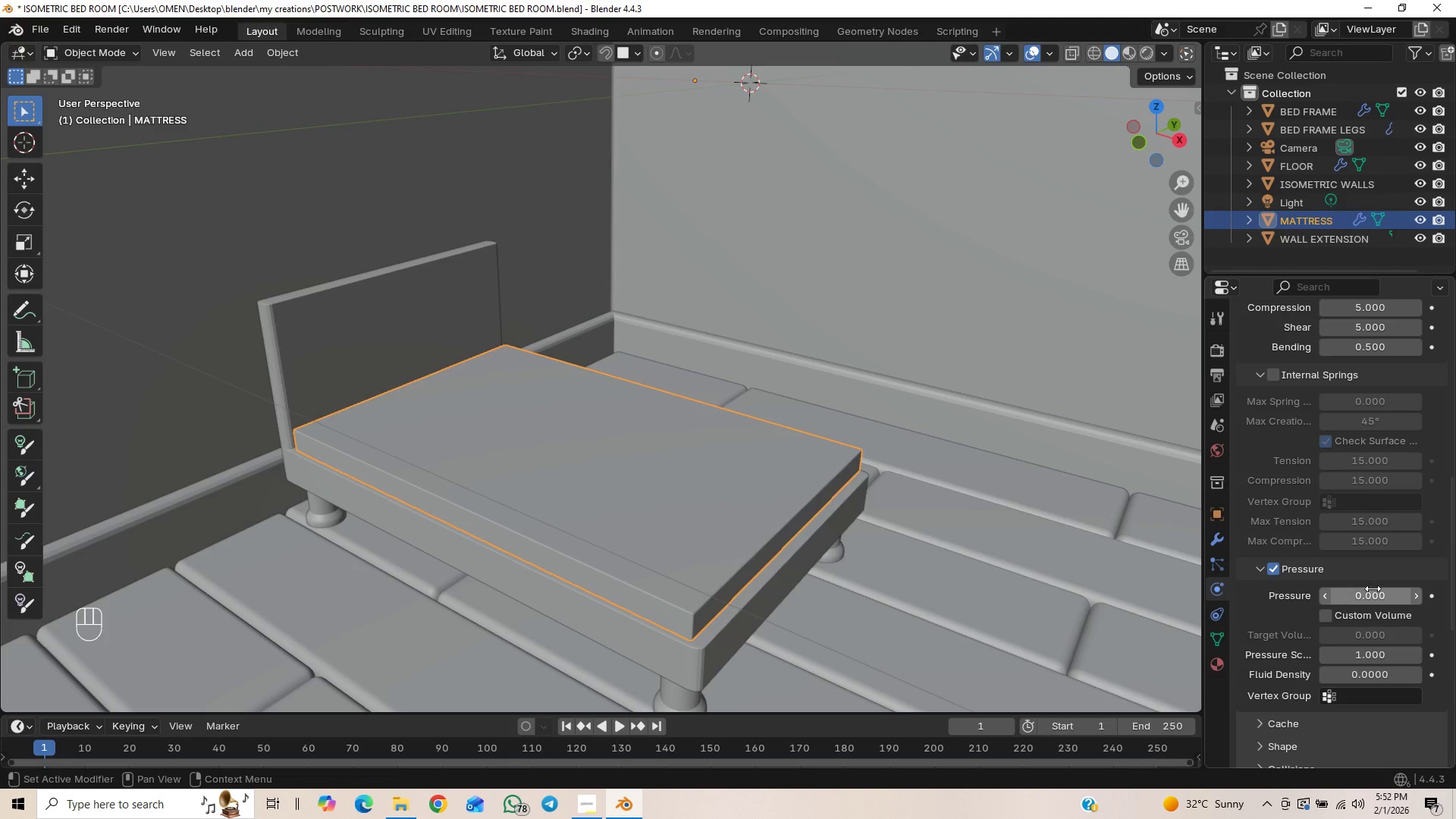 
key(5)
 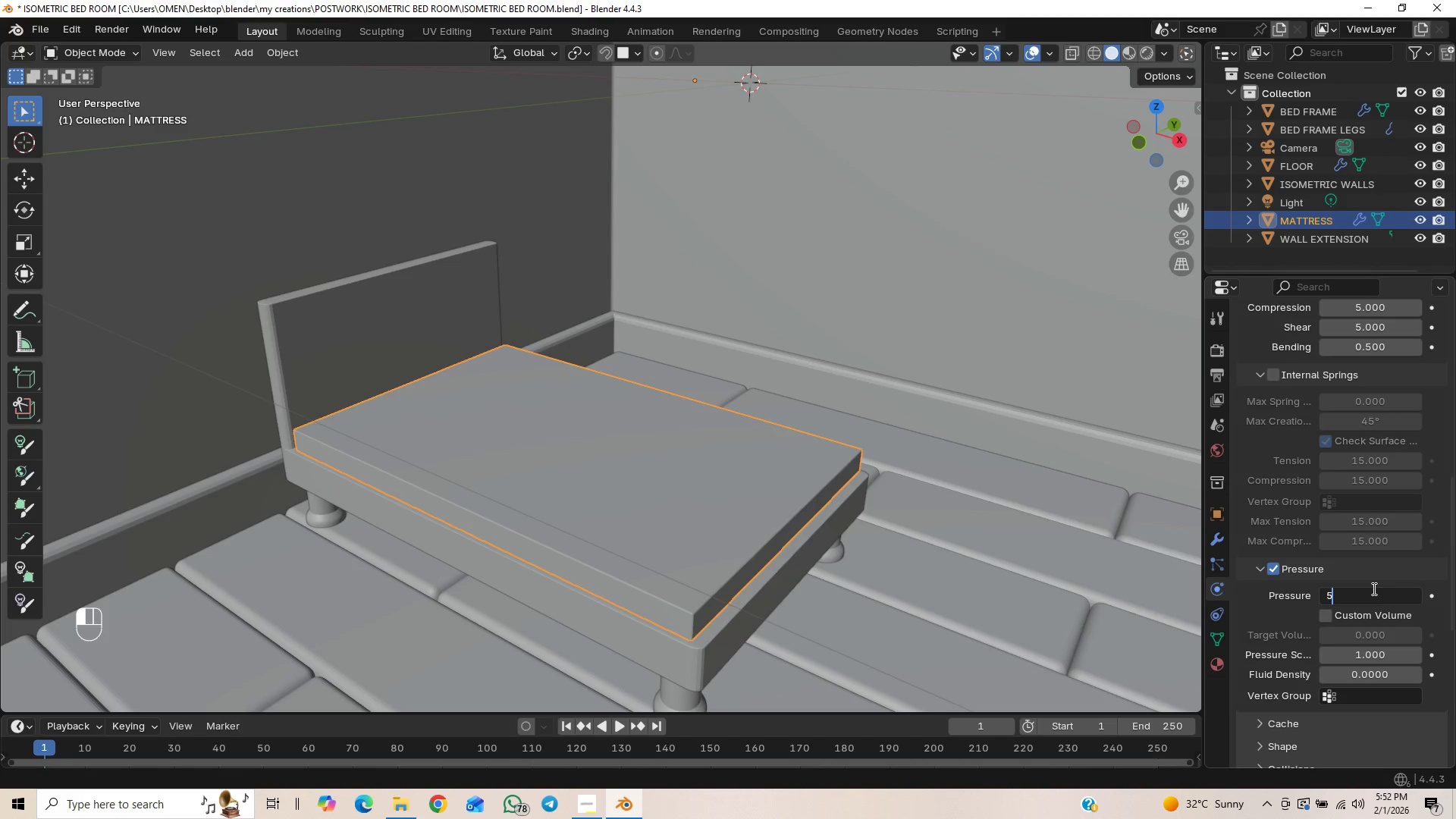 
key(Enter)
 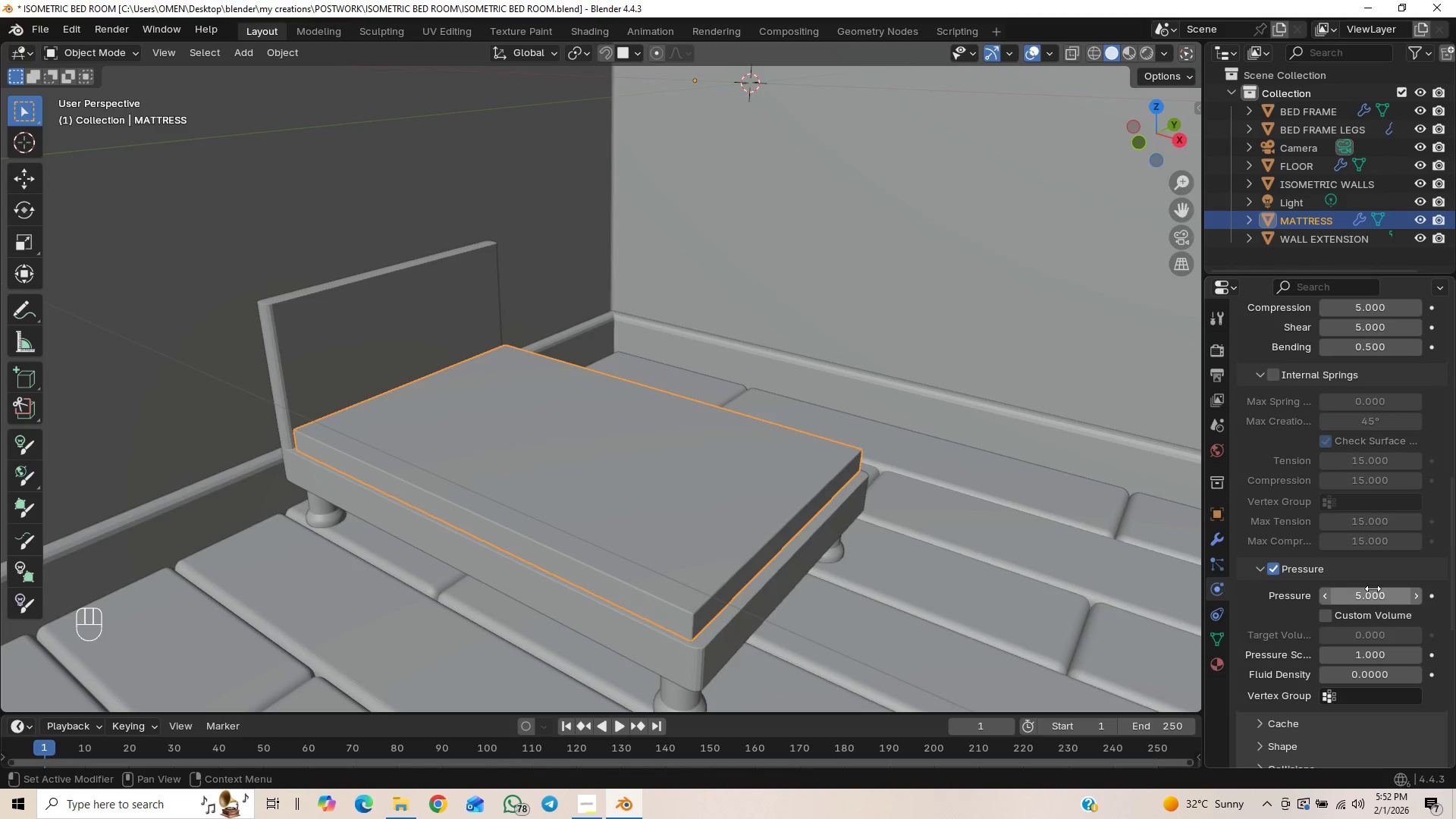 
scroll: coordinate [1307, 619], scroll_direction: down, amount: 6.0
 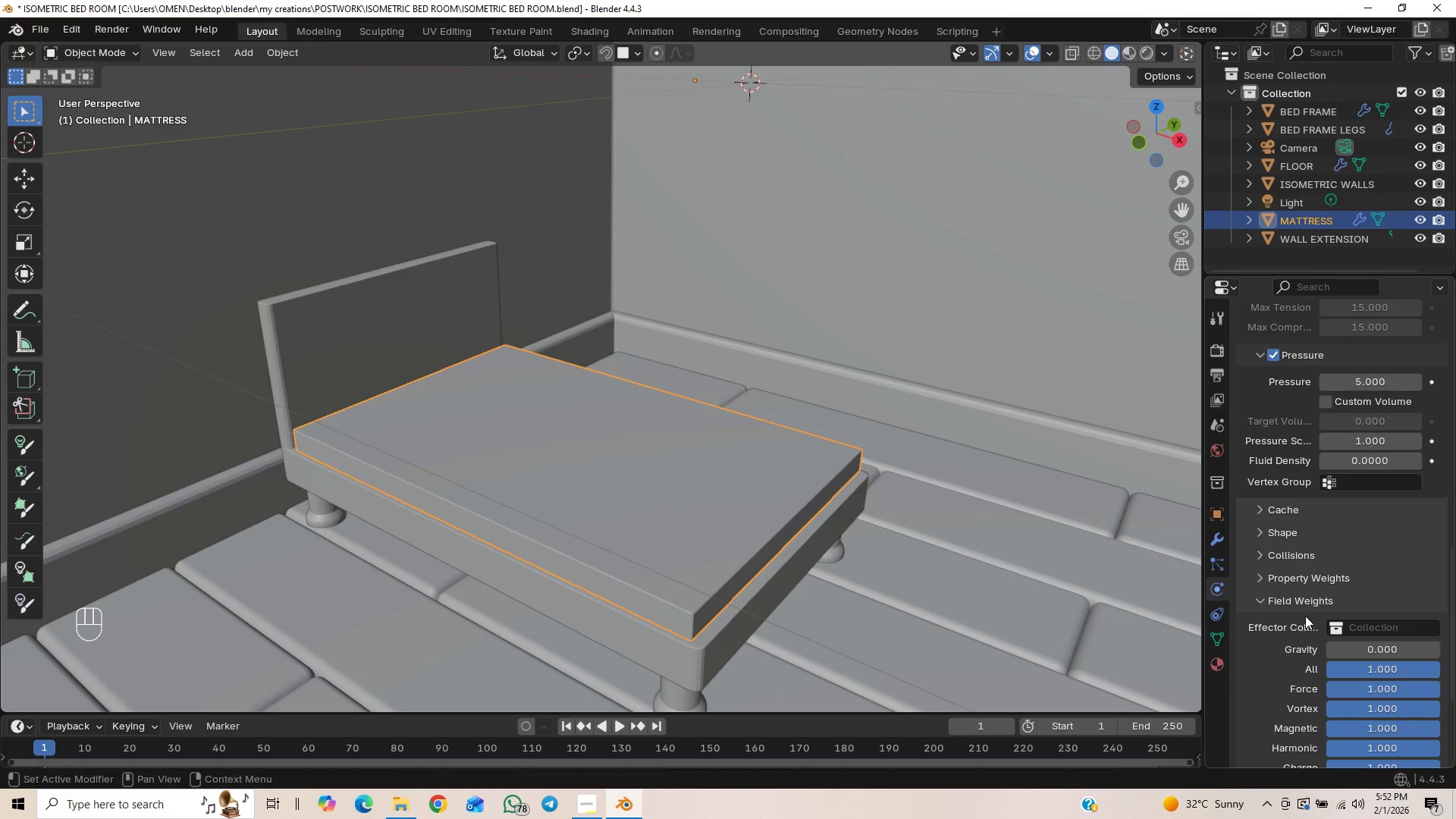 
scroll: coordinate [1303, 613], scroll_direction: up, amount: 2.0
 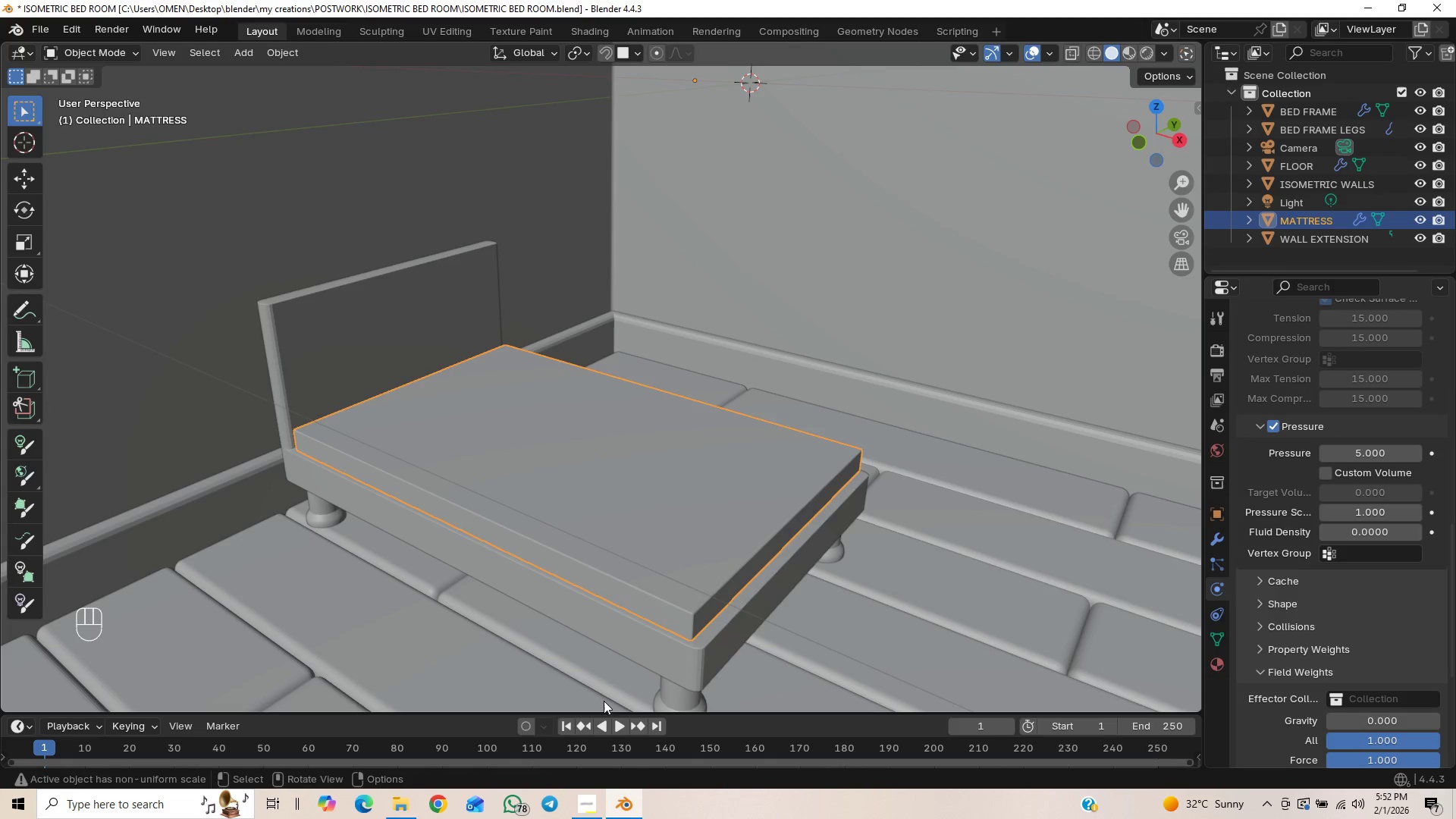 
left_click([613, 726])
 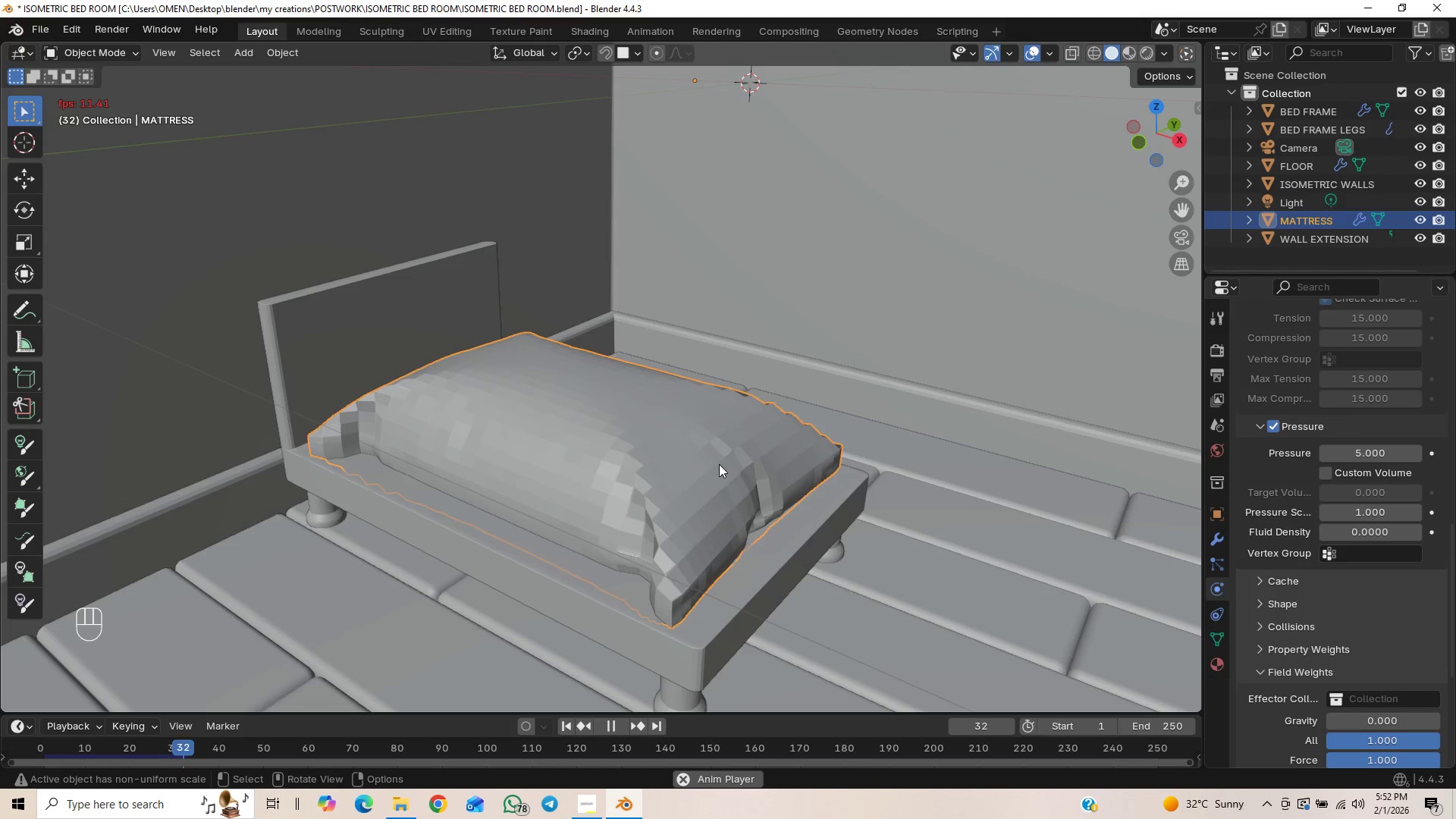 
key(Space)
 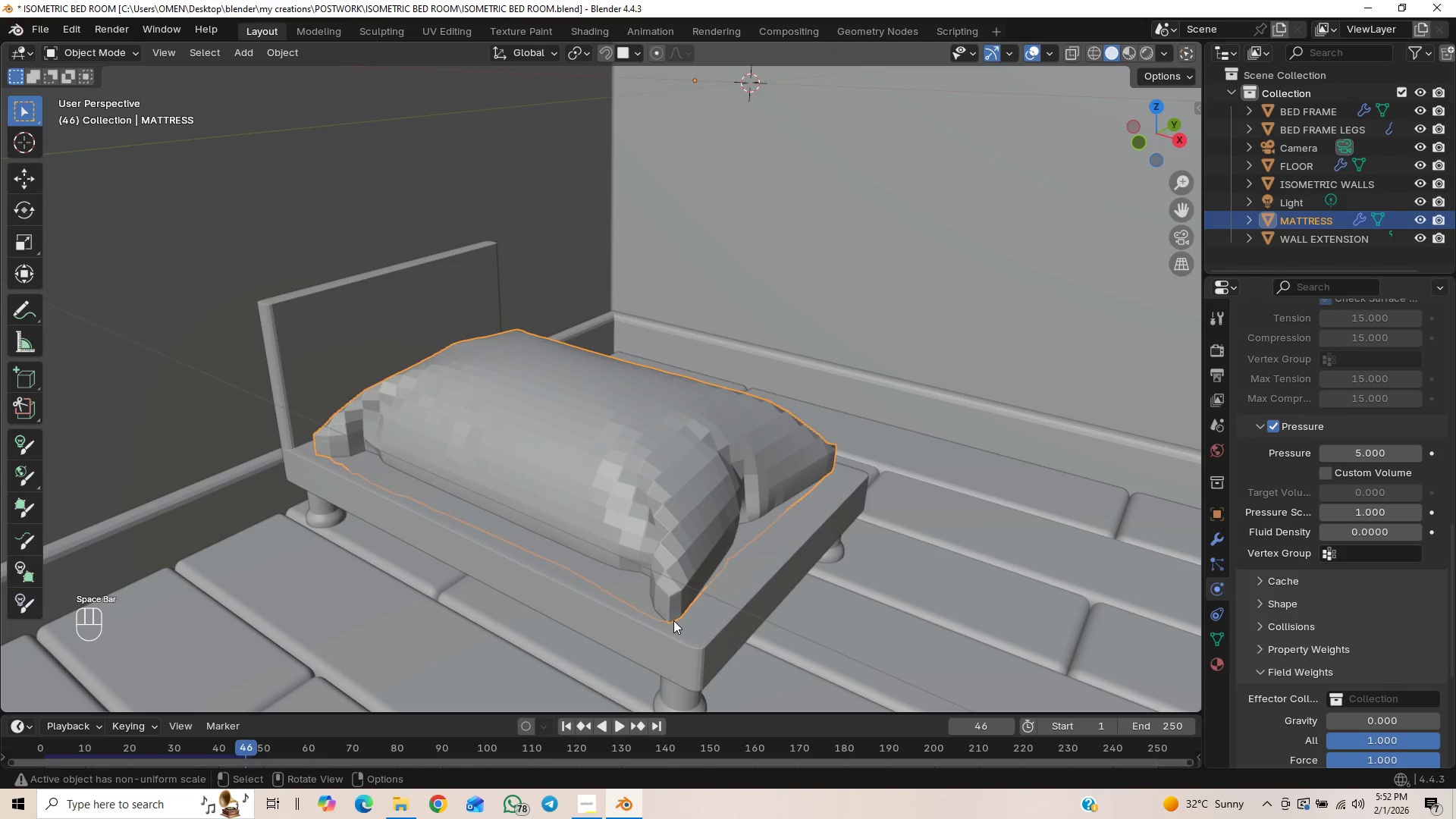 
hold_key(key=ArrowLeft, duration=1.25)
 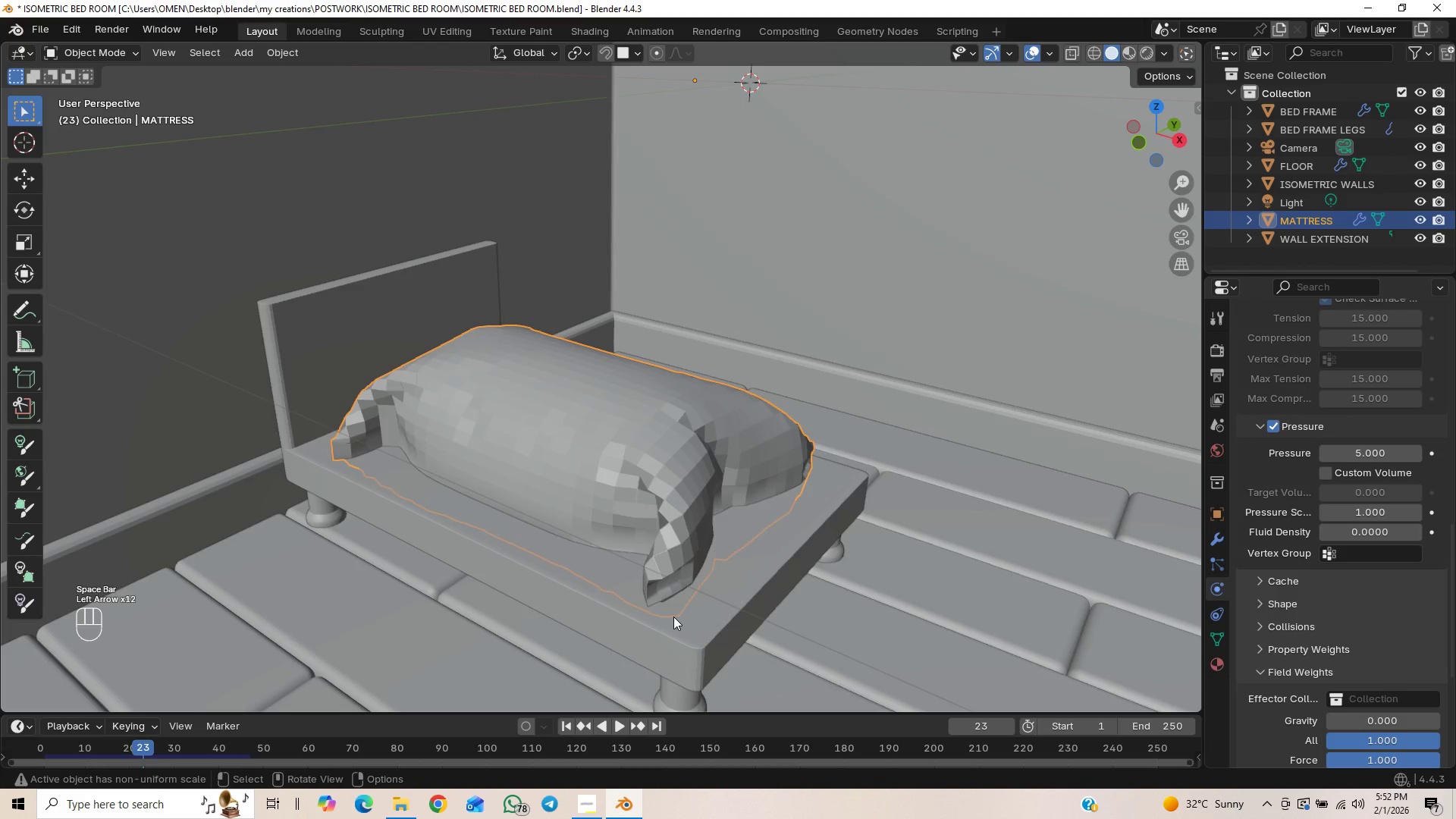 
hold_key(key=ArrowLeft, duration=1.0)
 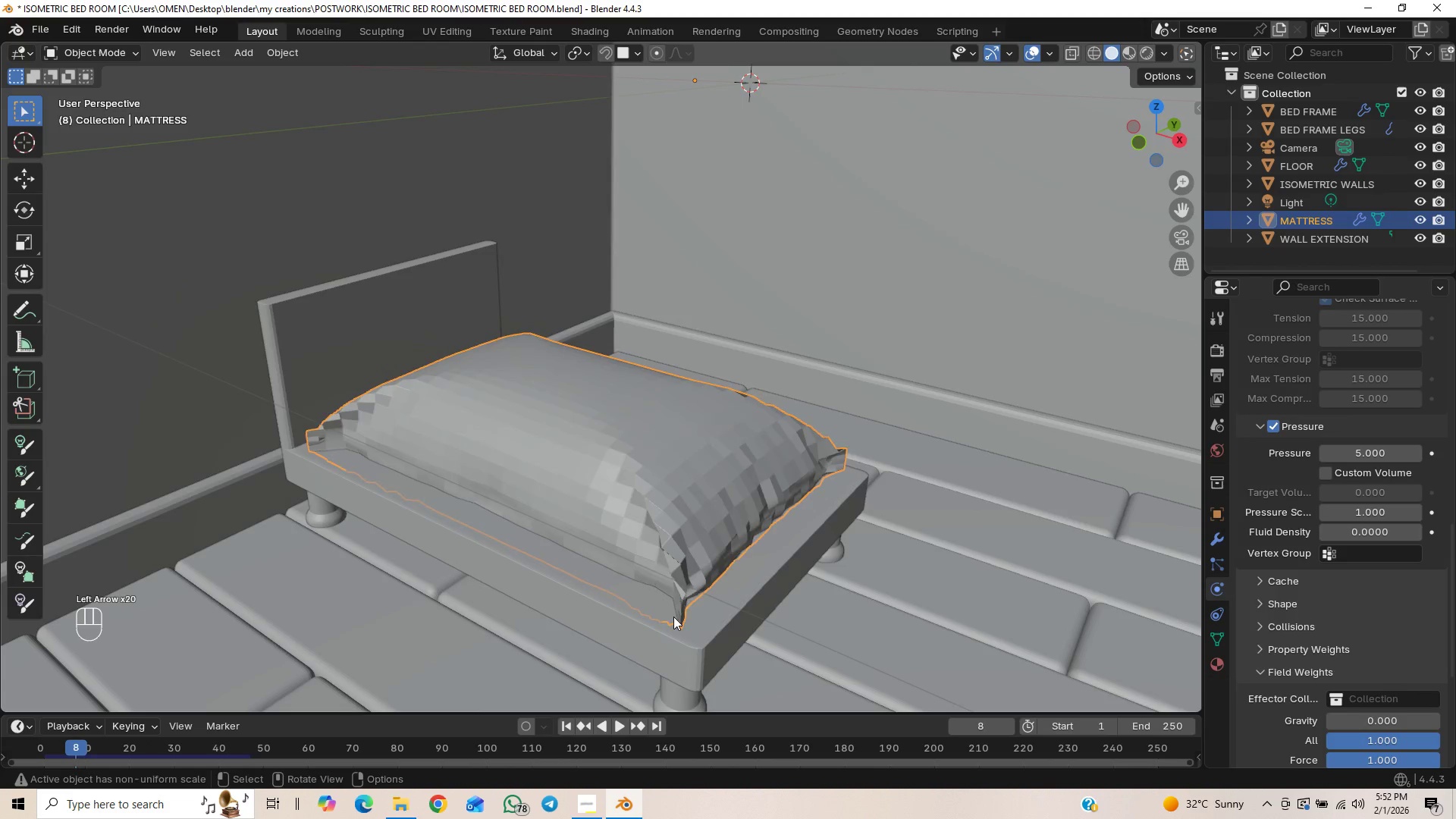 
key(ArrowLeft)
 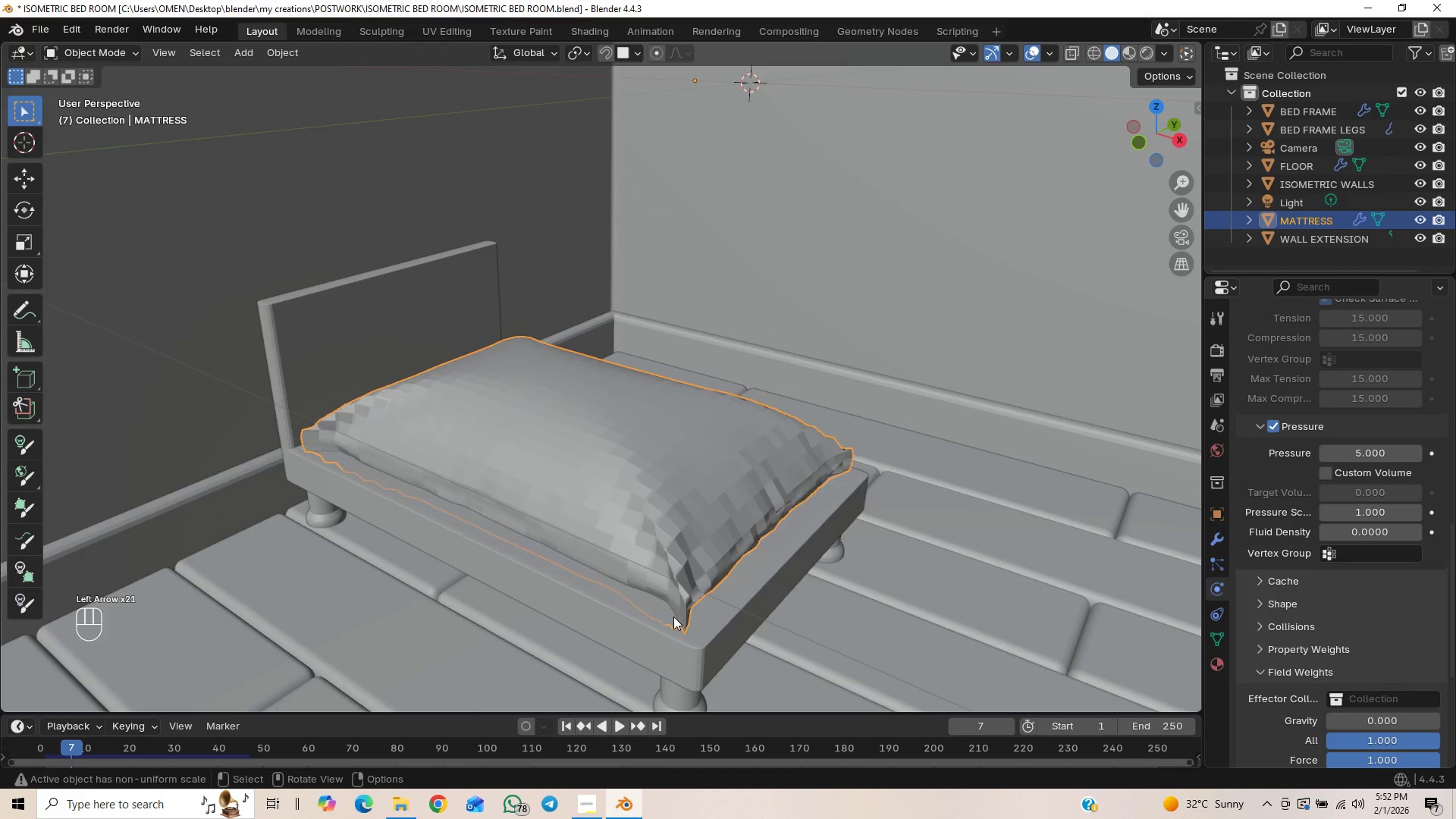 
key(ArrowLeft)
 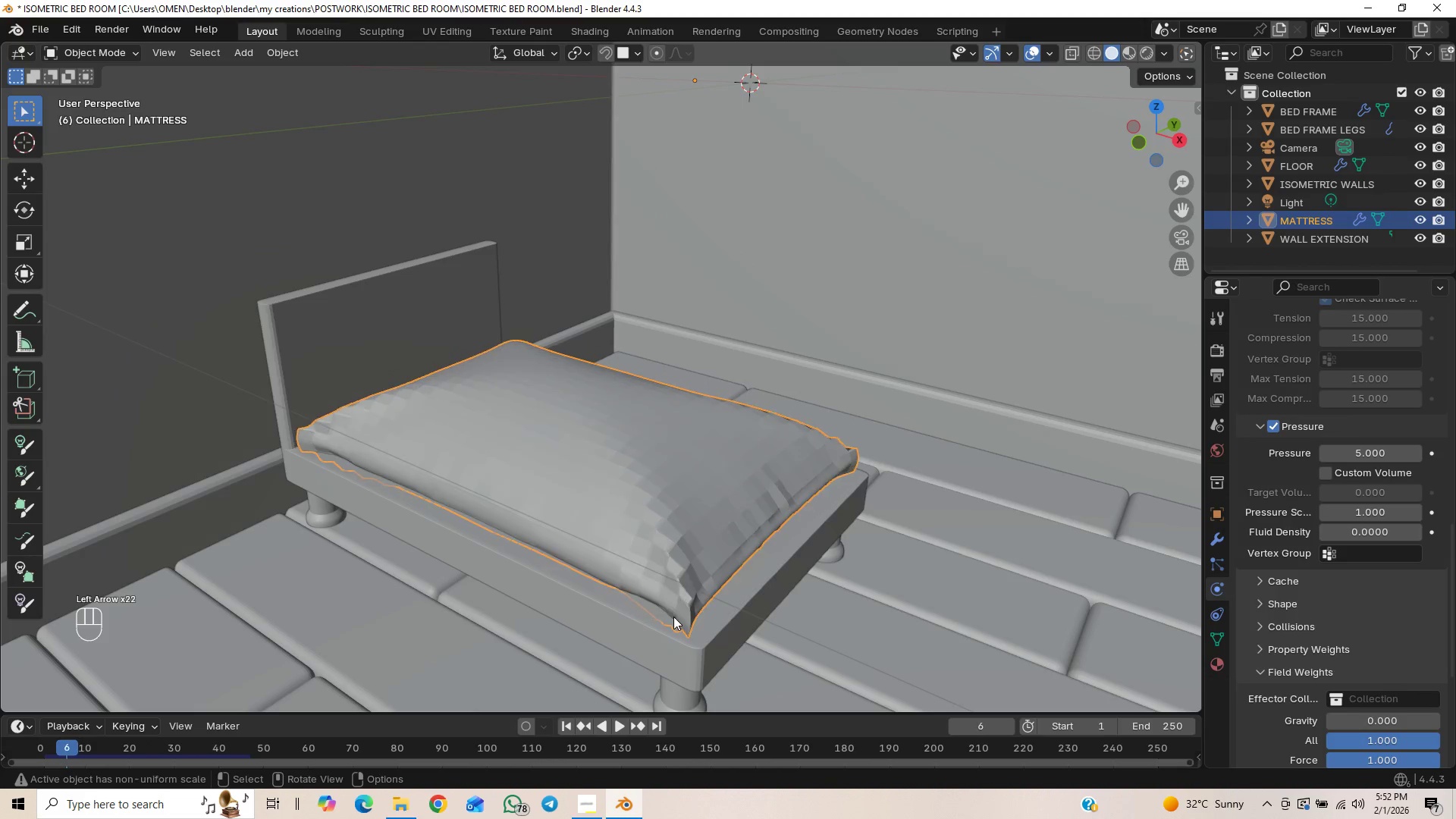 
key(ArrowLeft)
 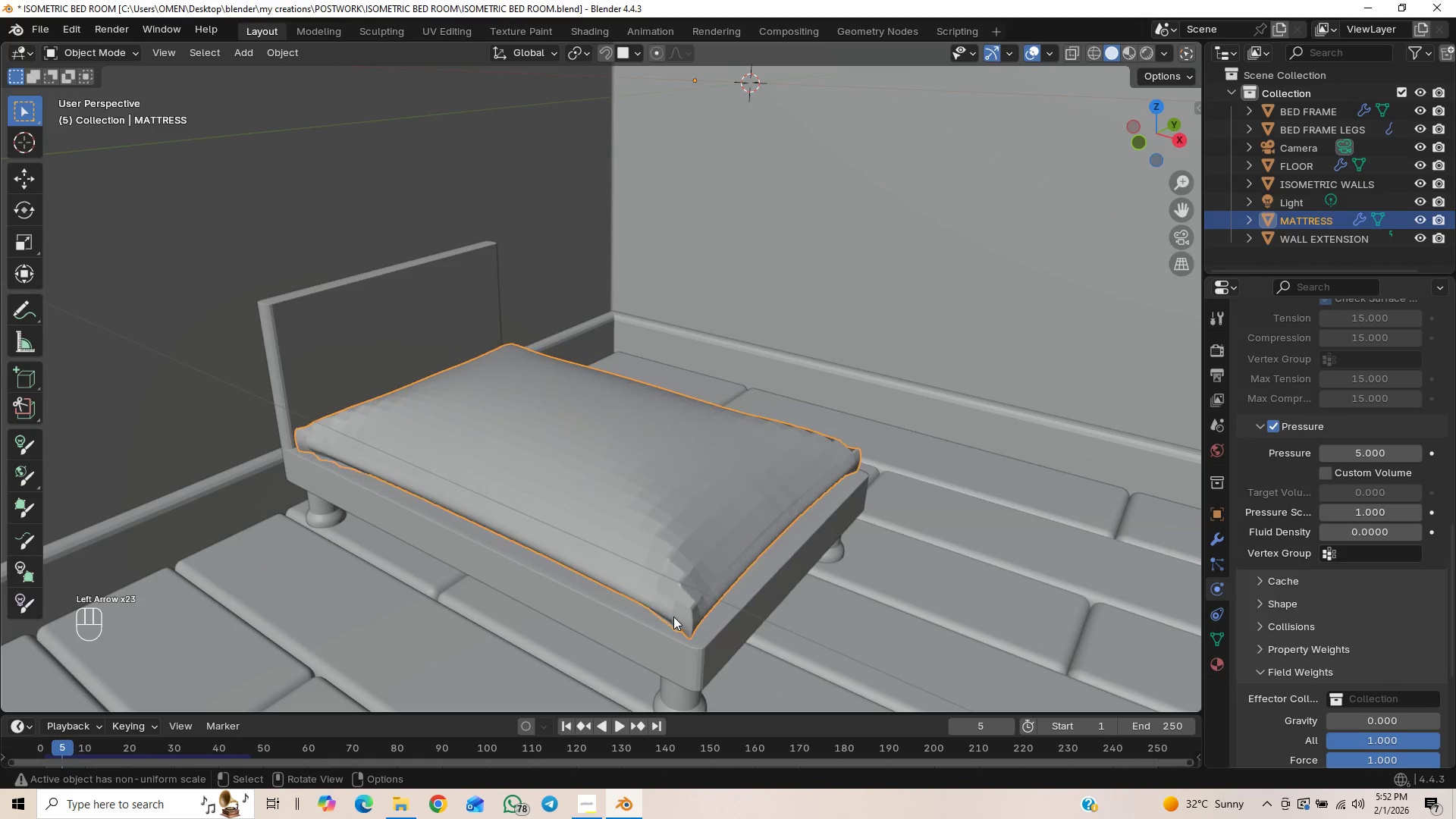 
key(ArrowLeft)
 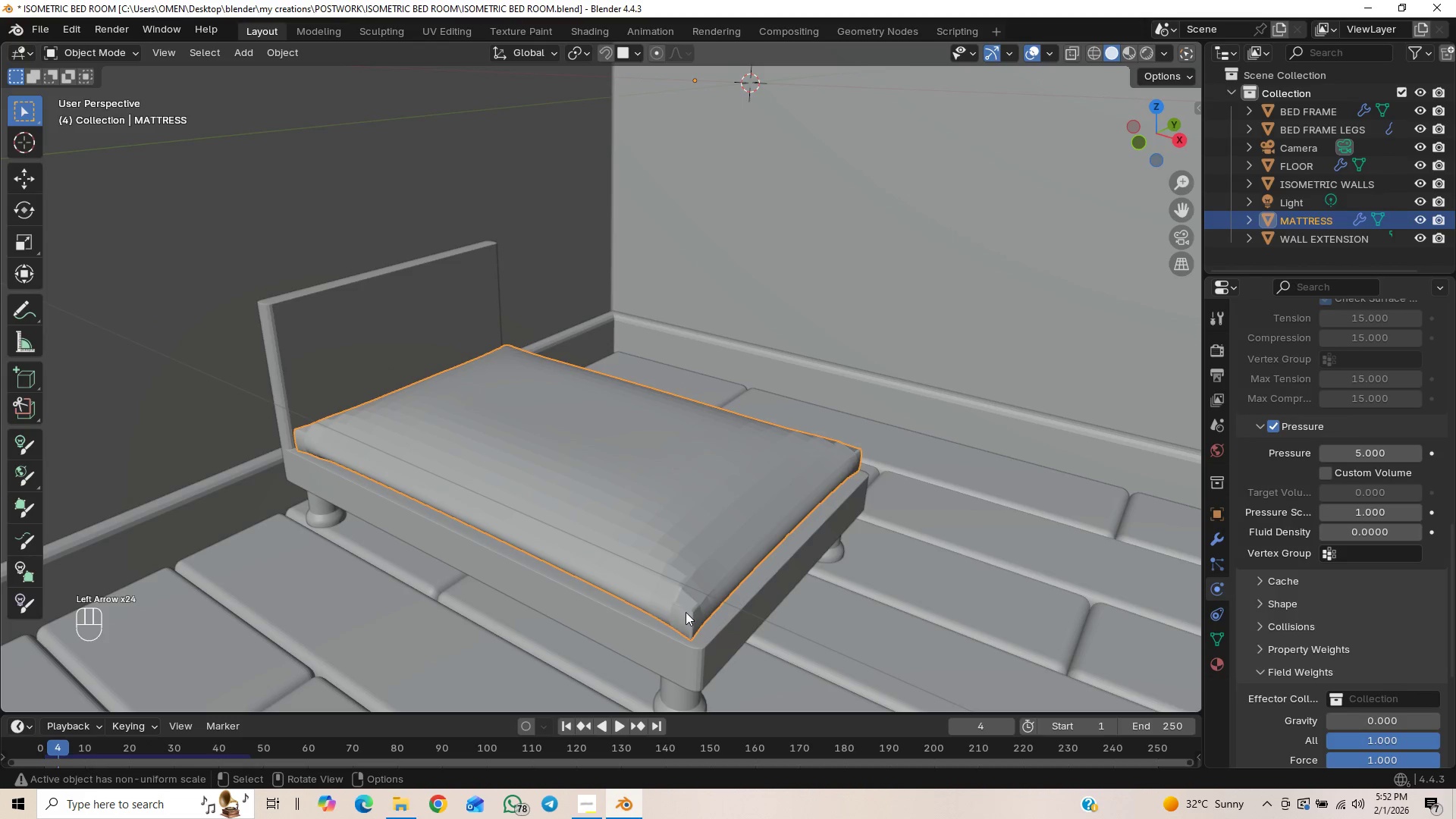 
key(ArrowLeft)
 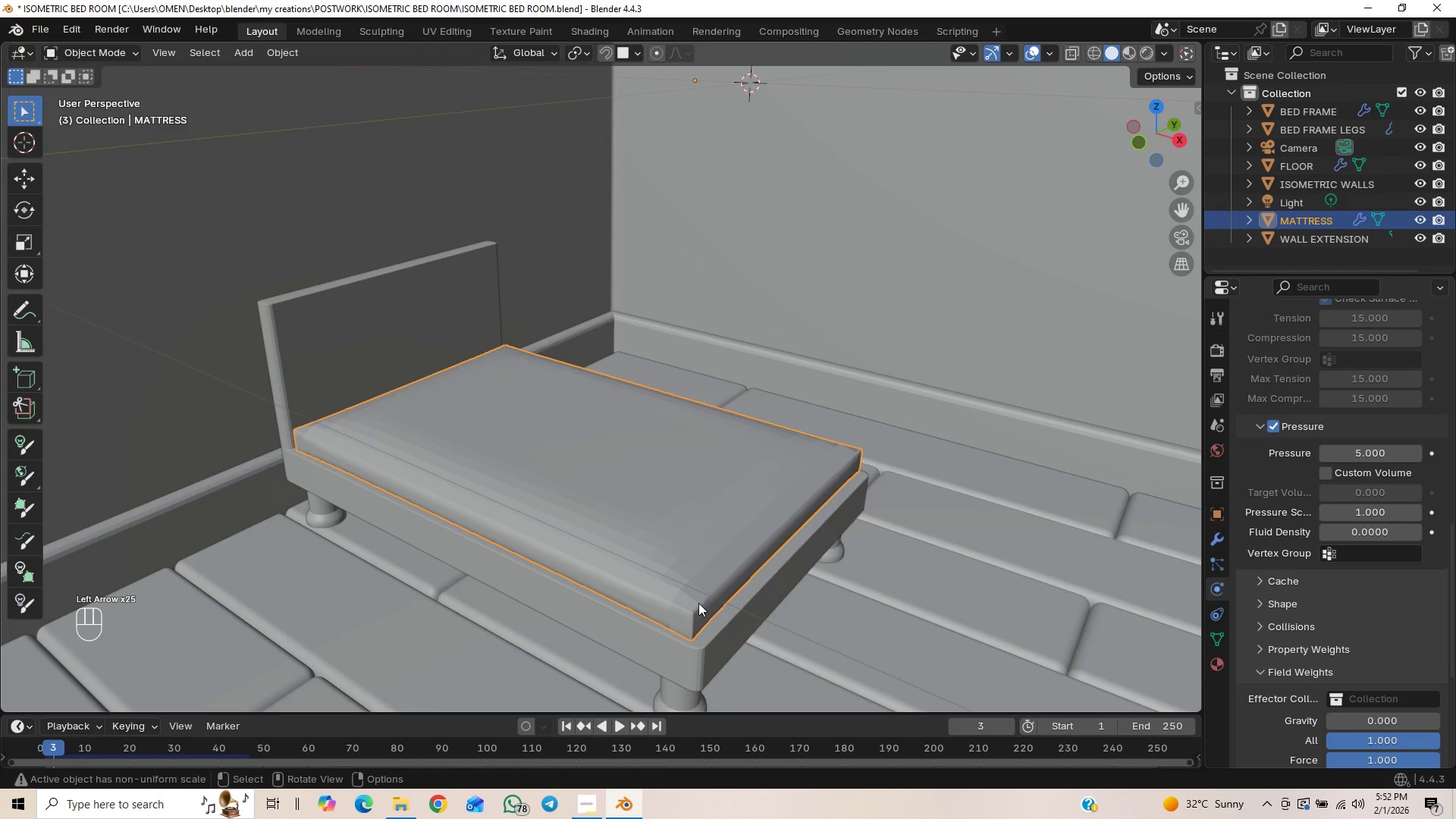 
key(ArrowRight)
 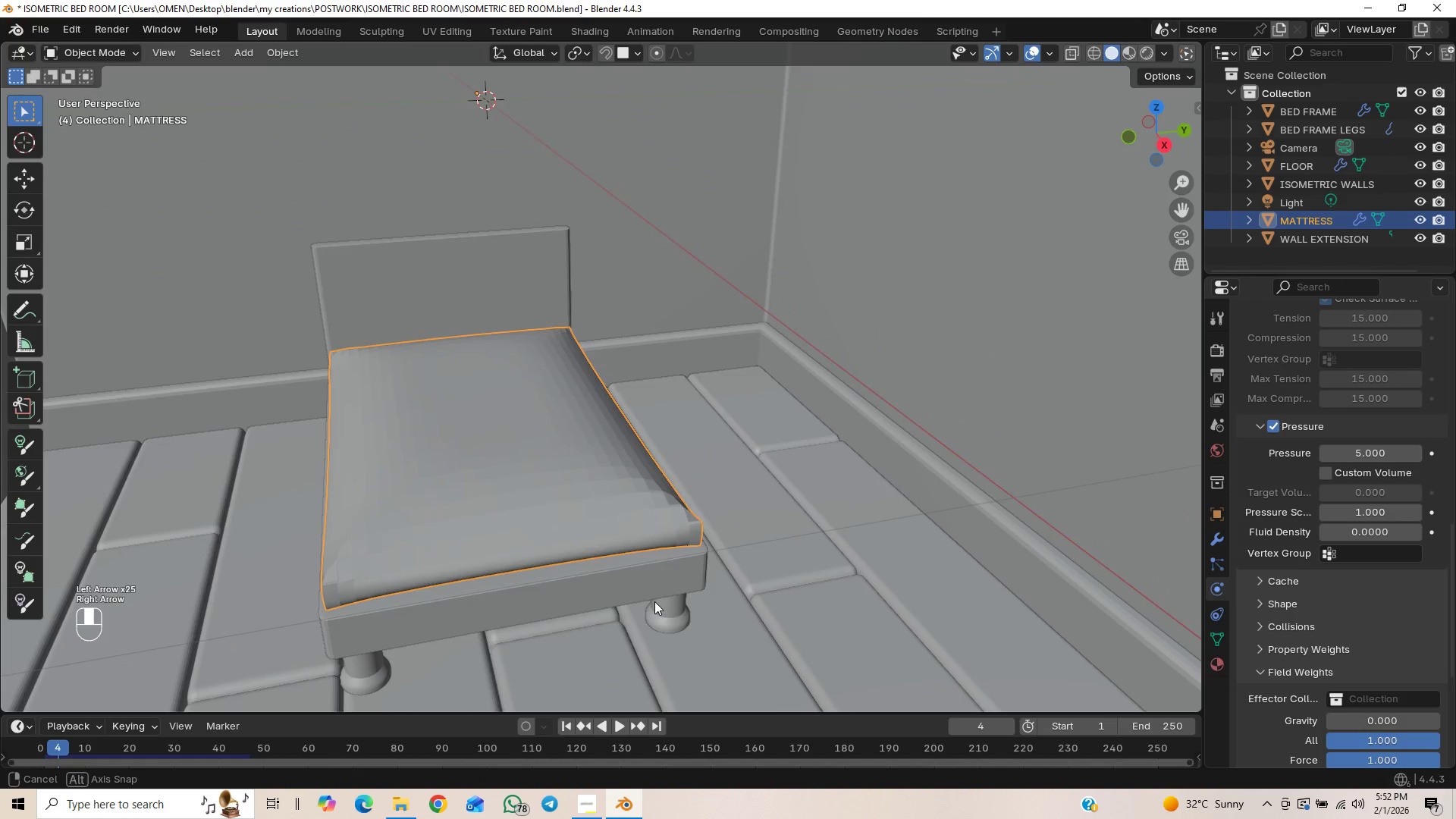 
right_click([541, 496])
 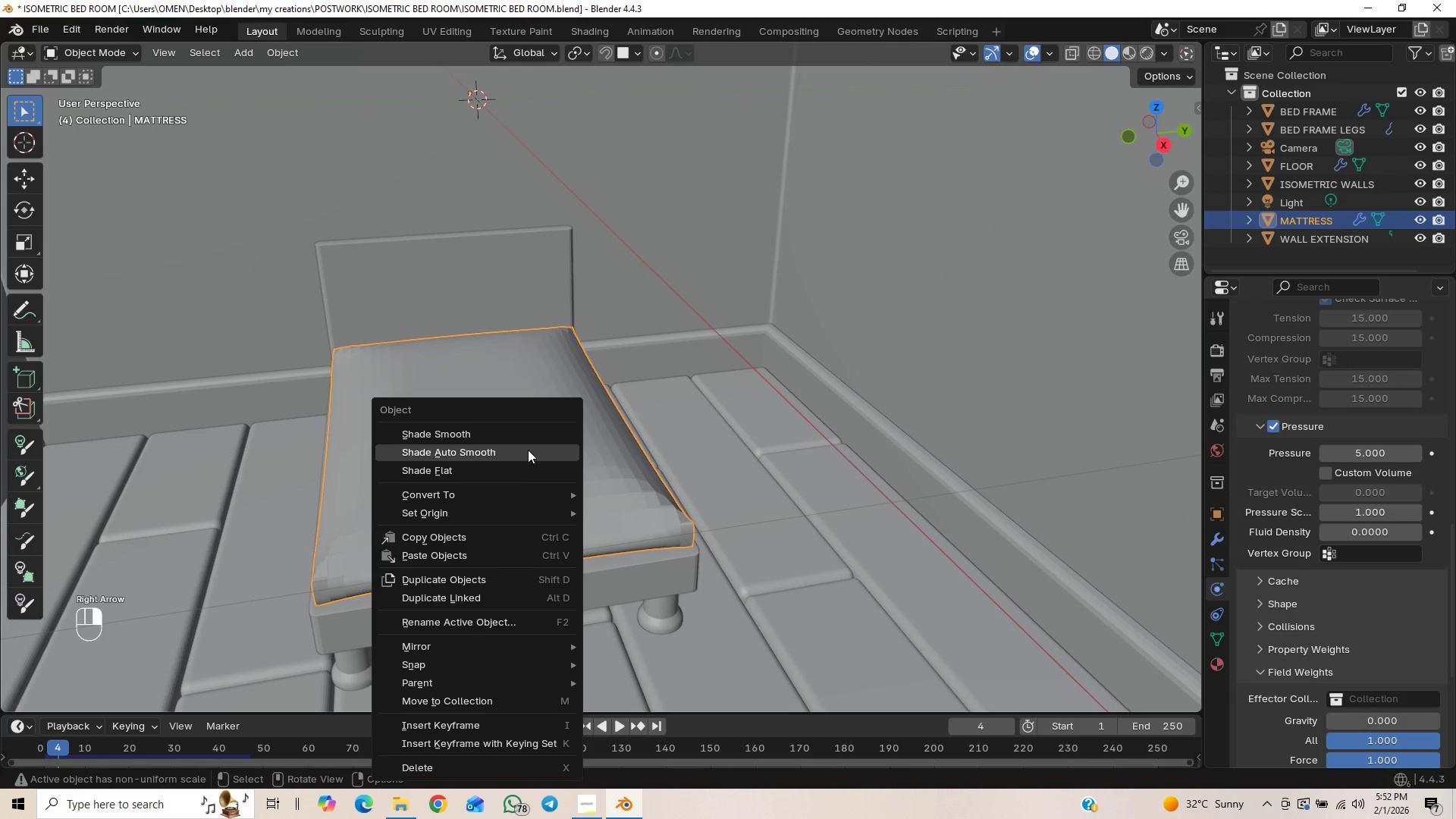 
left_click([528, 449])
 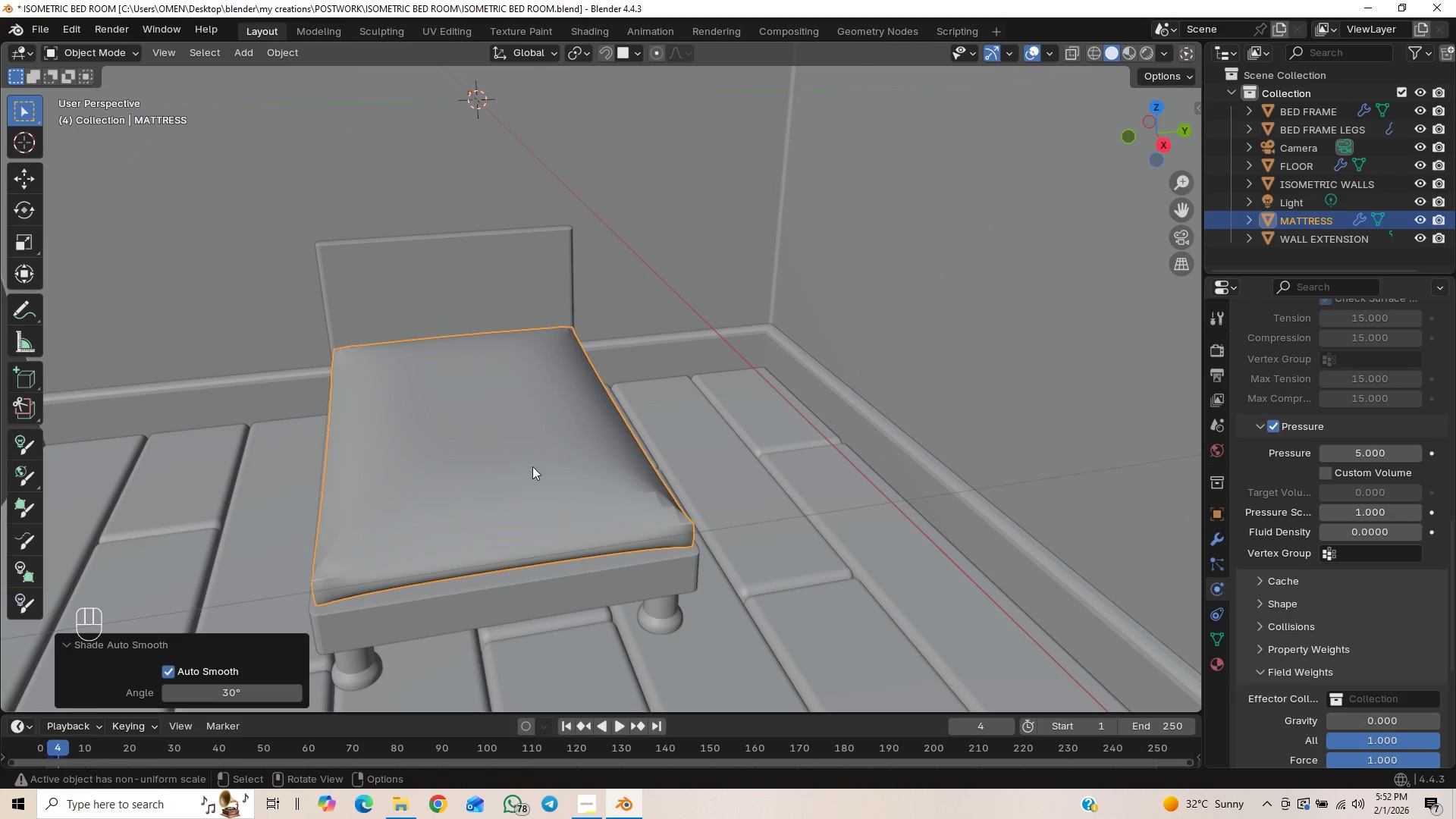 
key(Control+Z)
 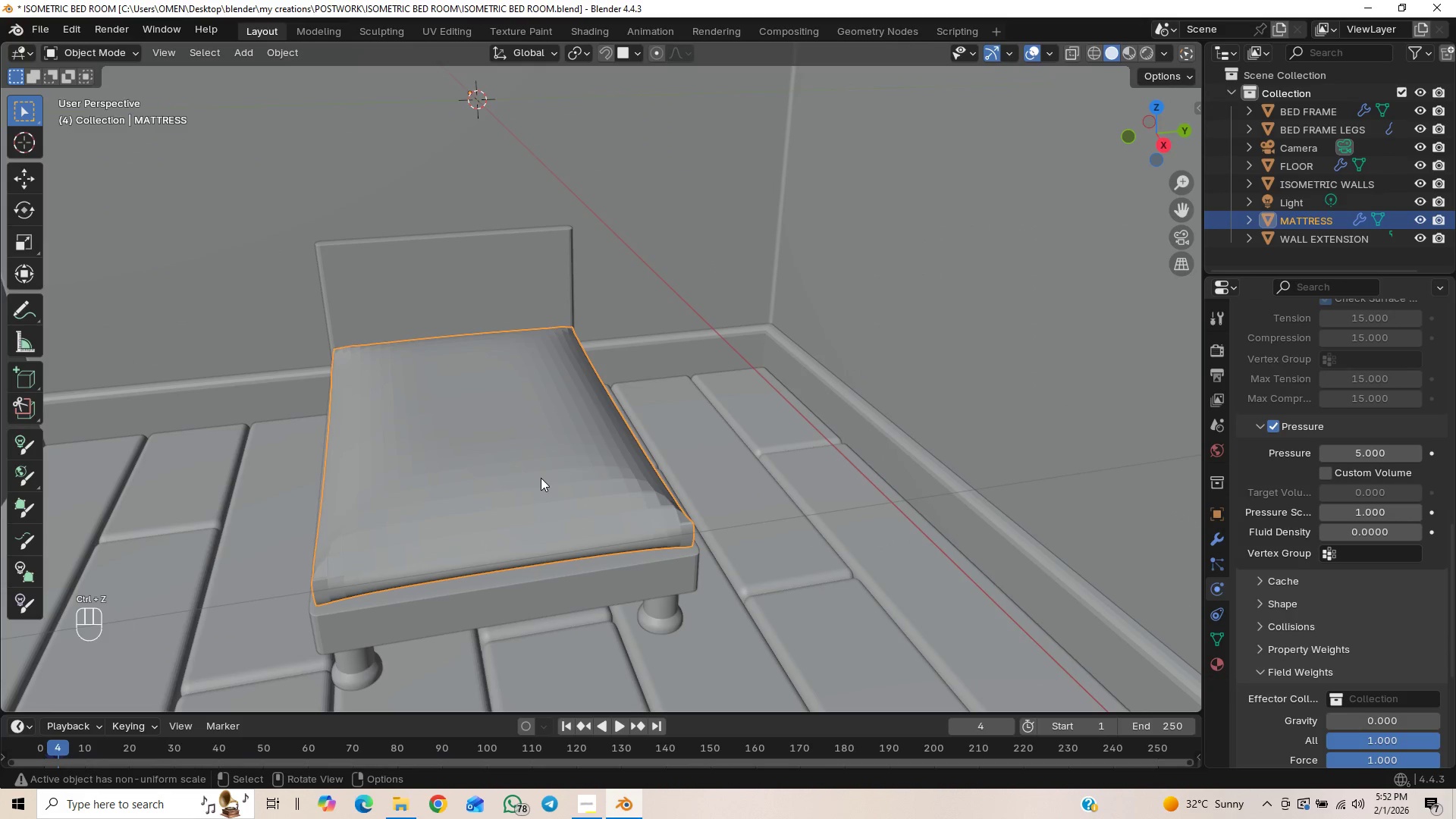 
right_click([541, 478])
 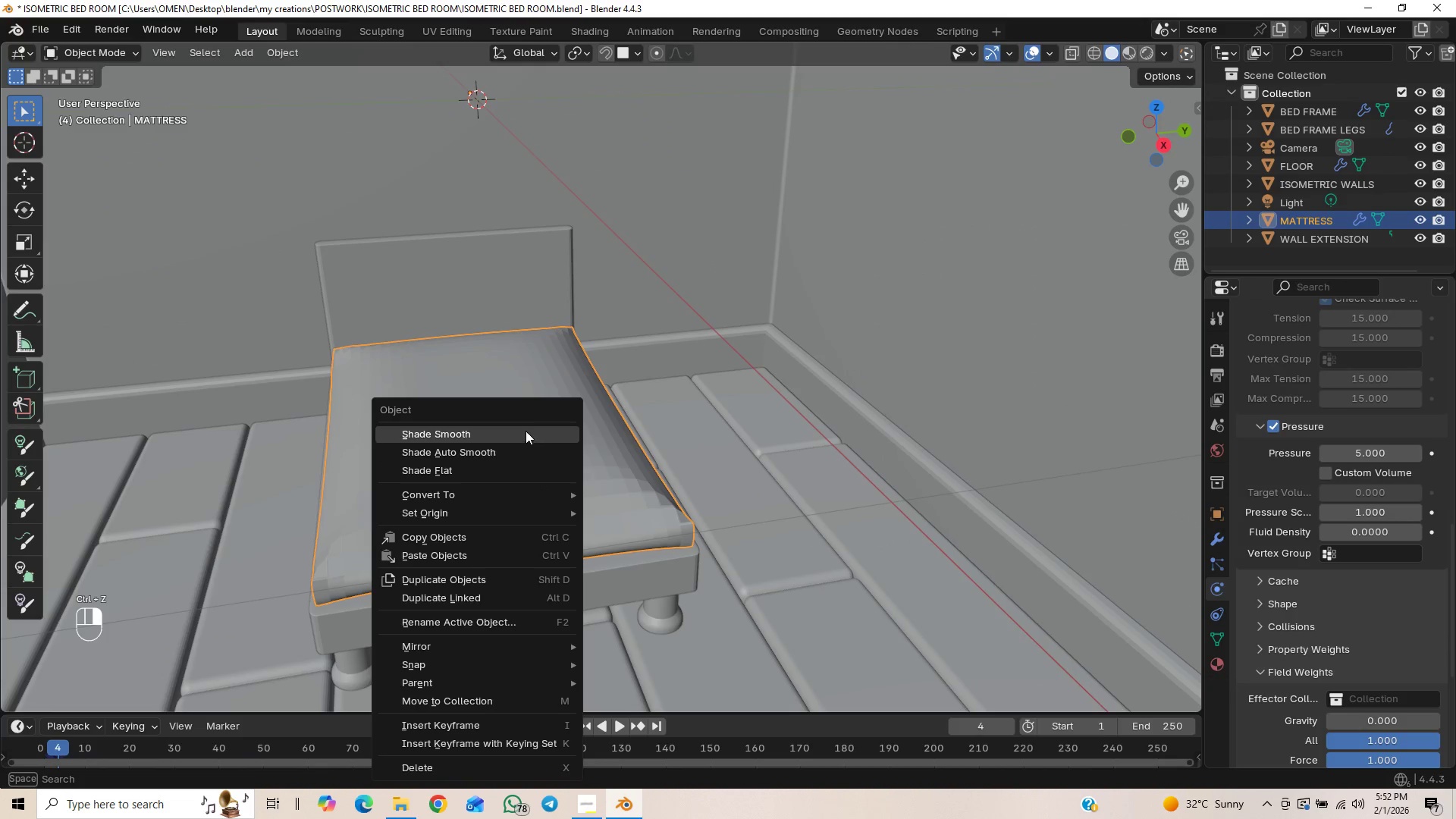 
left_click([526, 425])
 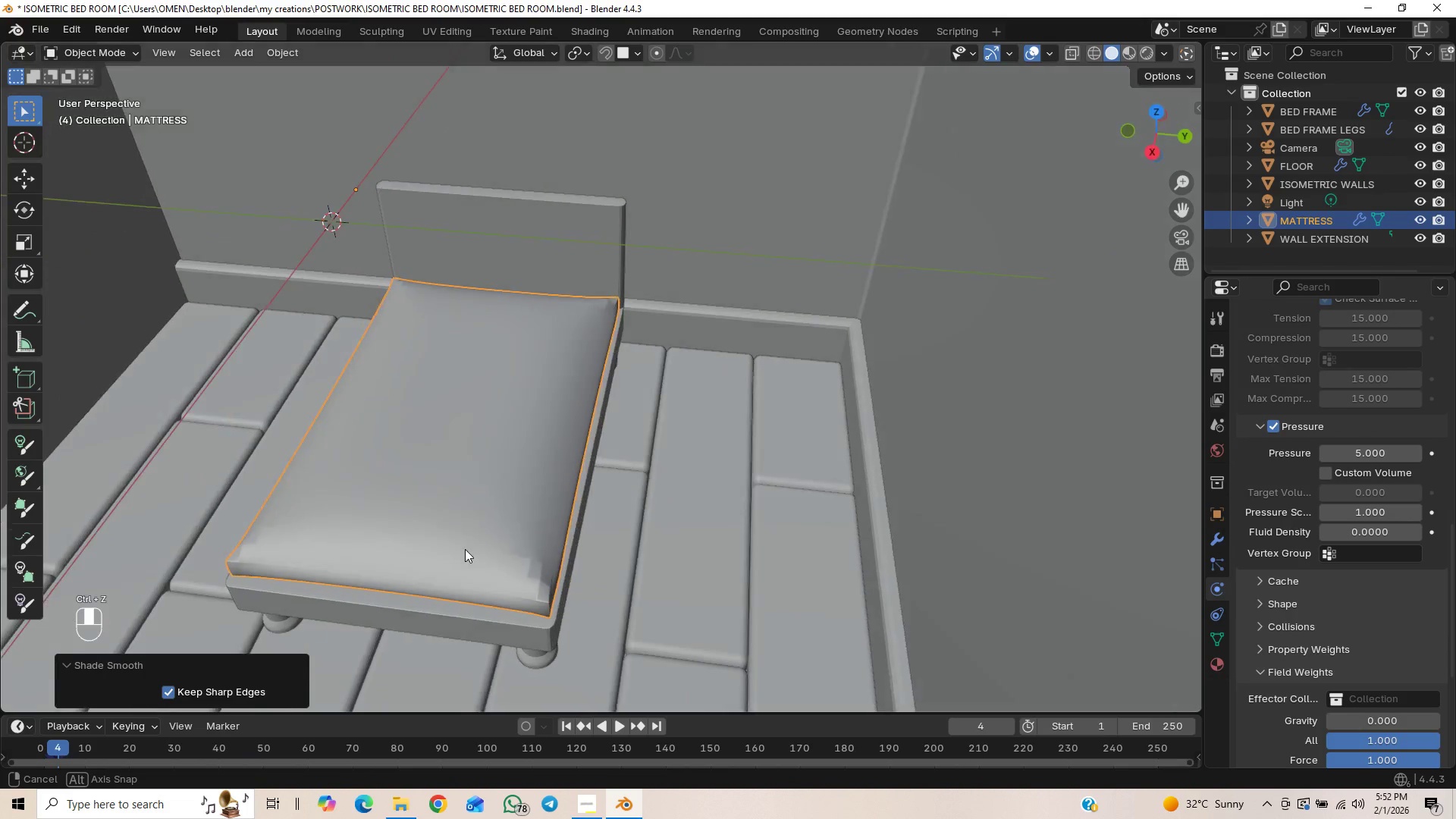 
key(Control+1)
 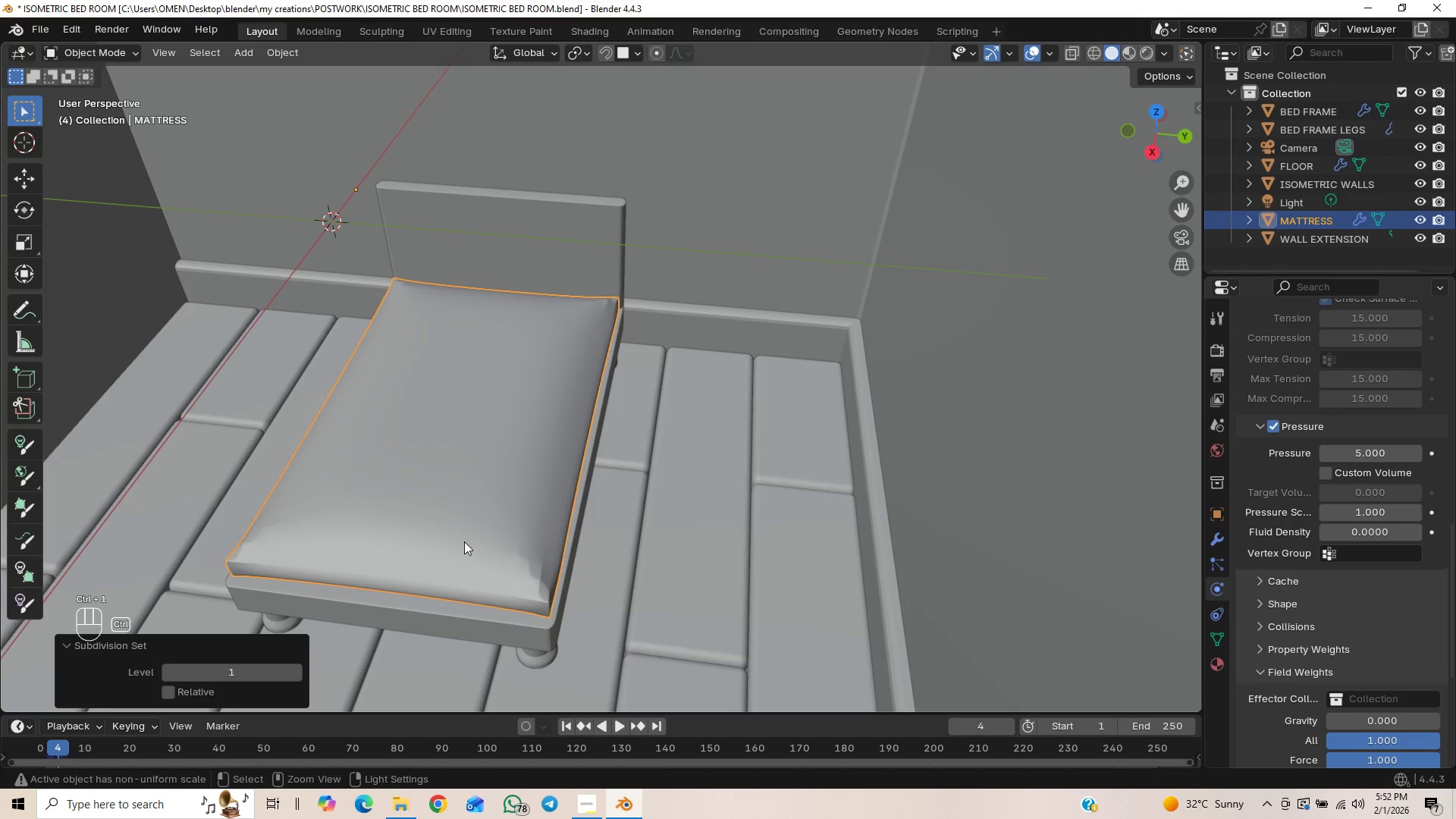 
key(Control+2)
 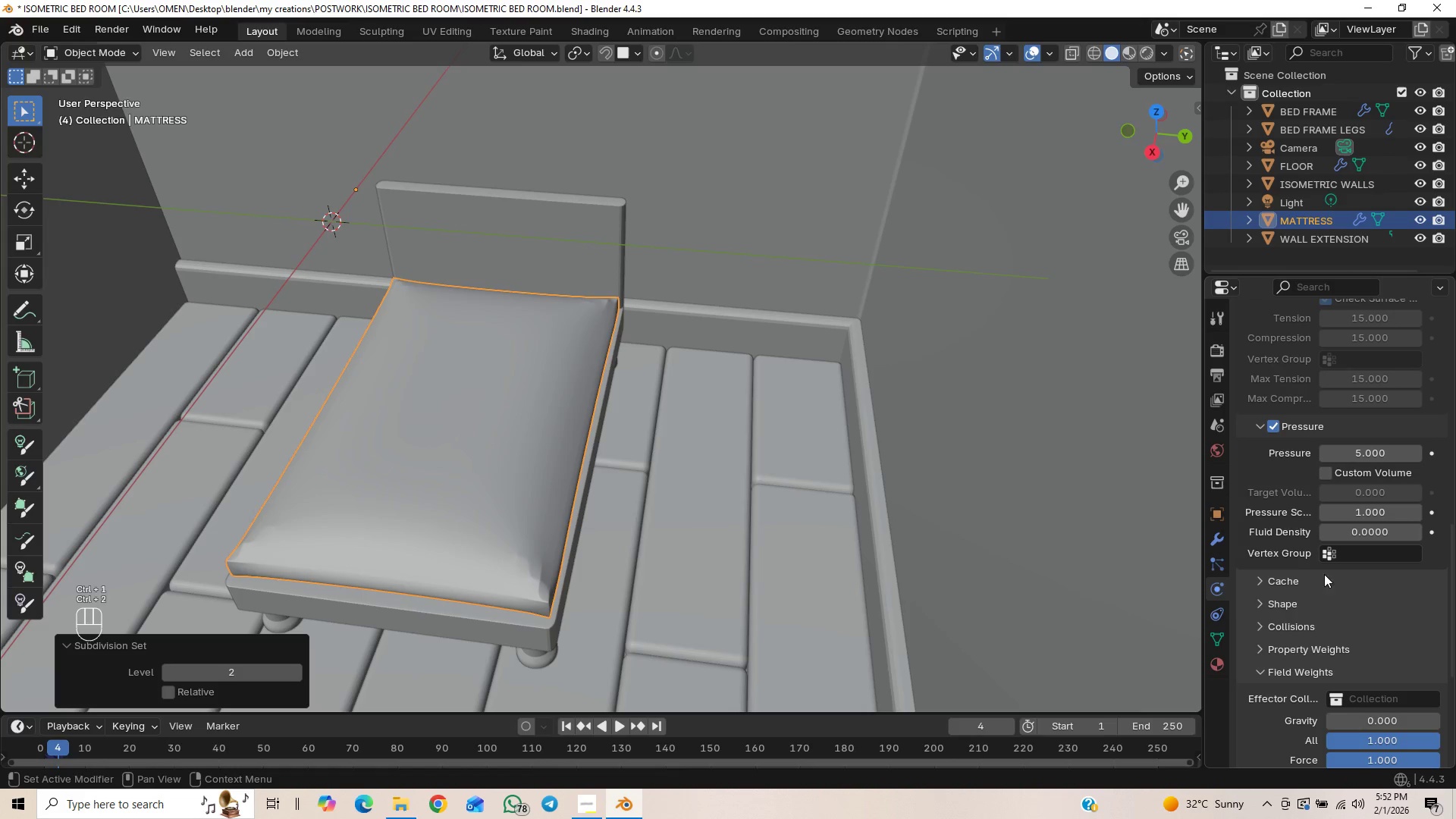 
left_click([1218, 540])
 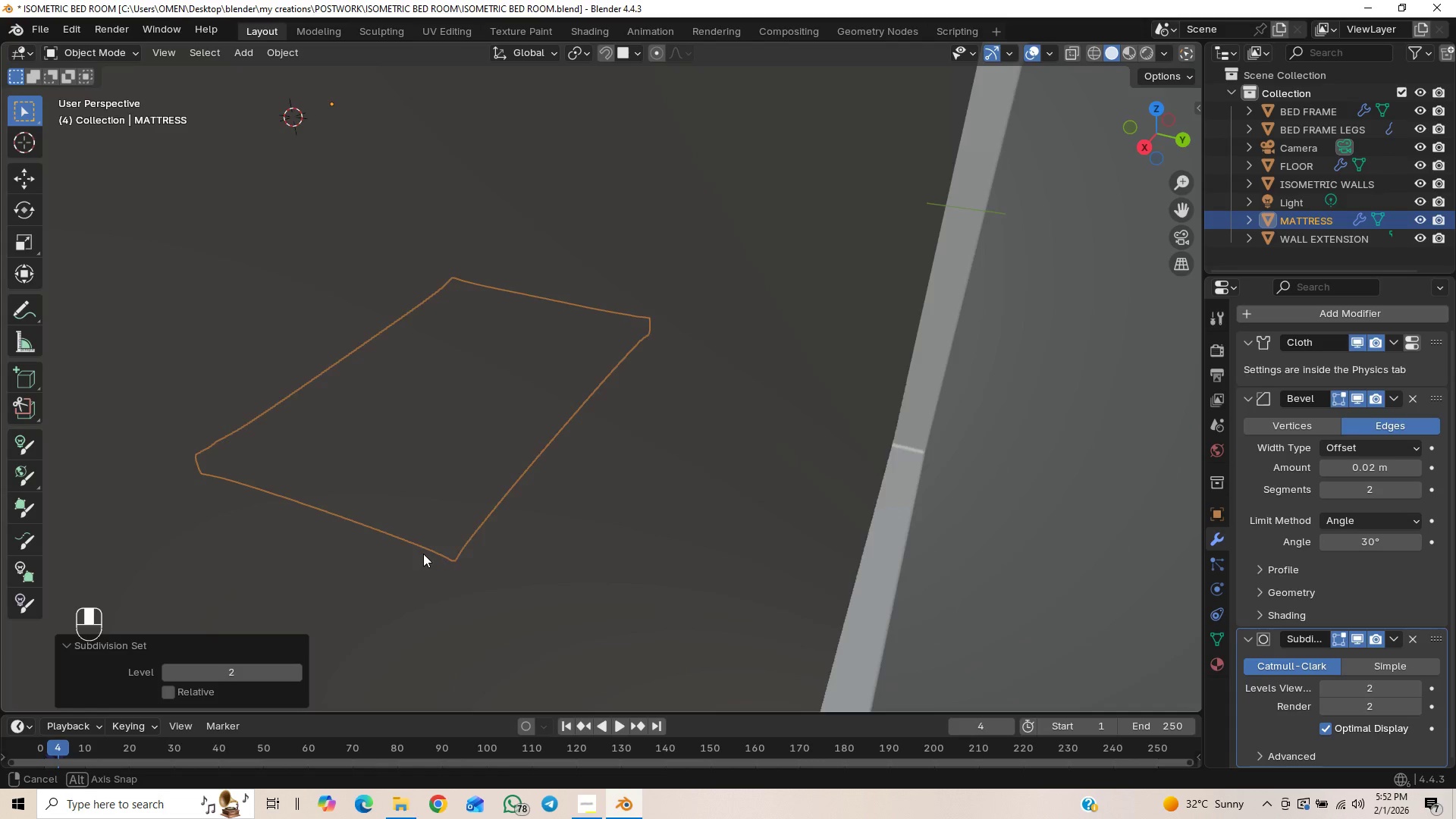 
scroll: coordinate [451, 533], scroll_direction: up, amount: 1.0
 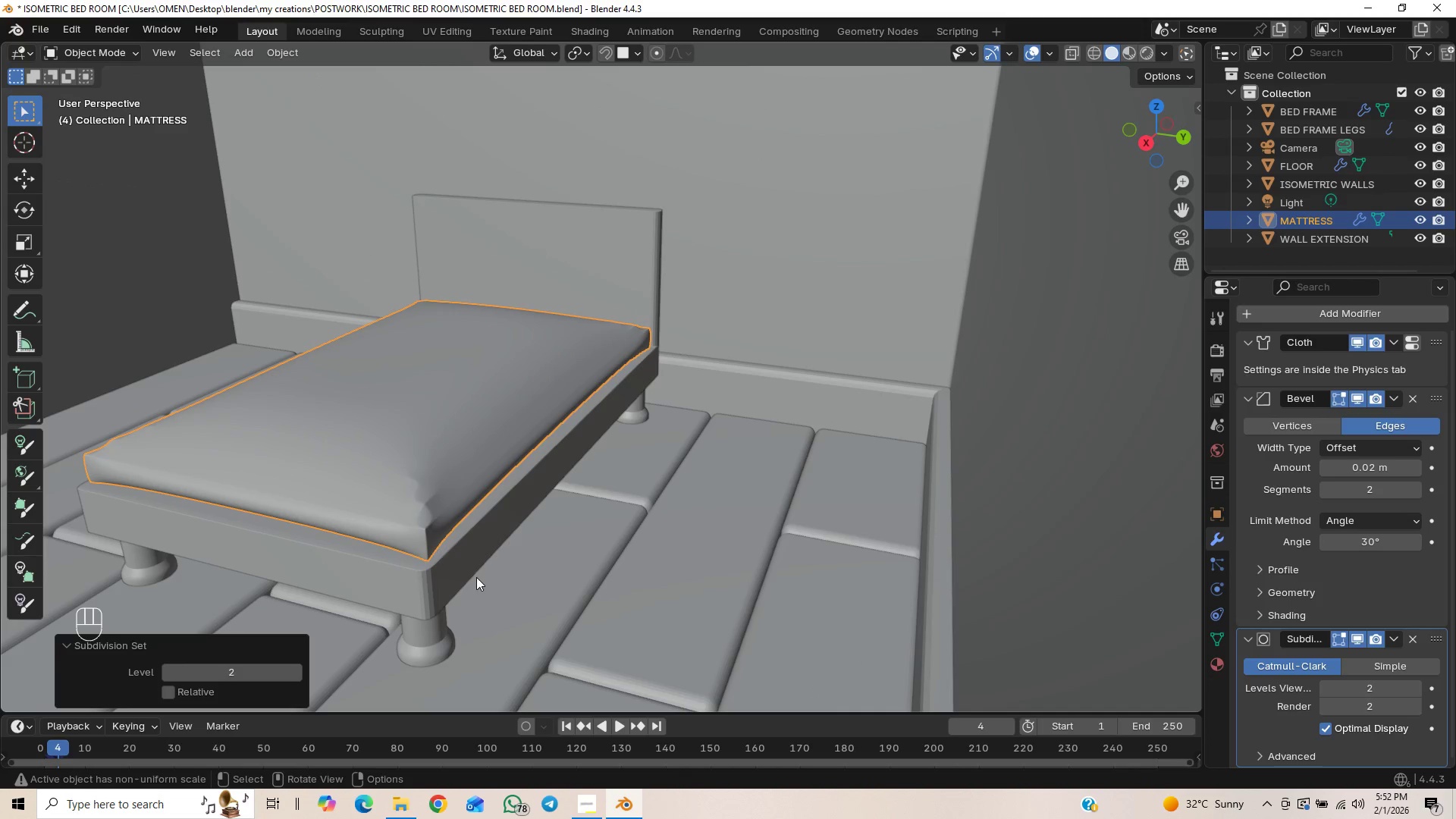 
key(ArrowRight)
 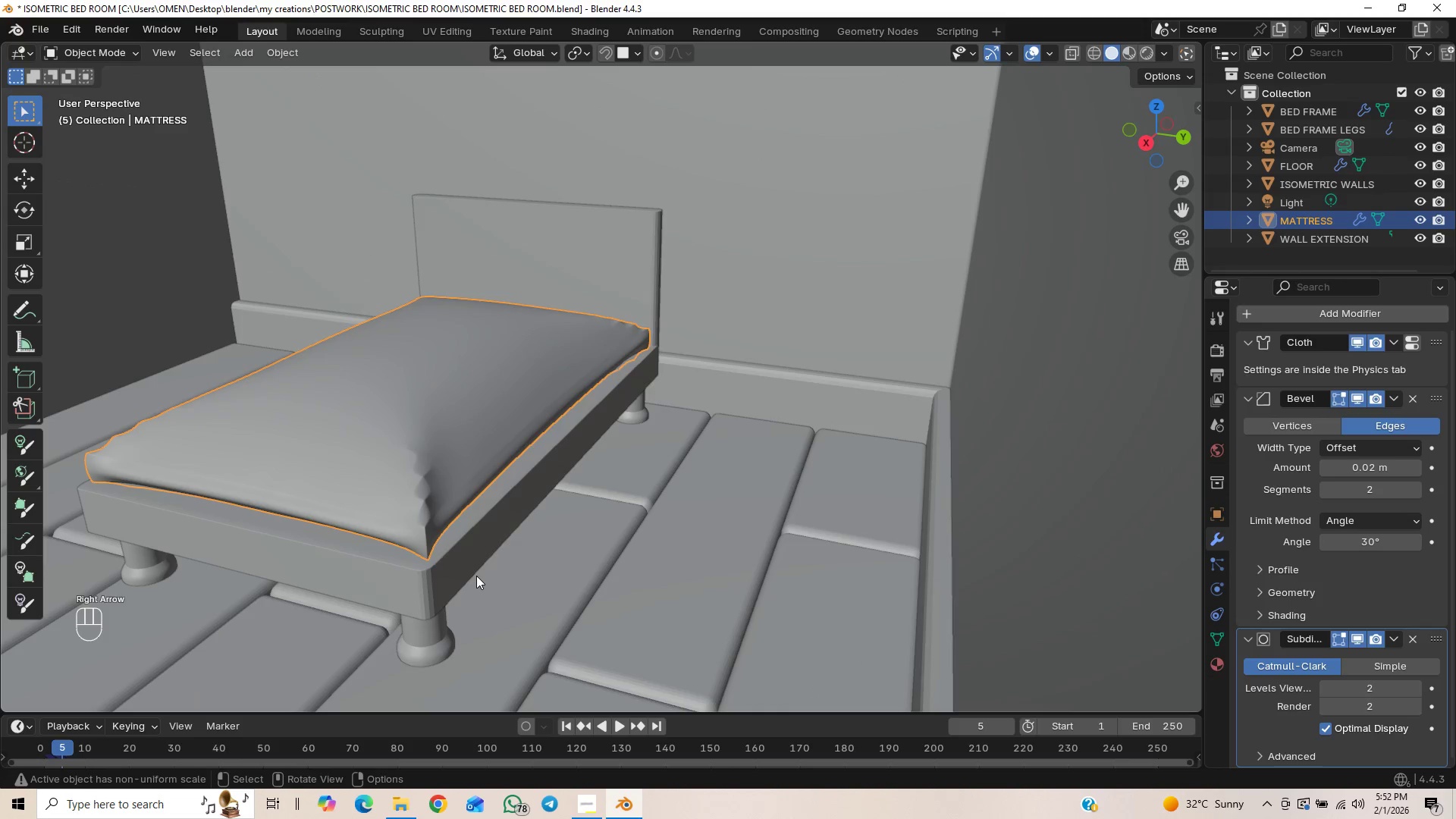 
key(ArrowRight)
 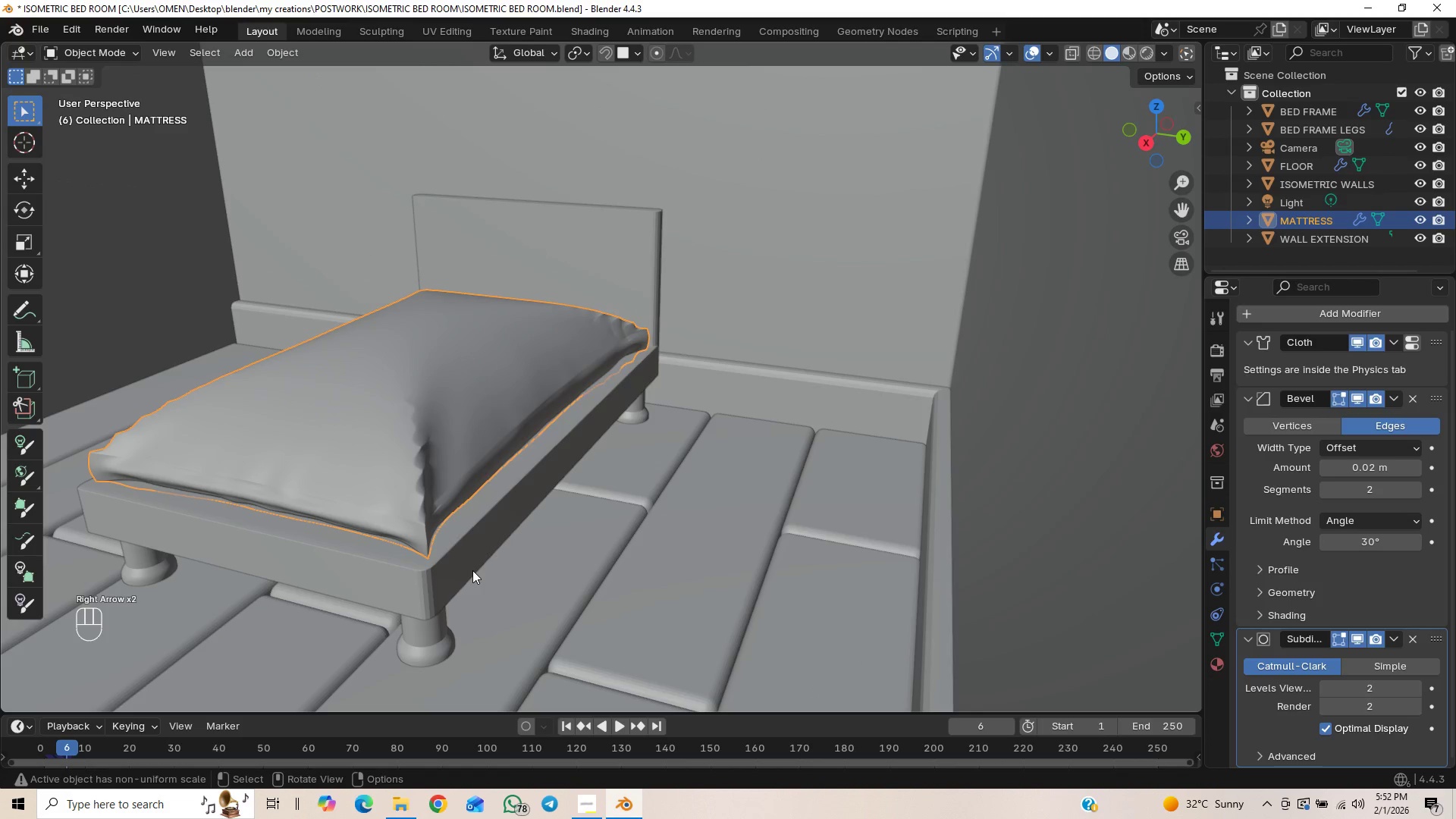 
key(ArrowRight)
 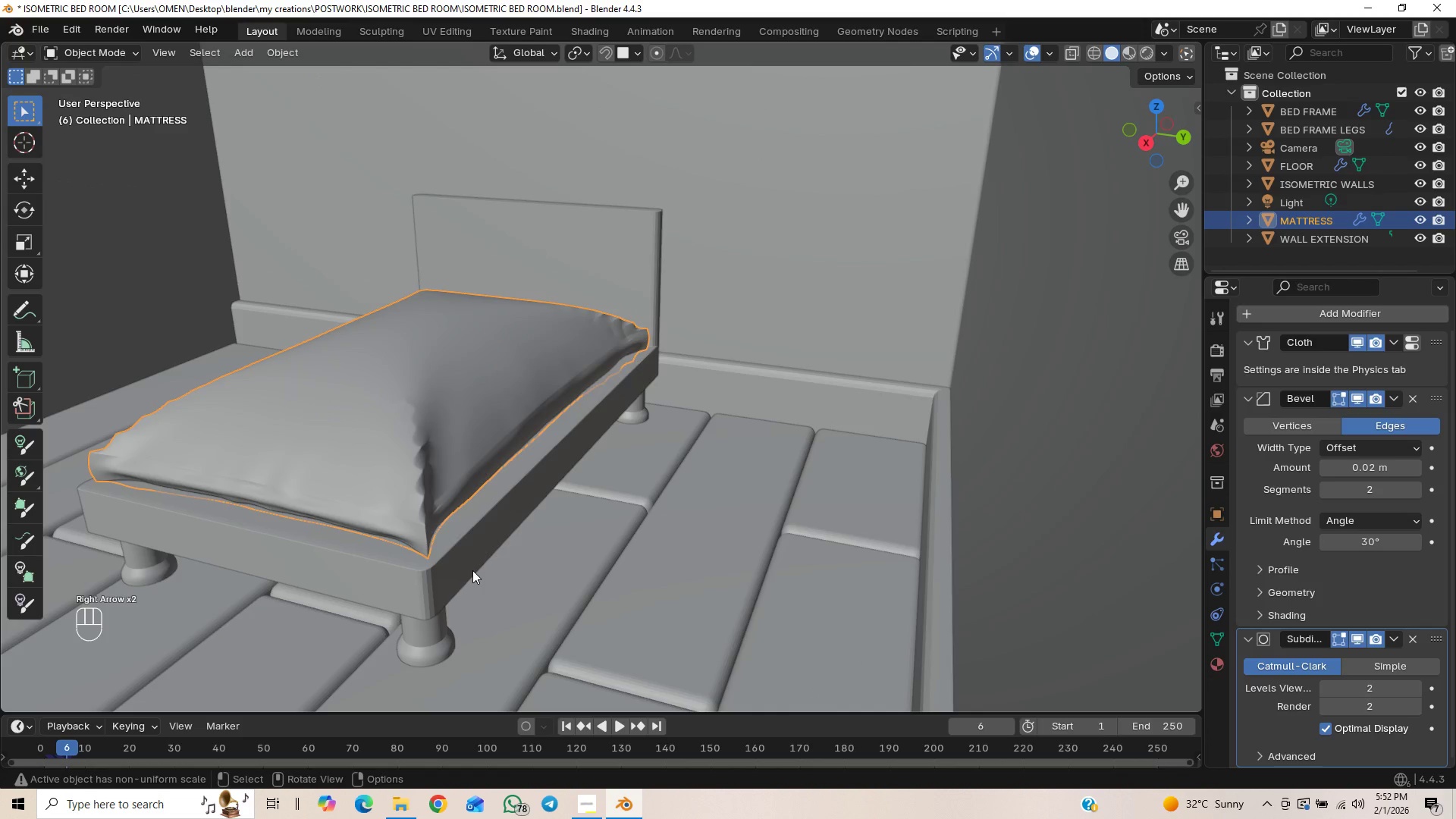 
key(ArrowRight)
 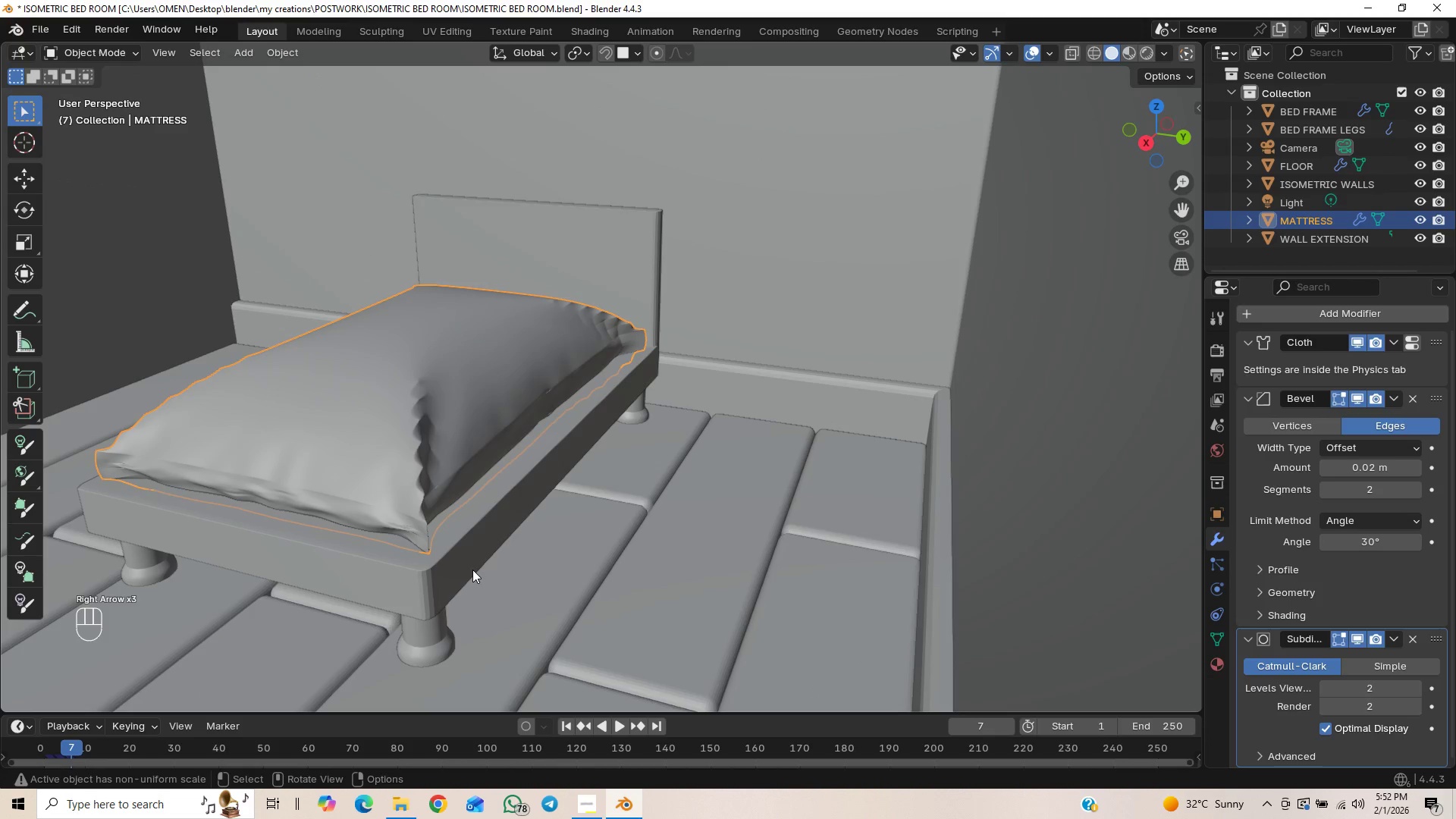 
key(ArrowRight)
 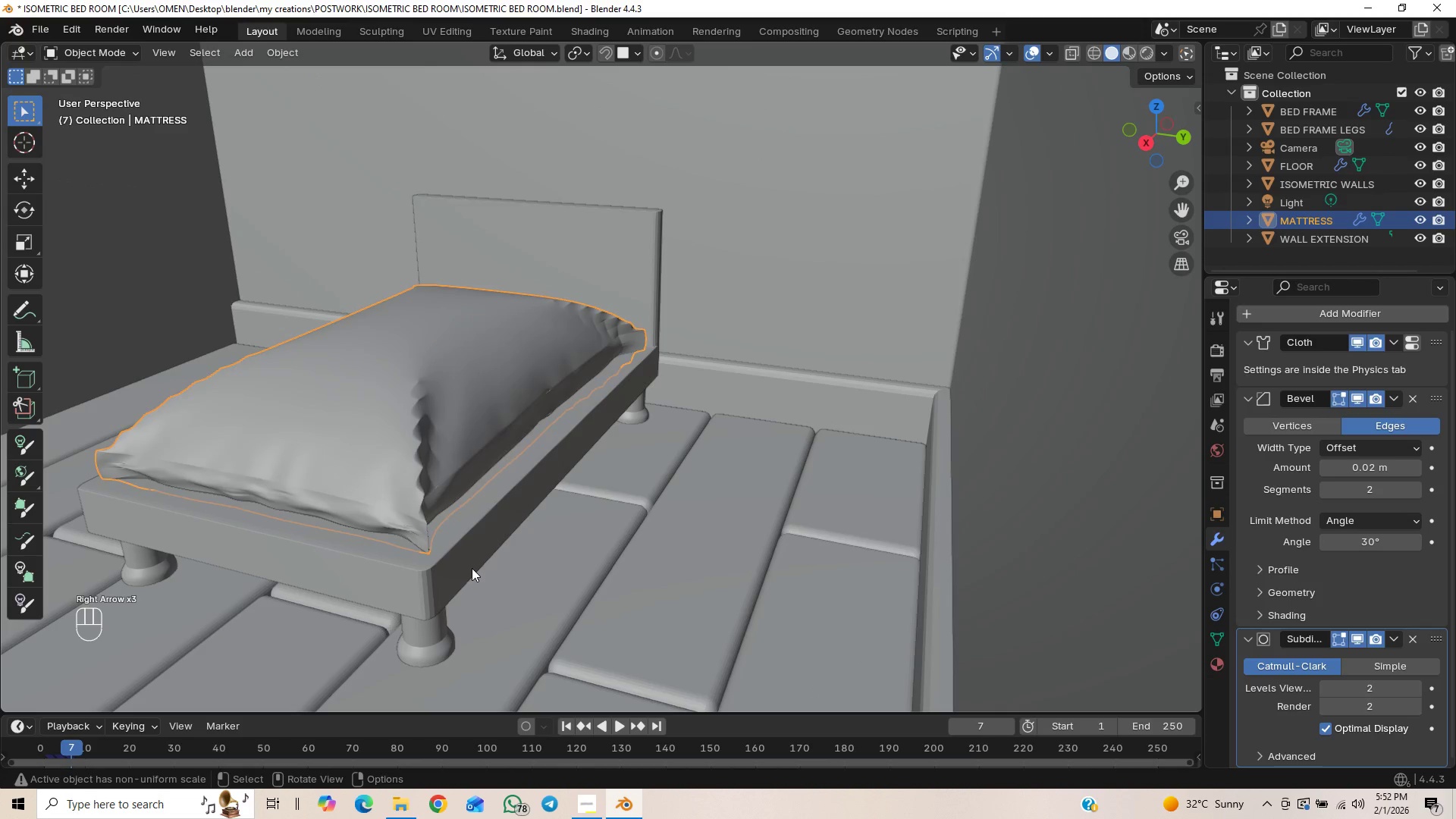 
key(ArrowRight)
 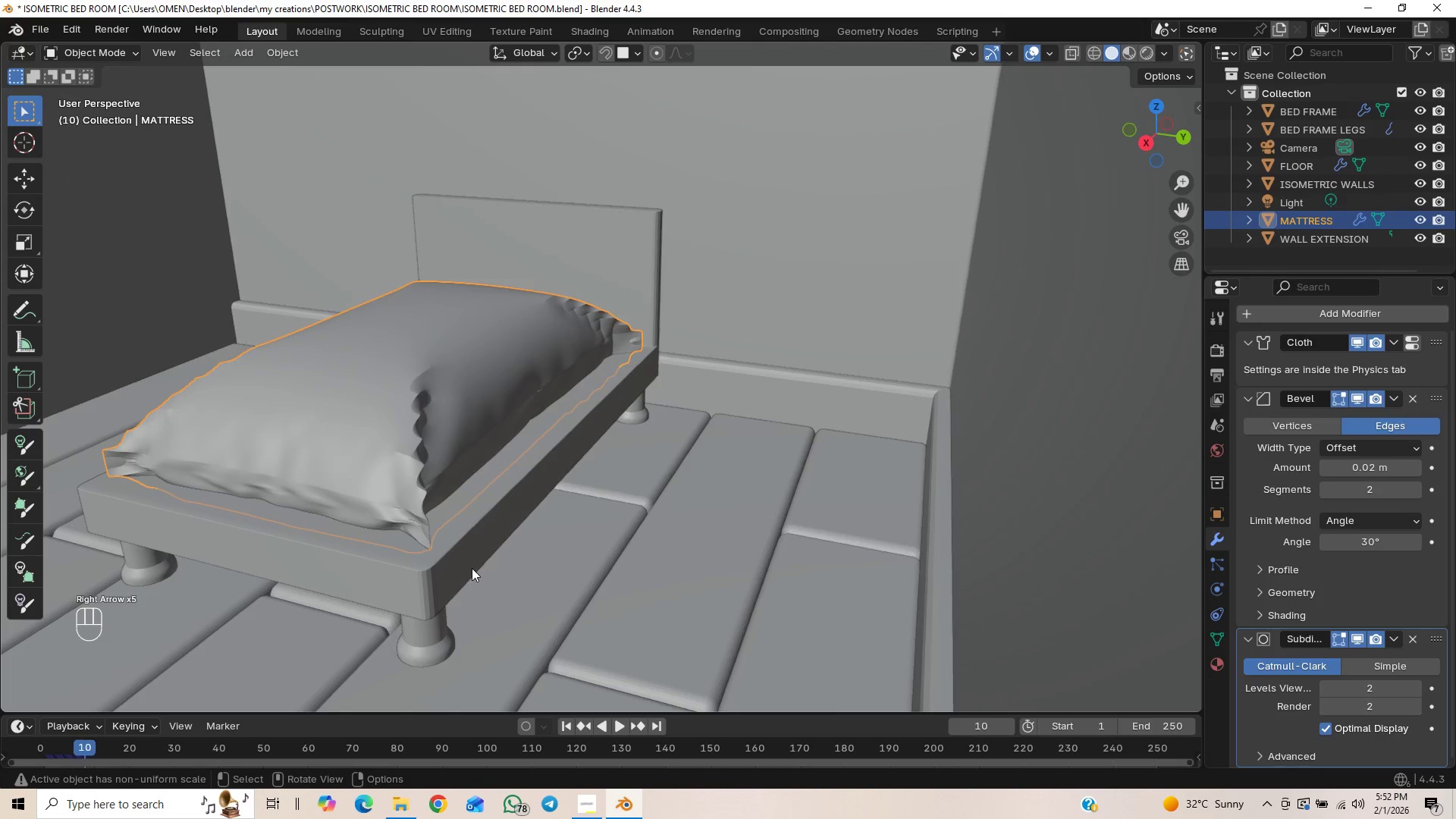 
key(ArrowRight)
 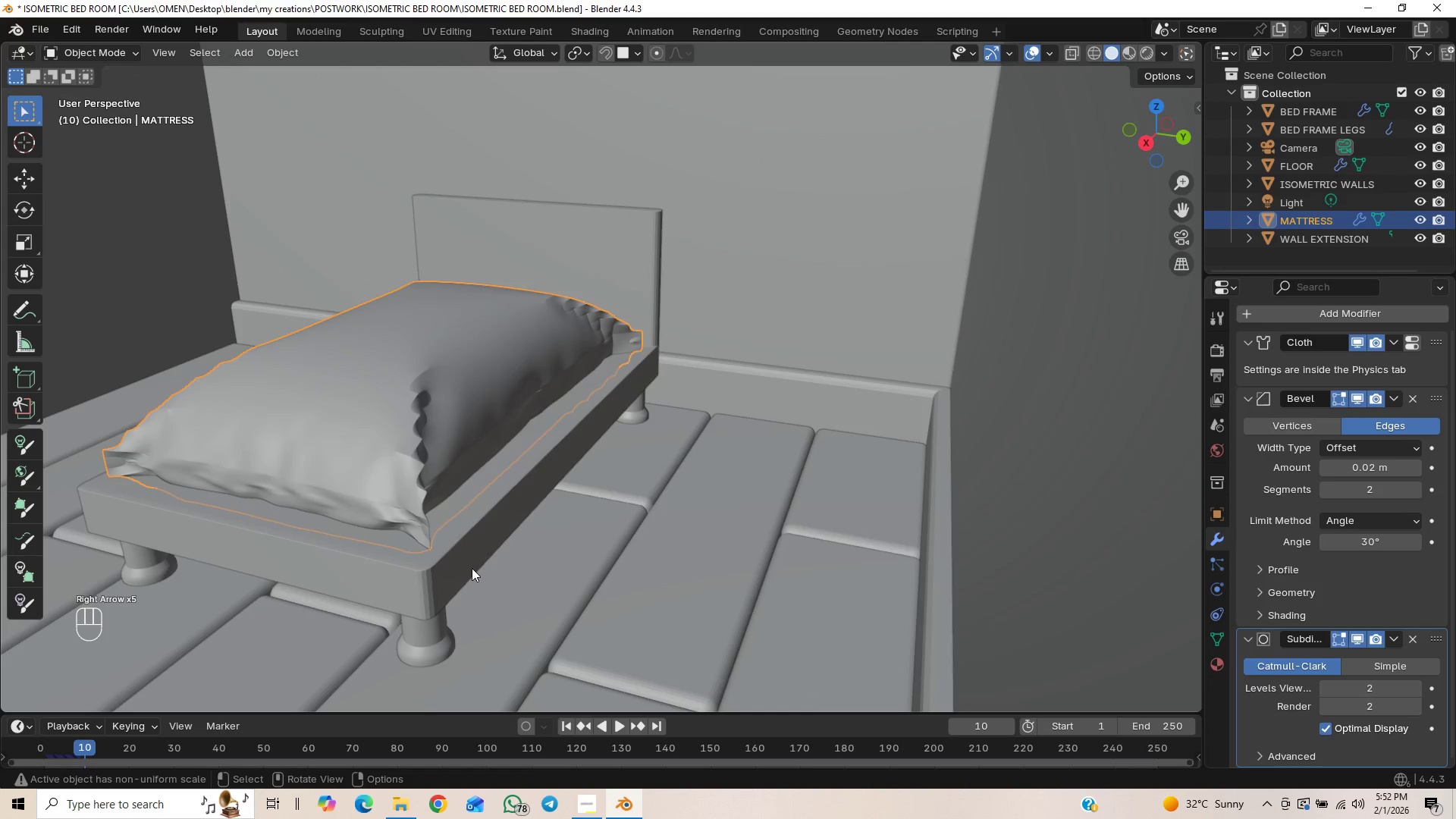 
key(ArrowRight)
 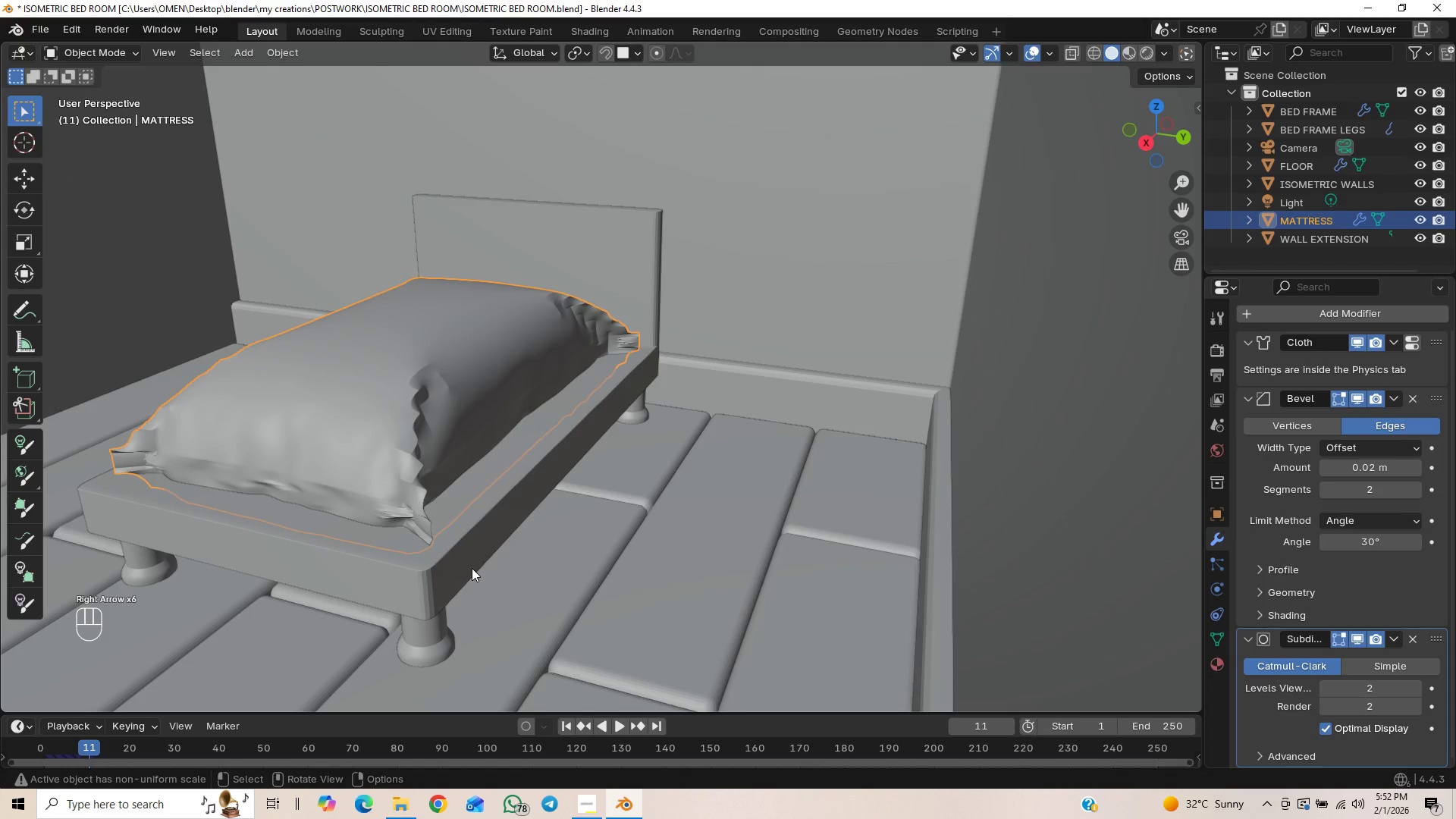 
key(ArrowRight)
 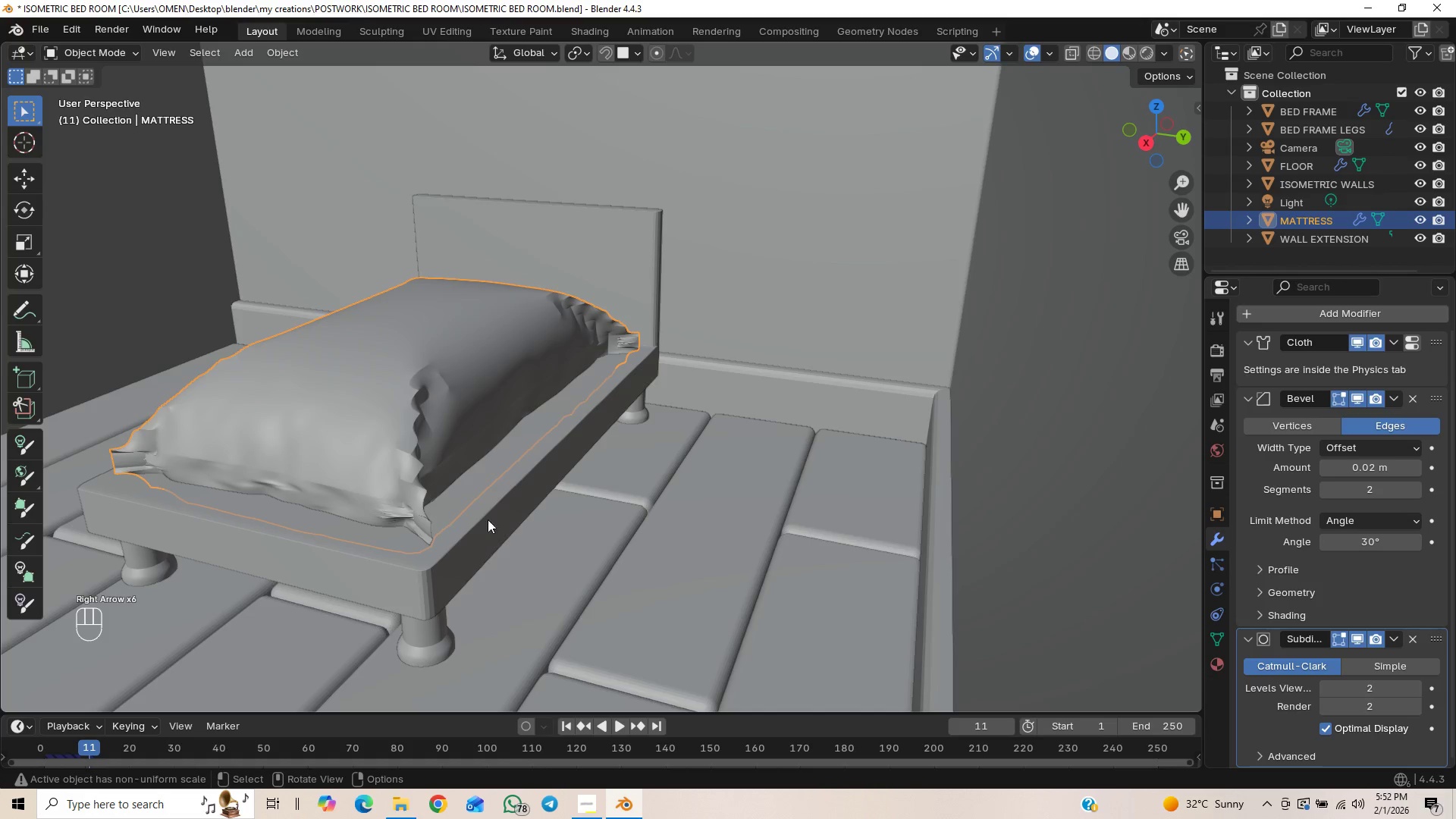 
key(ArrowRight)
 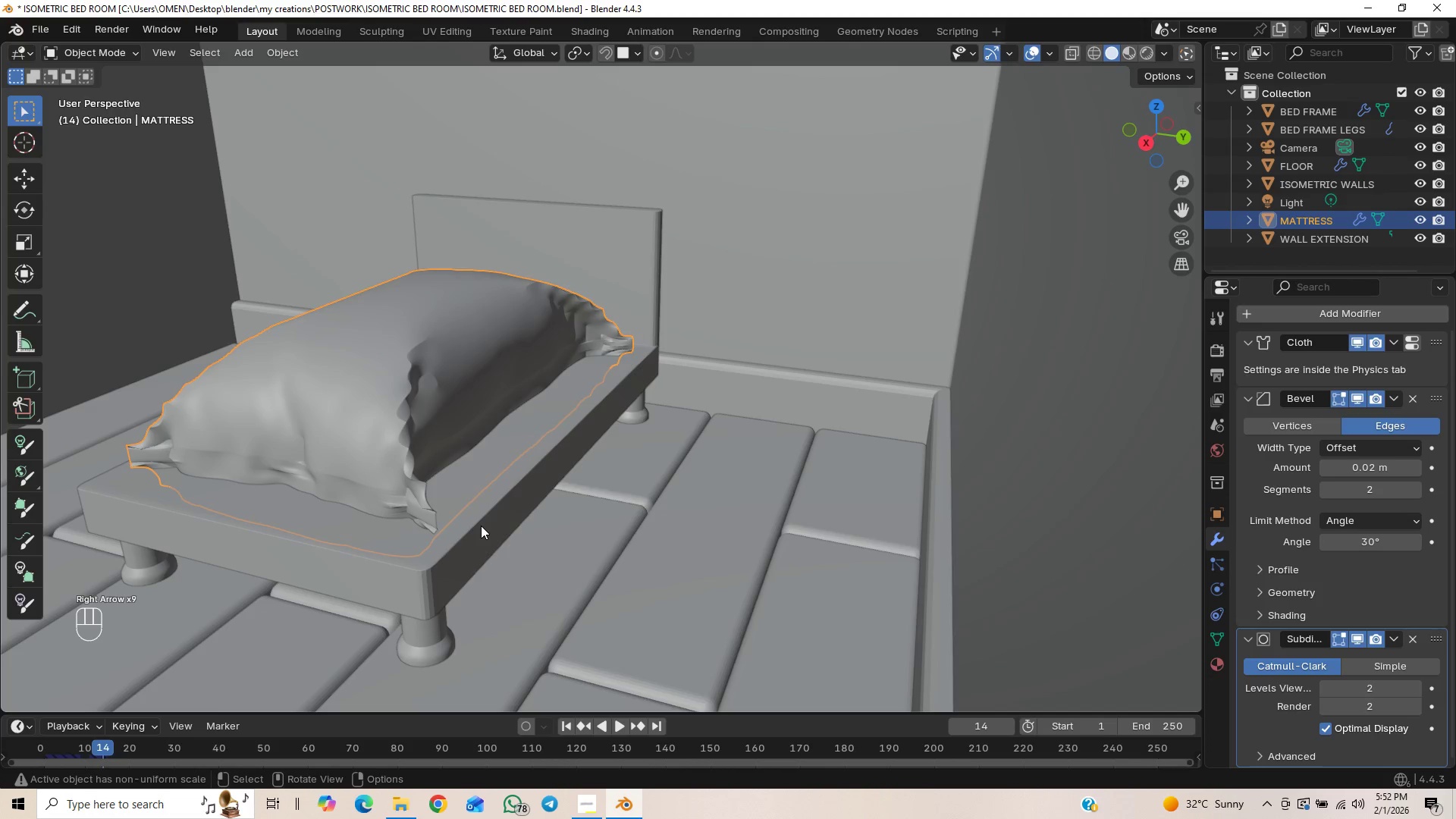 
key(Space)
 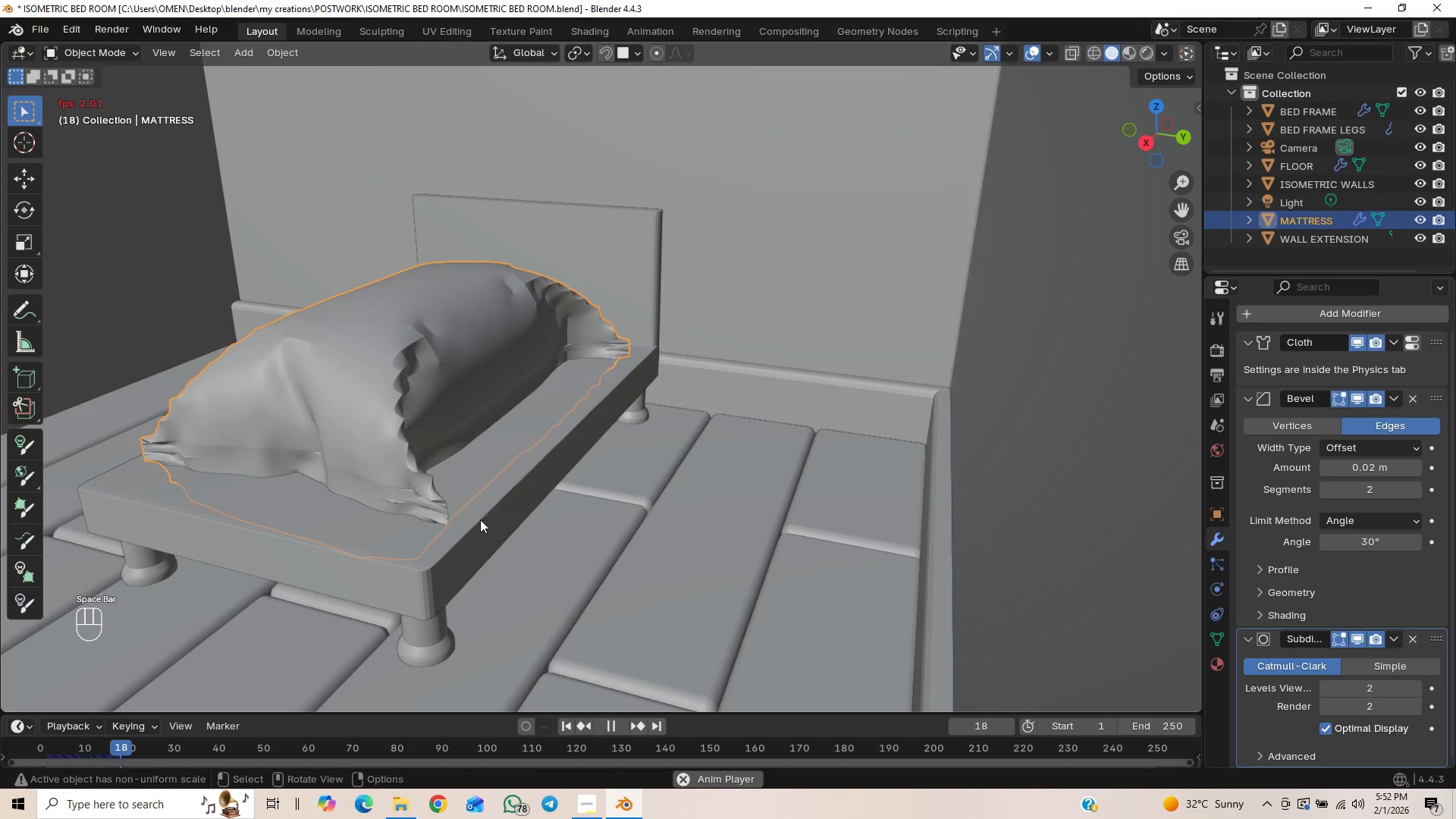 
key(Space)
 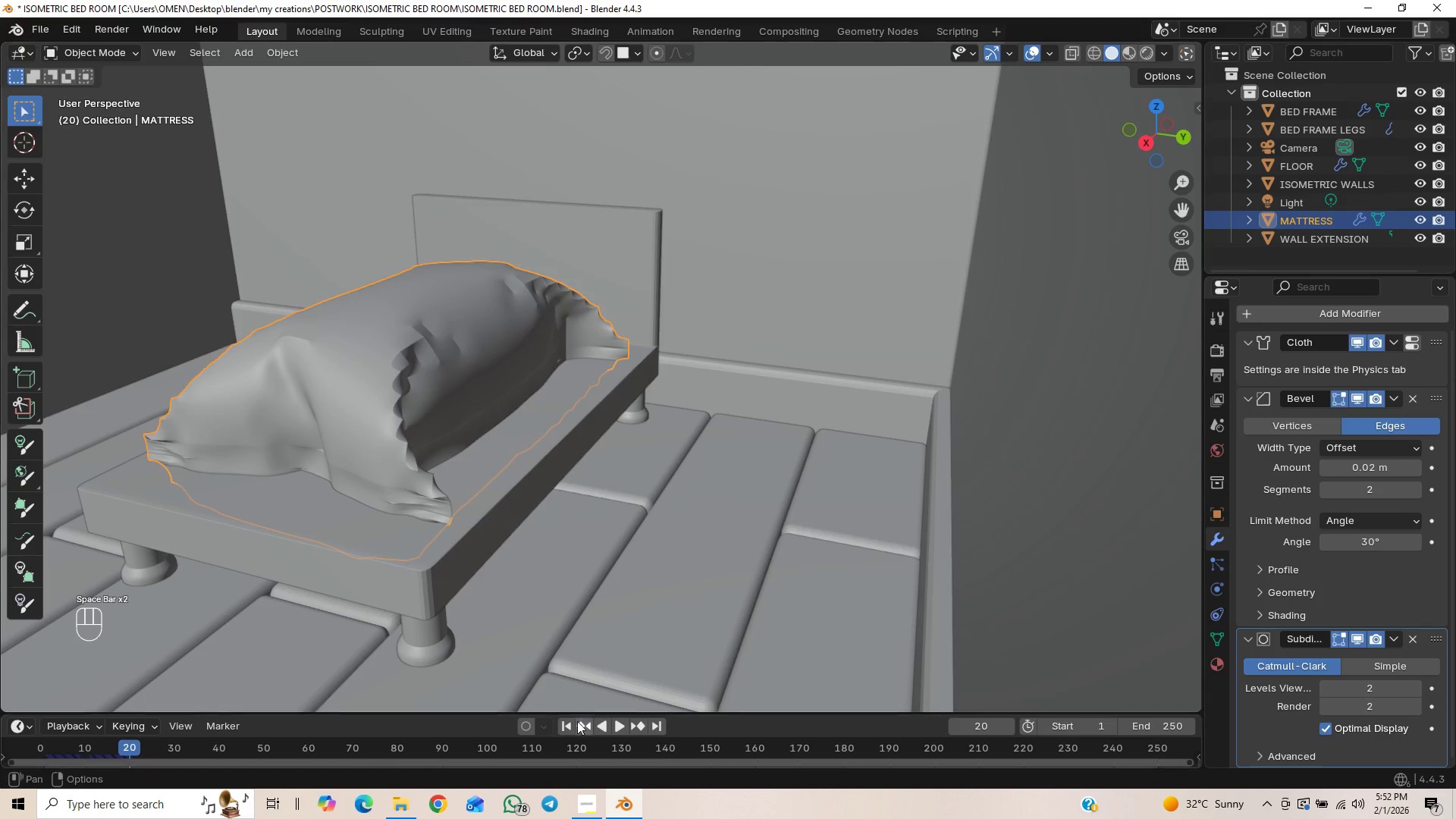 
left_click([576, 725])
 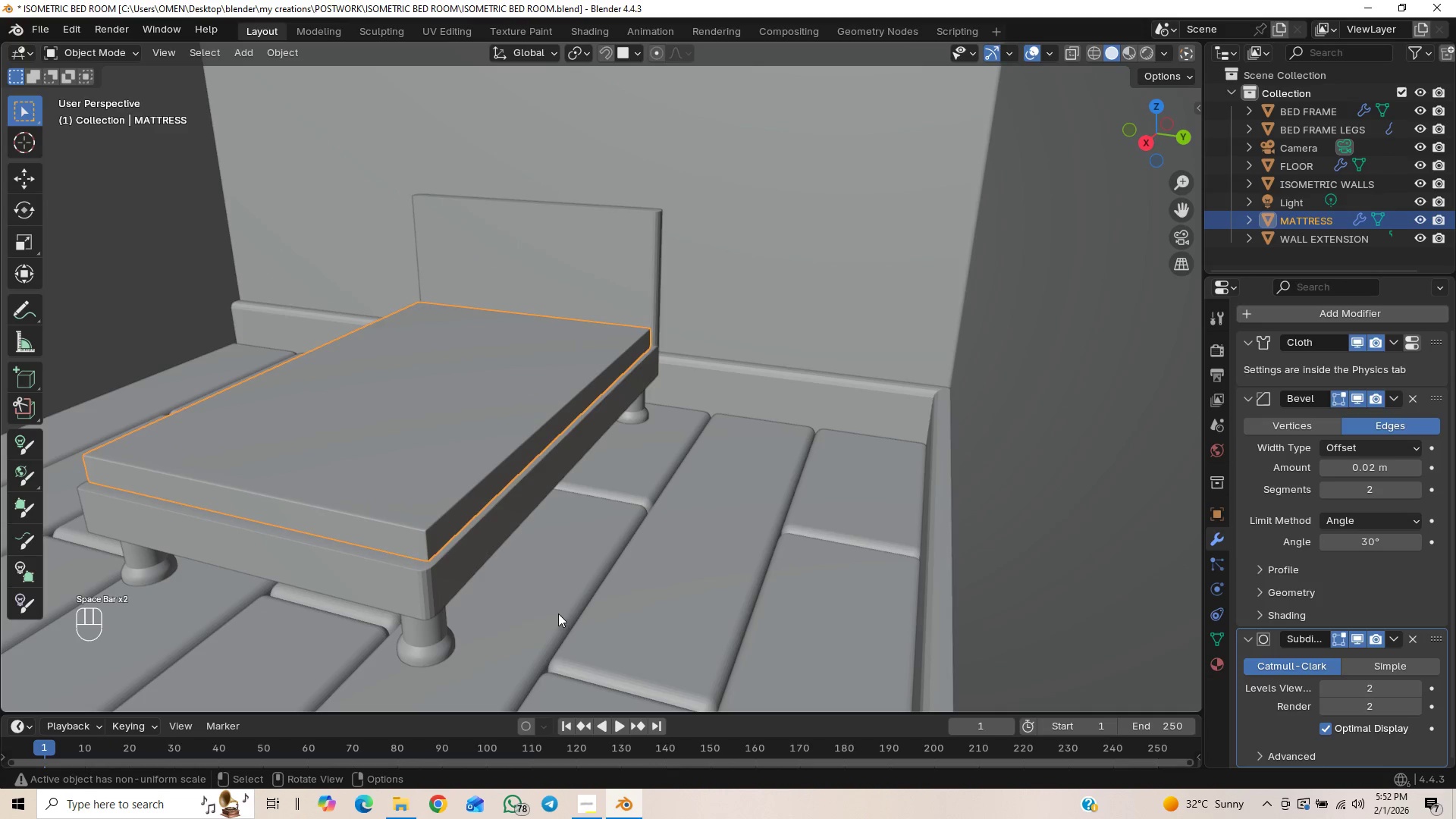 
key(ArrowRight)
 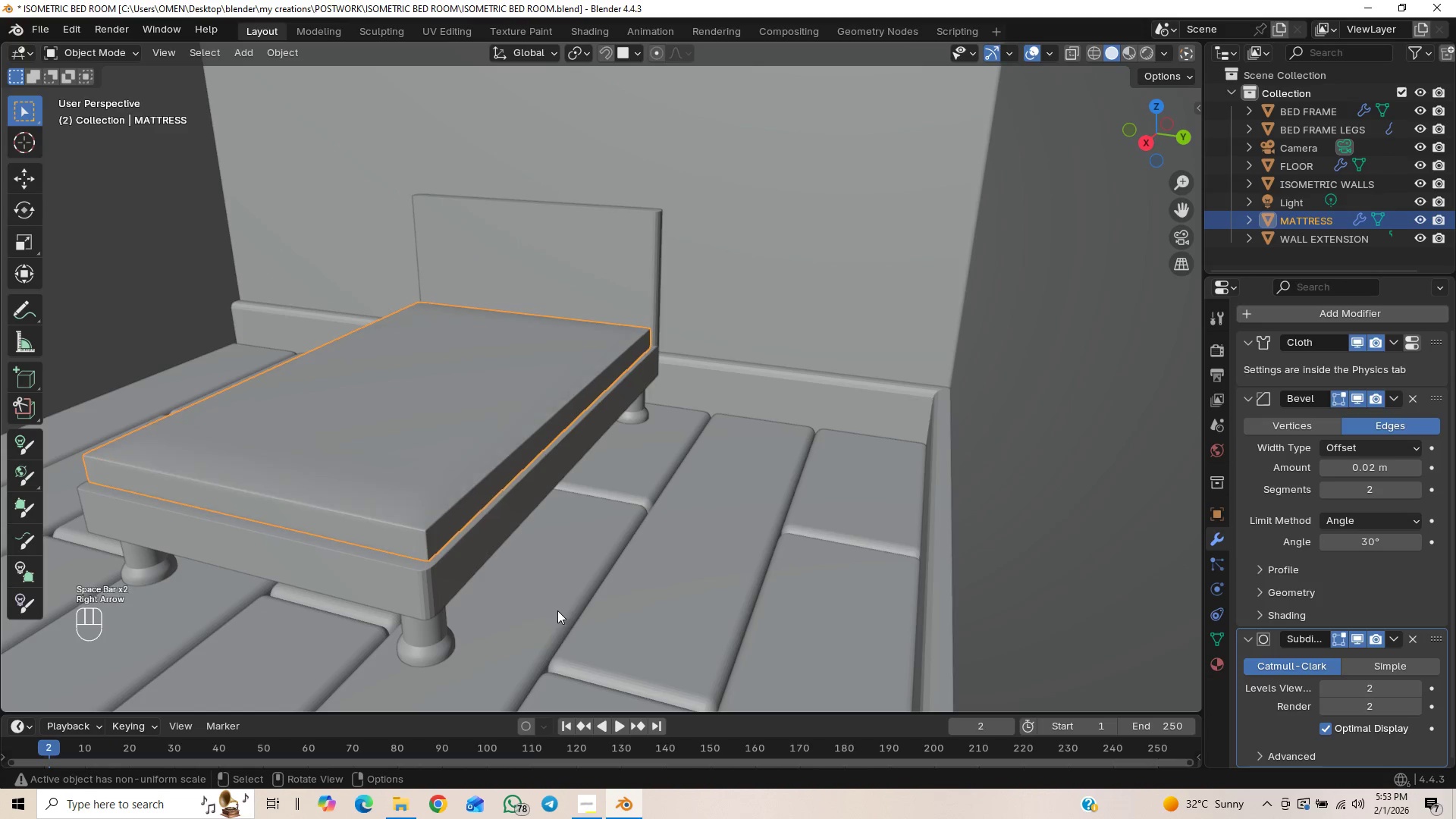 
key(ArrowRight)
 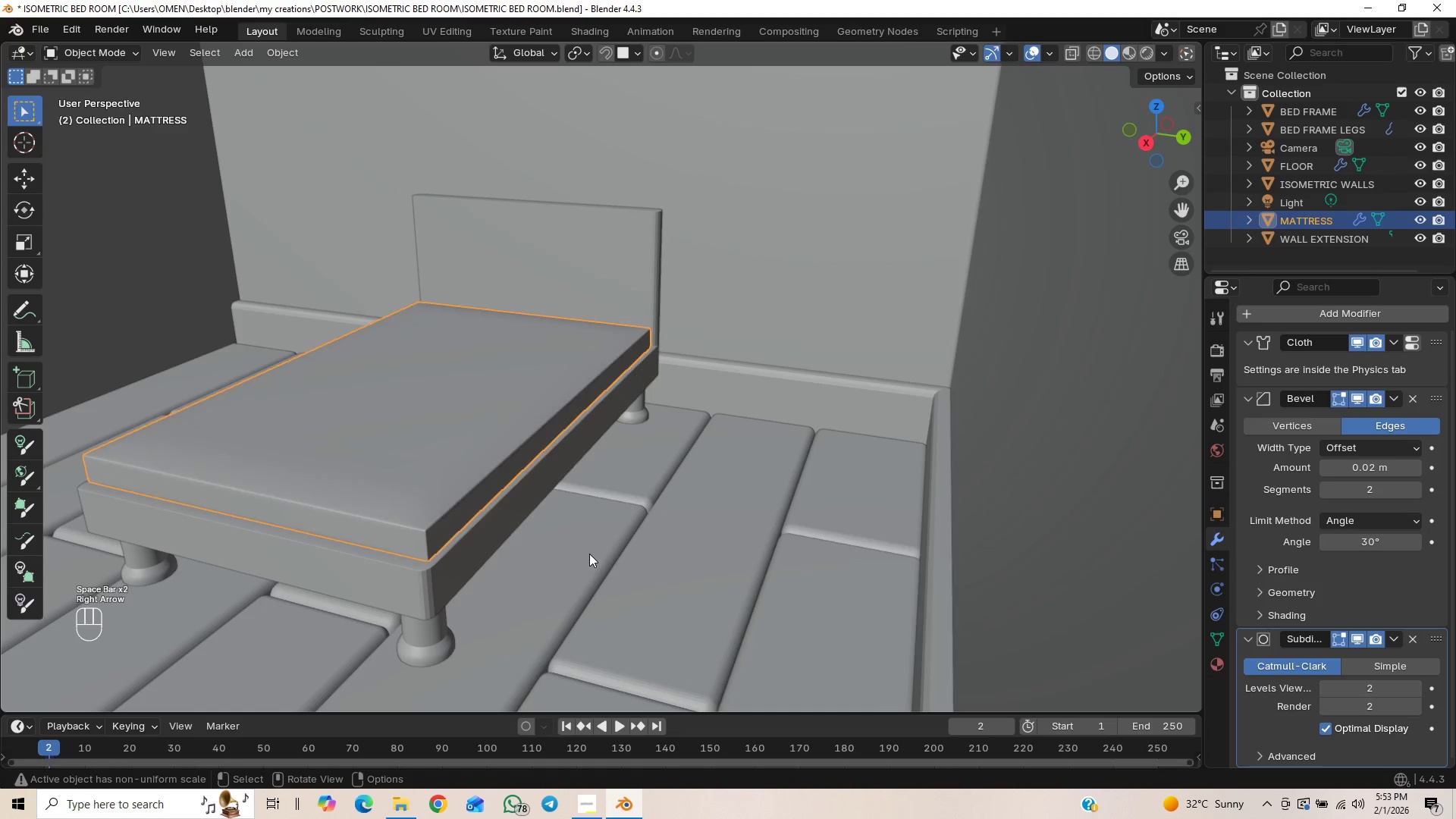 
key(ArrowRight)
 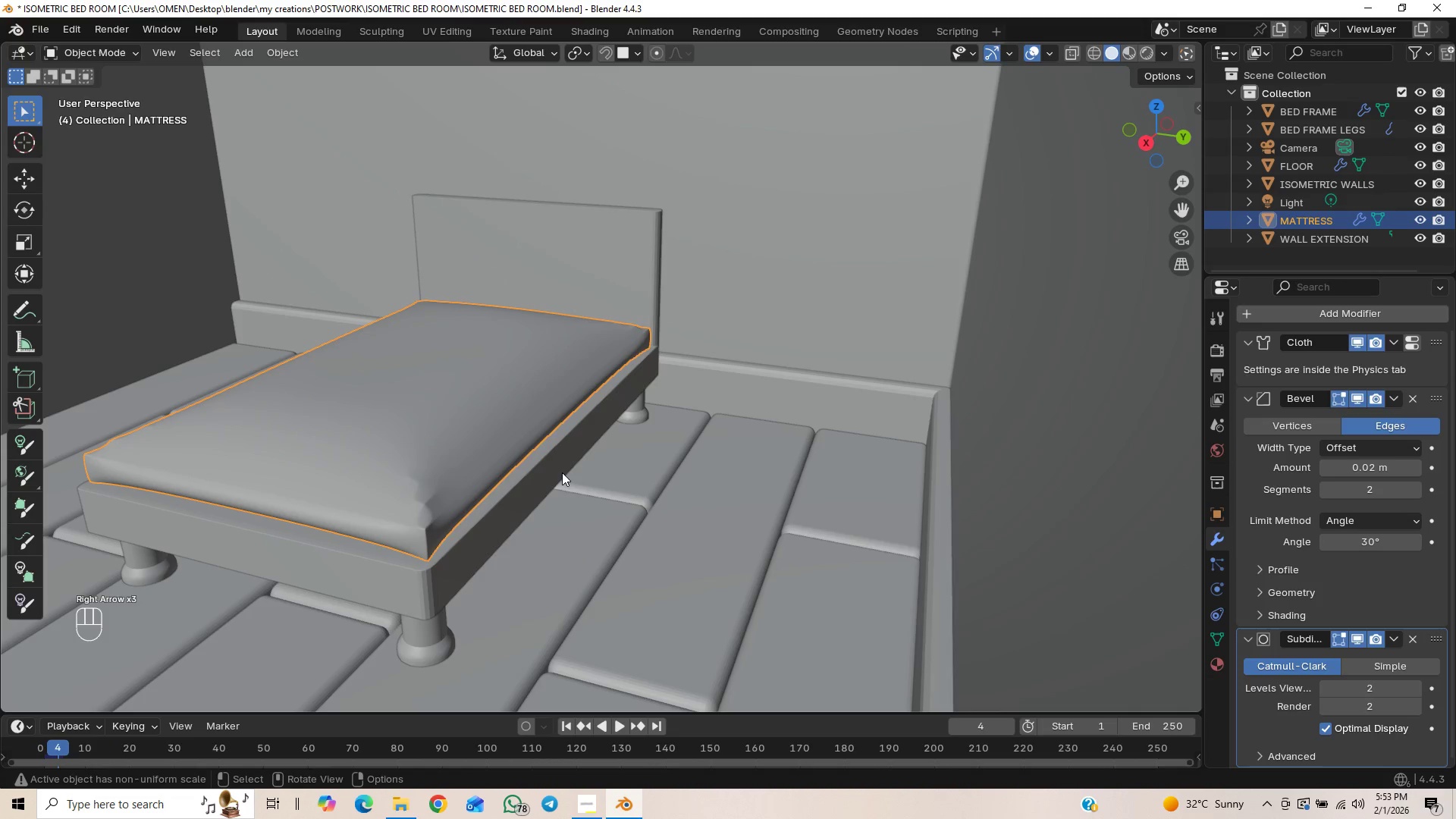 
key(ArrowRight)
 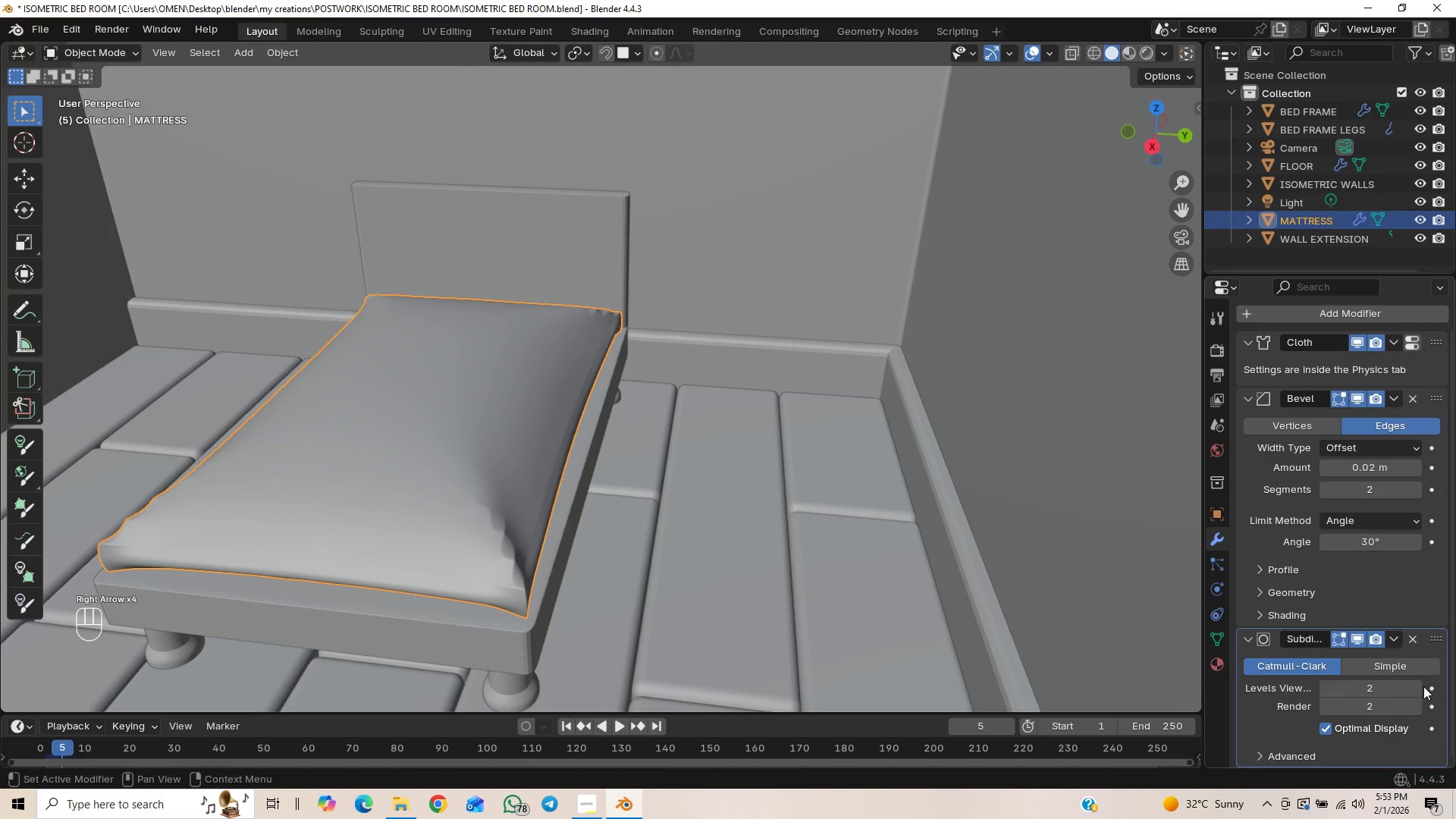 
left_click([1414, 685])
 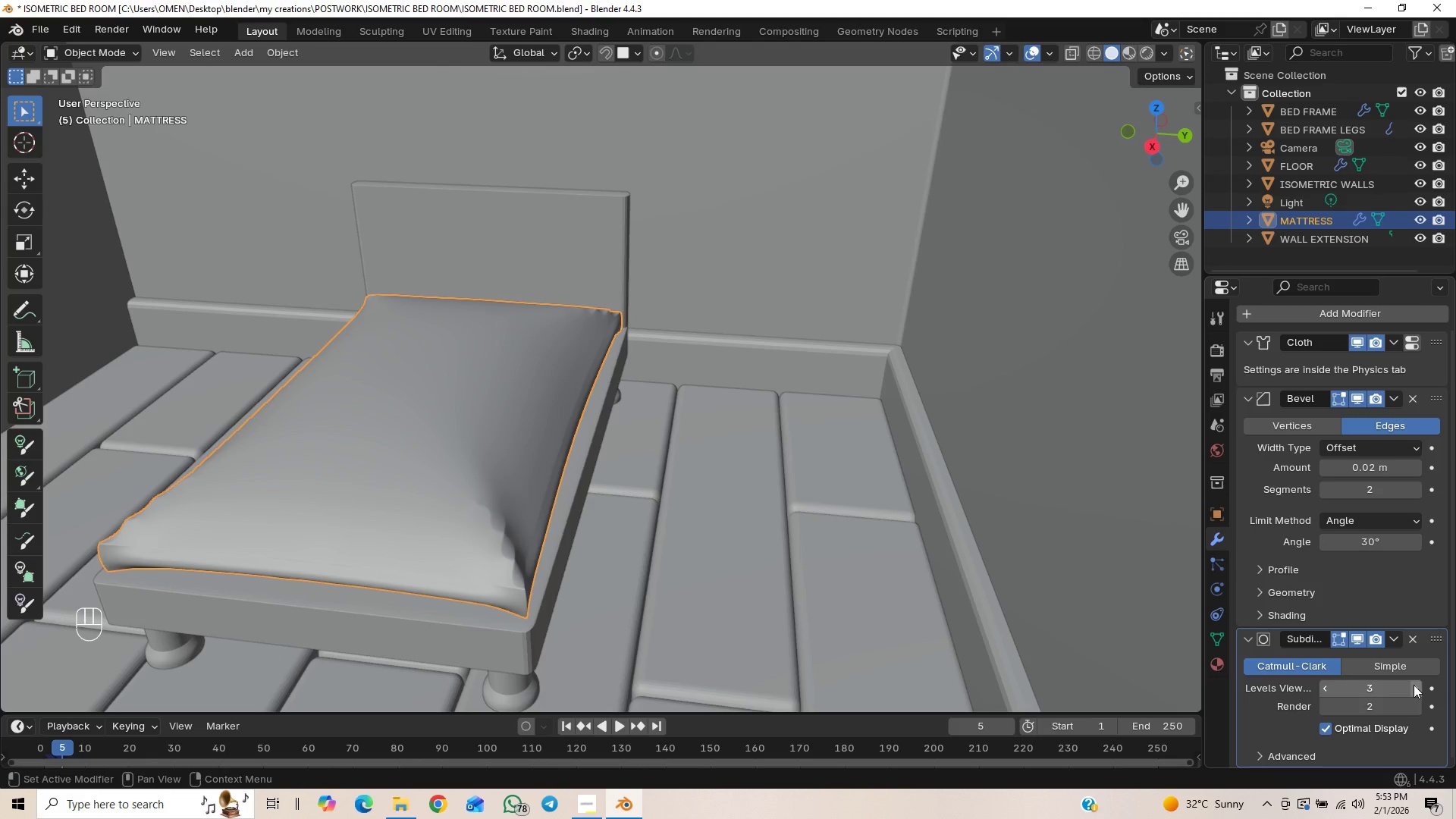 
left_click([1414, 685])
 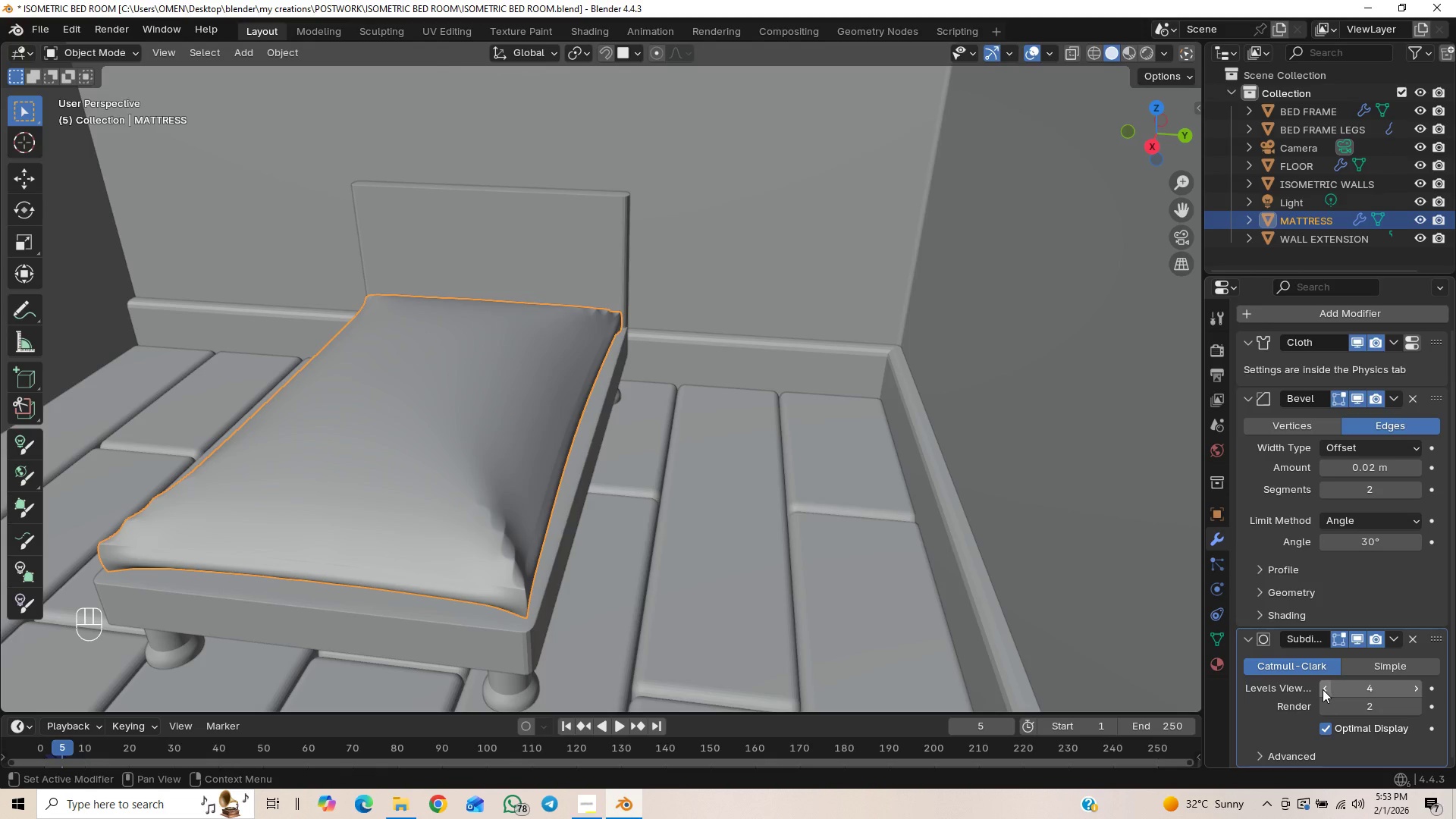 
double_click([1323, 689])
 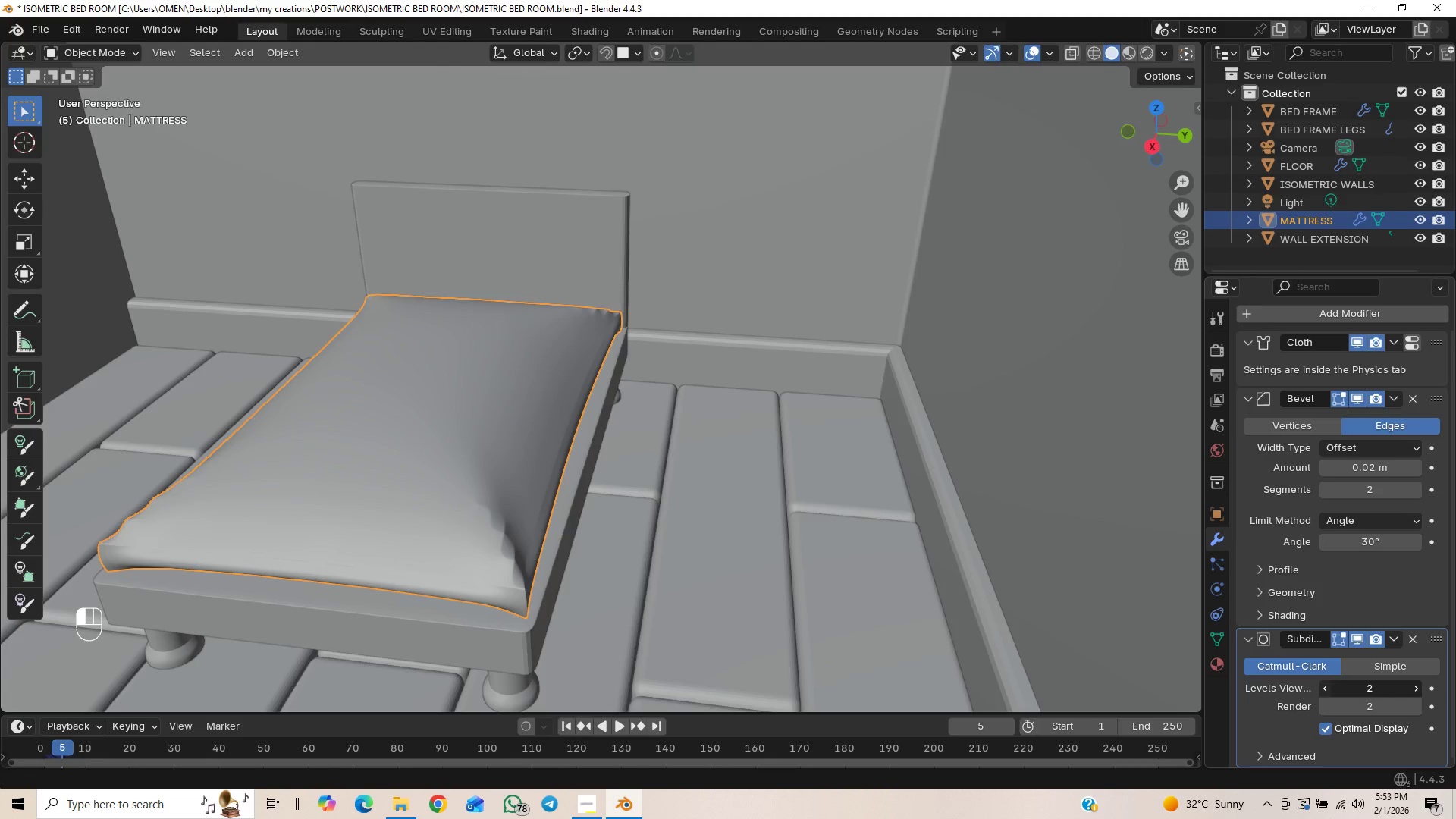 
triple_click([1323, 689])
 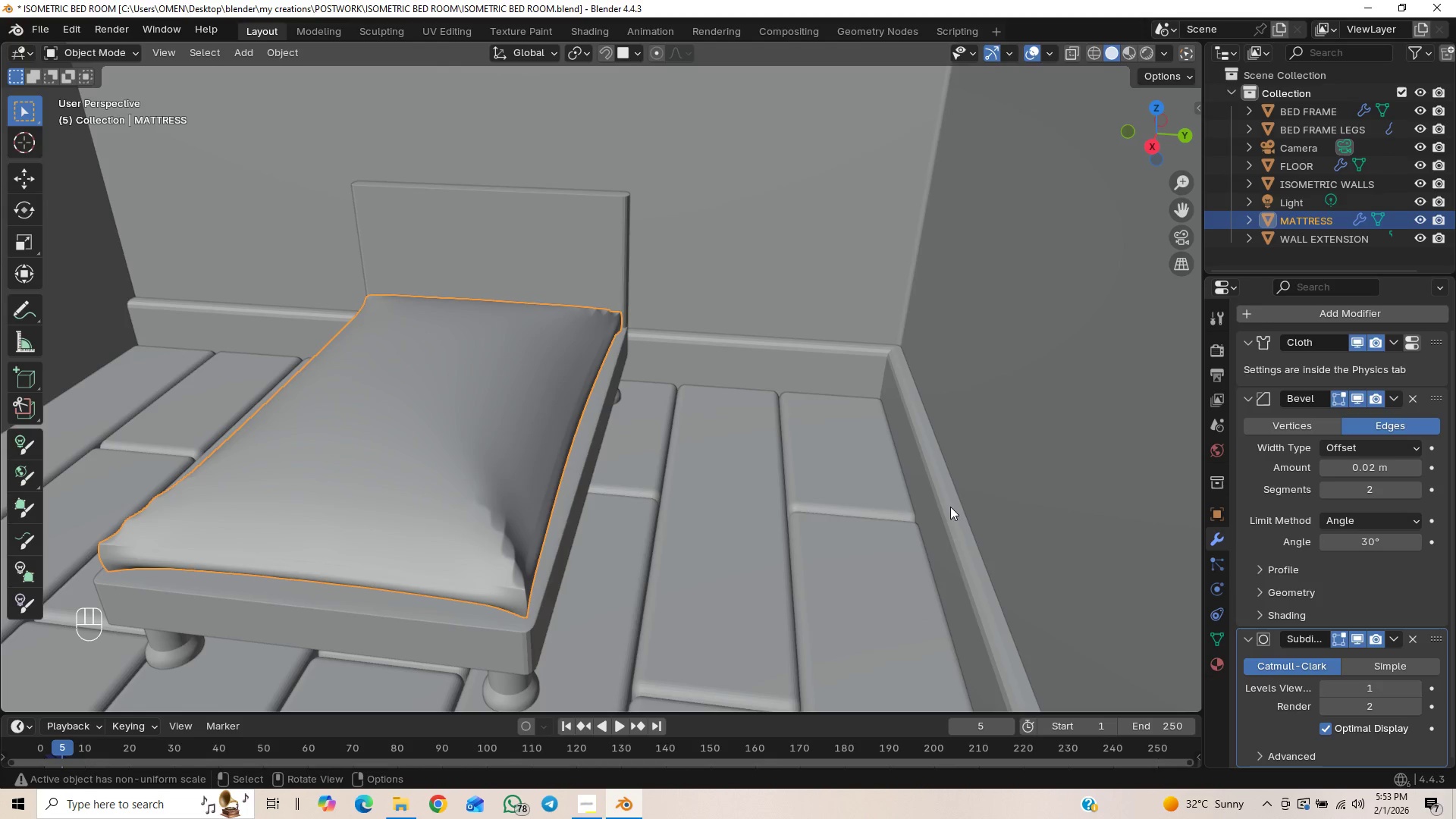 
key(Control+Z)
 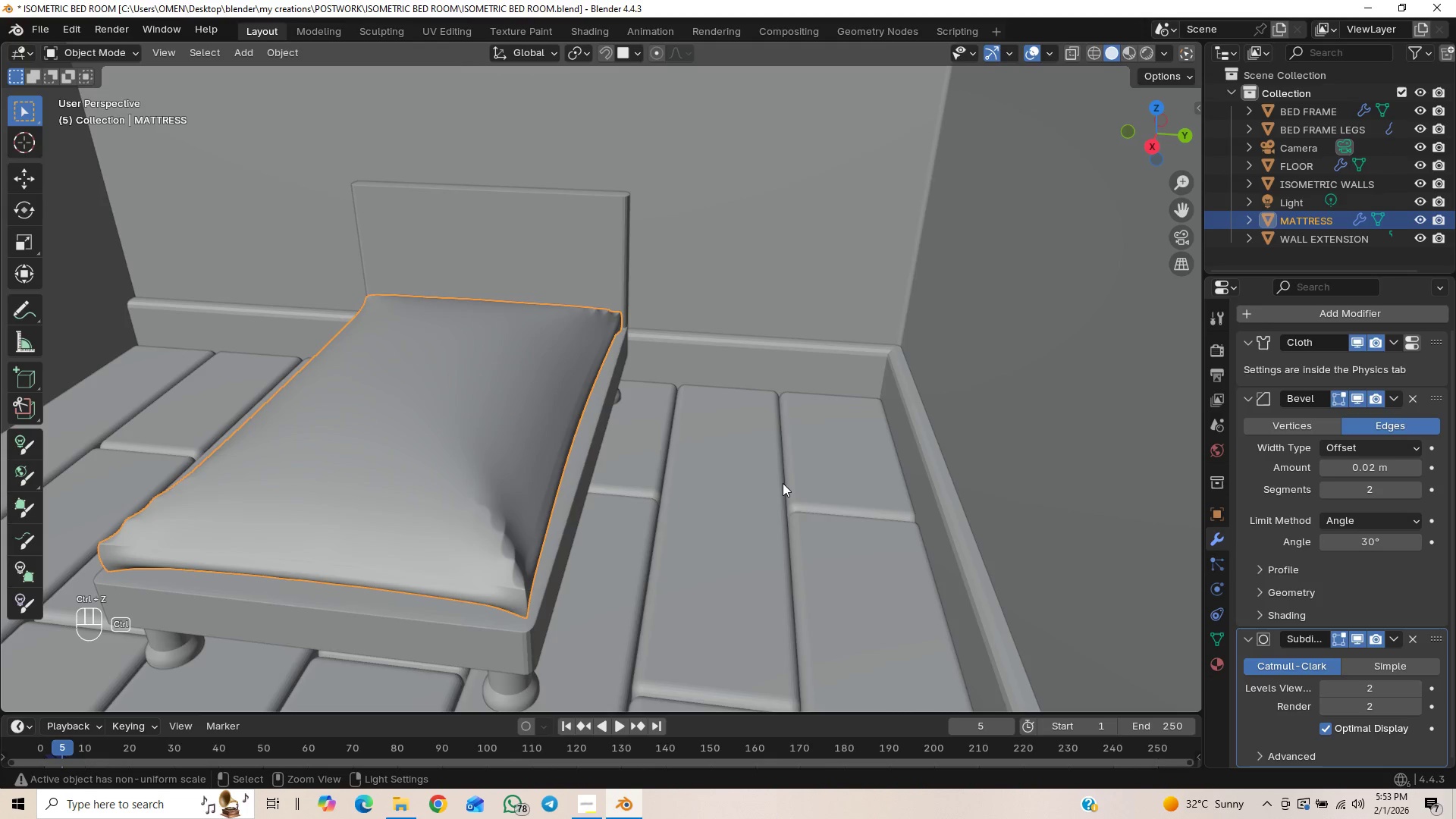 
key(Control+Z)
 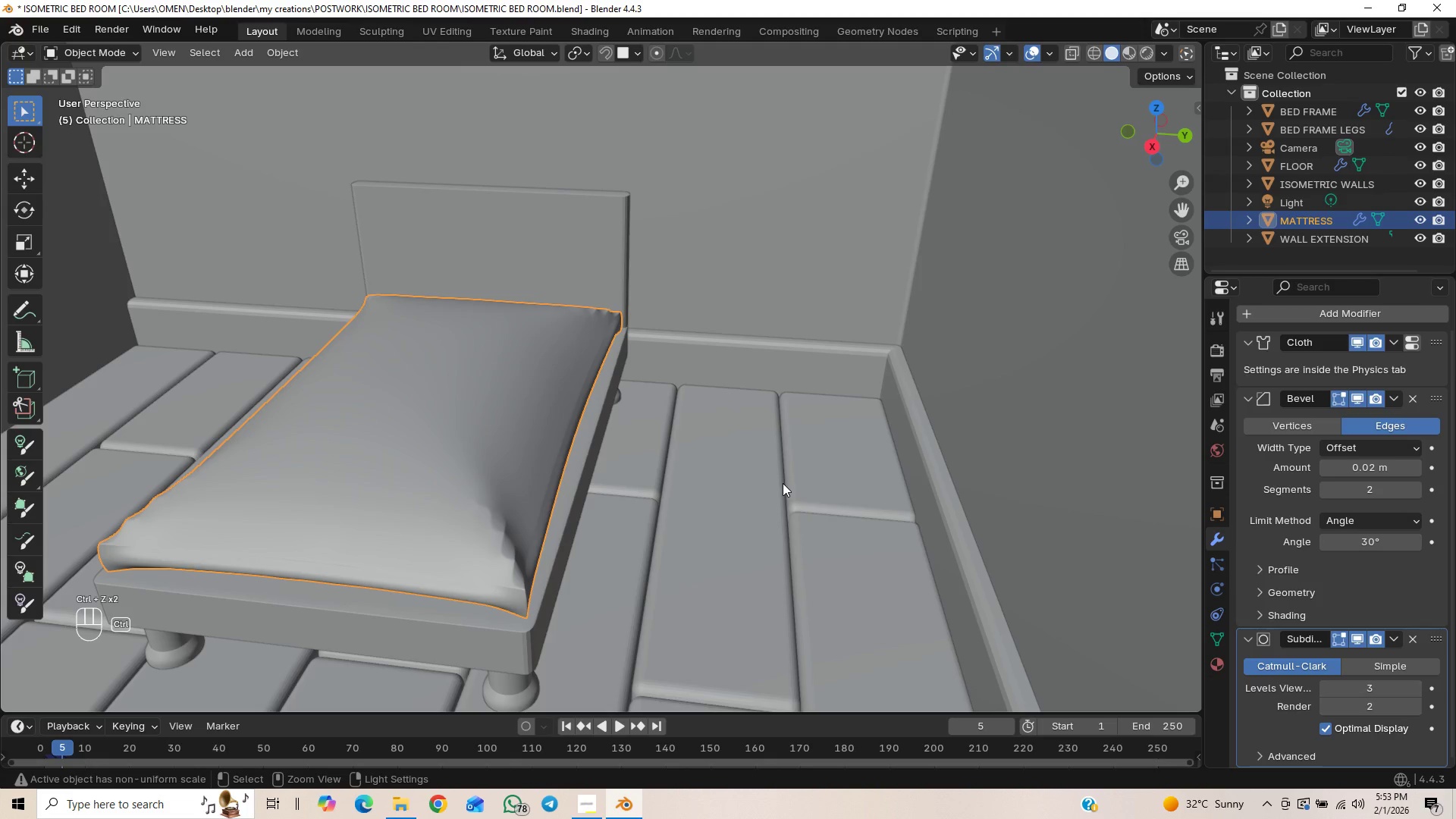 
key(Control+Z)
 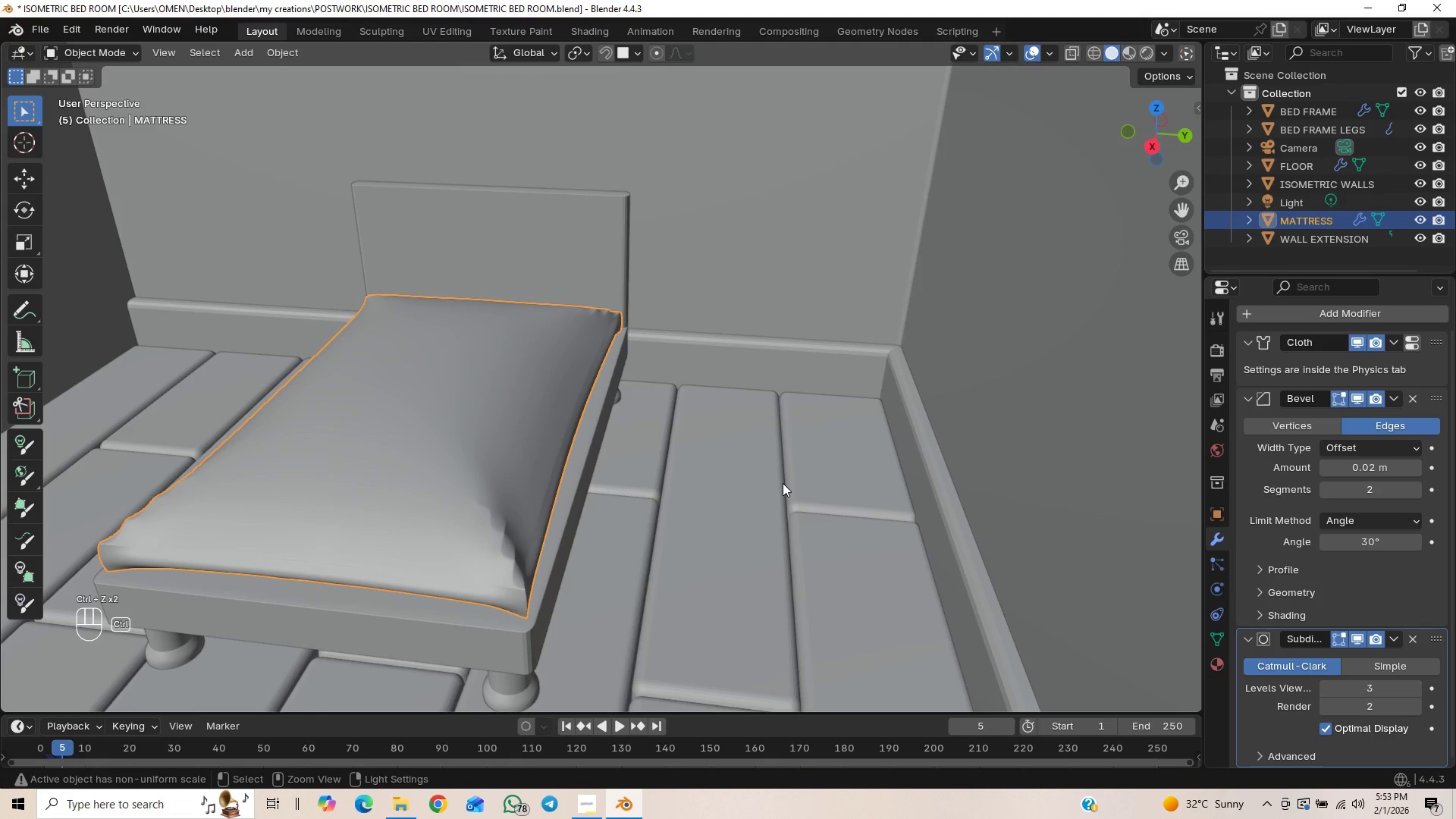 
key(Control+Z)
 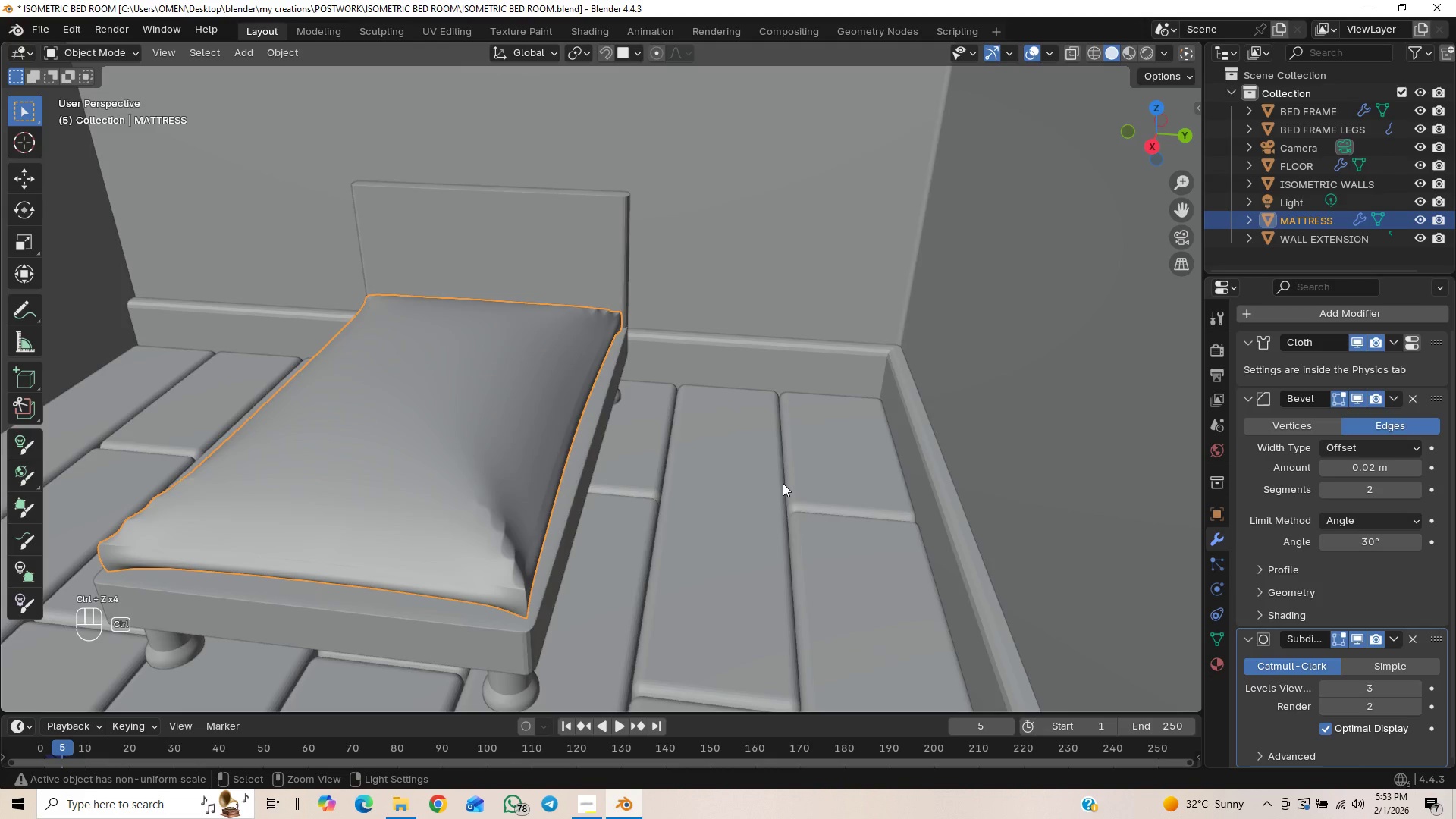 
key(Control+Z)
 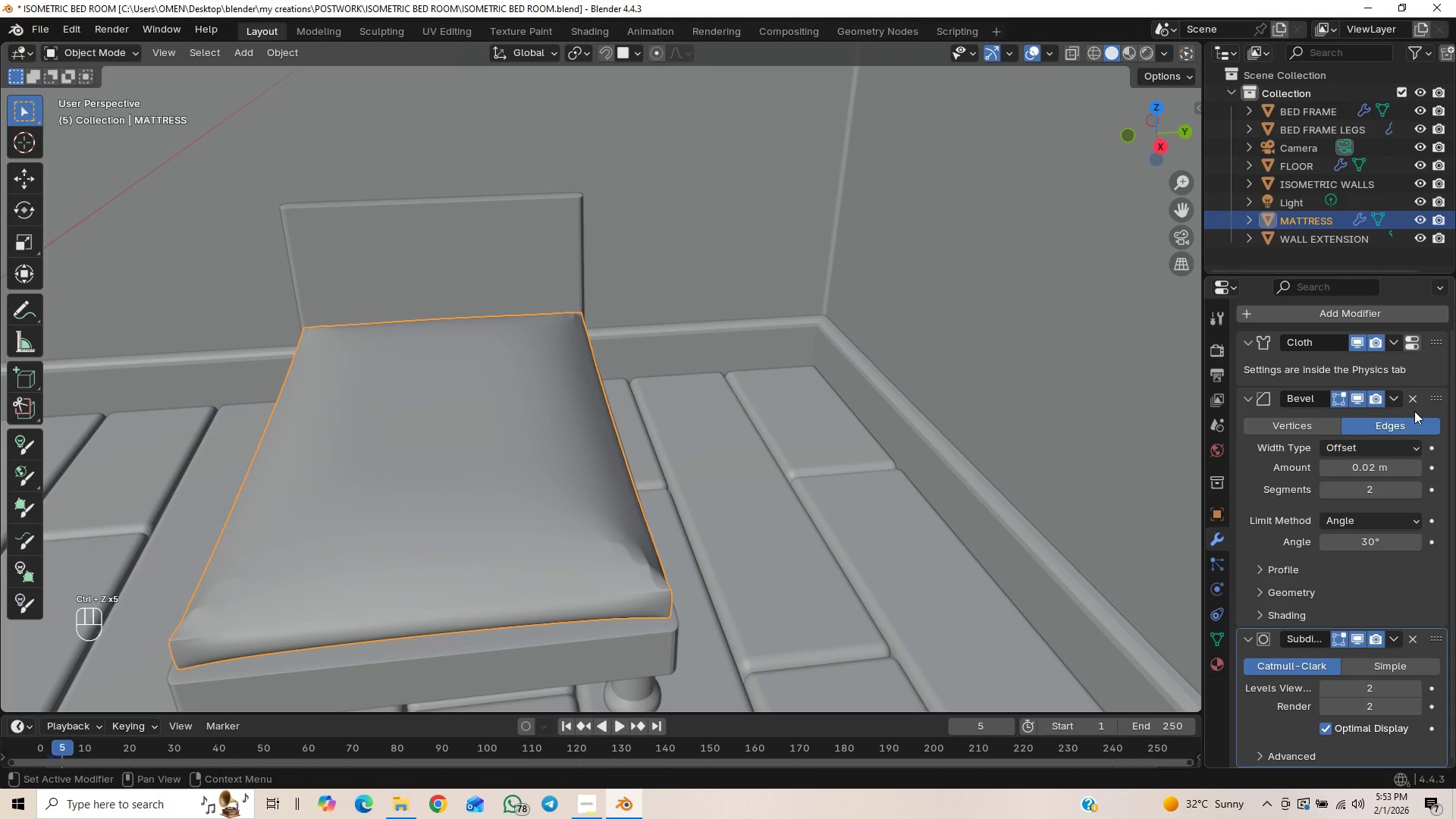 
left_click([1411, 400])
 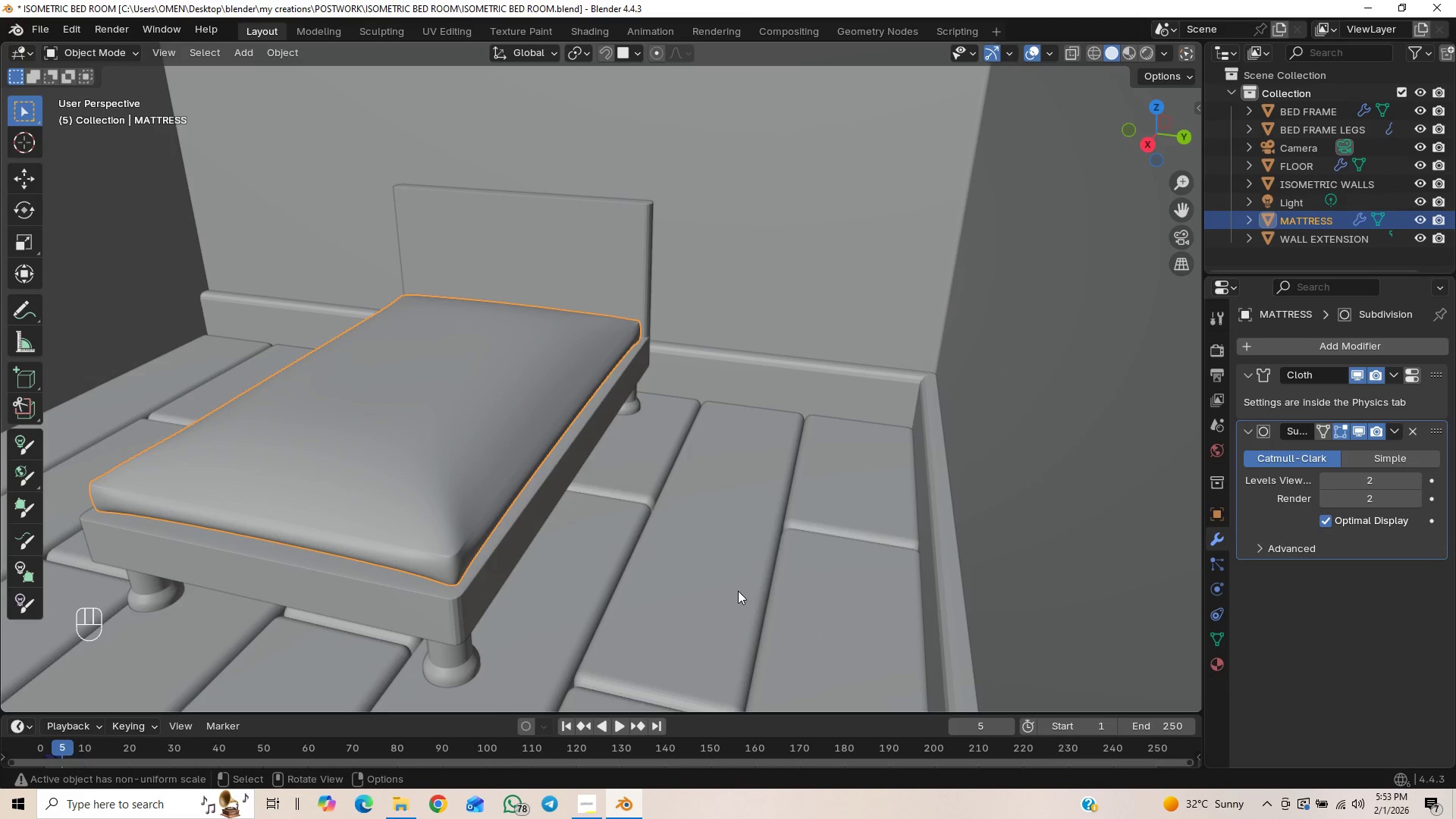 
wait(7.28)
 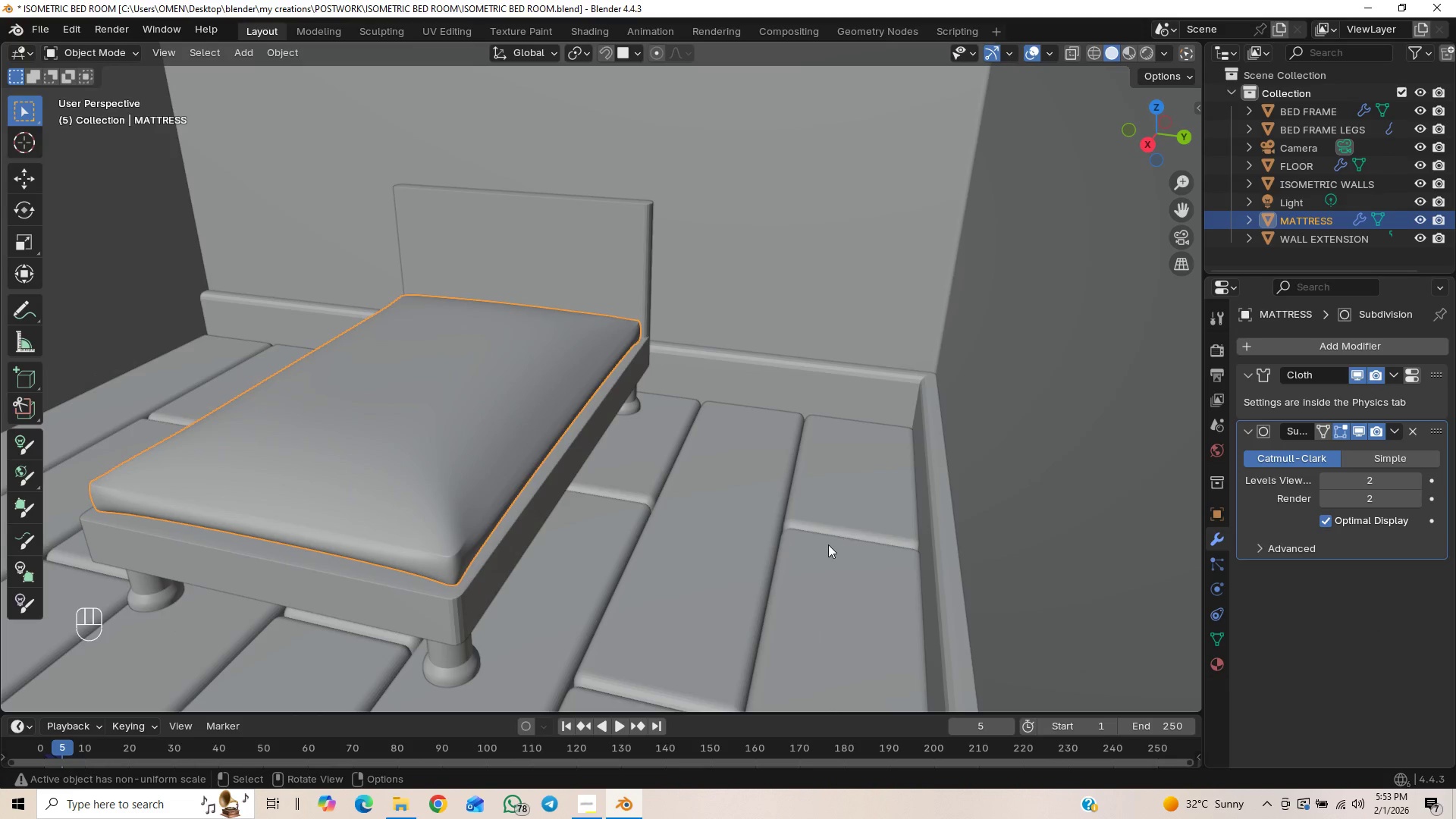 
key(ArrowLeft)
 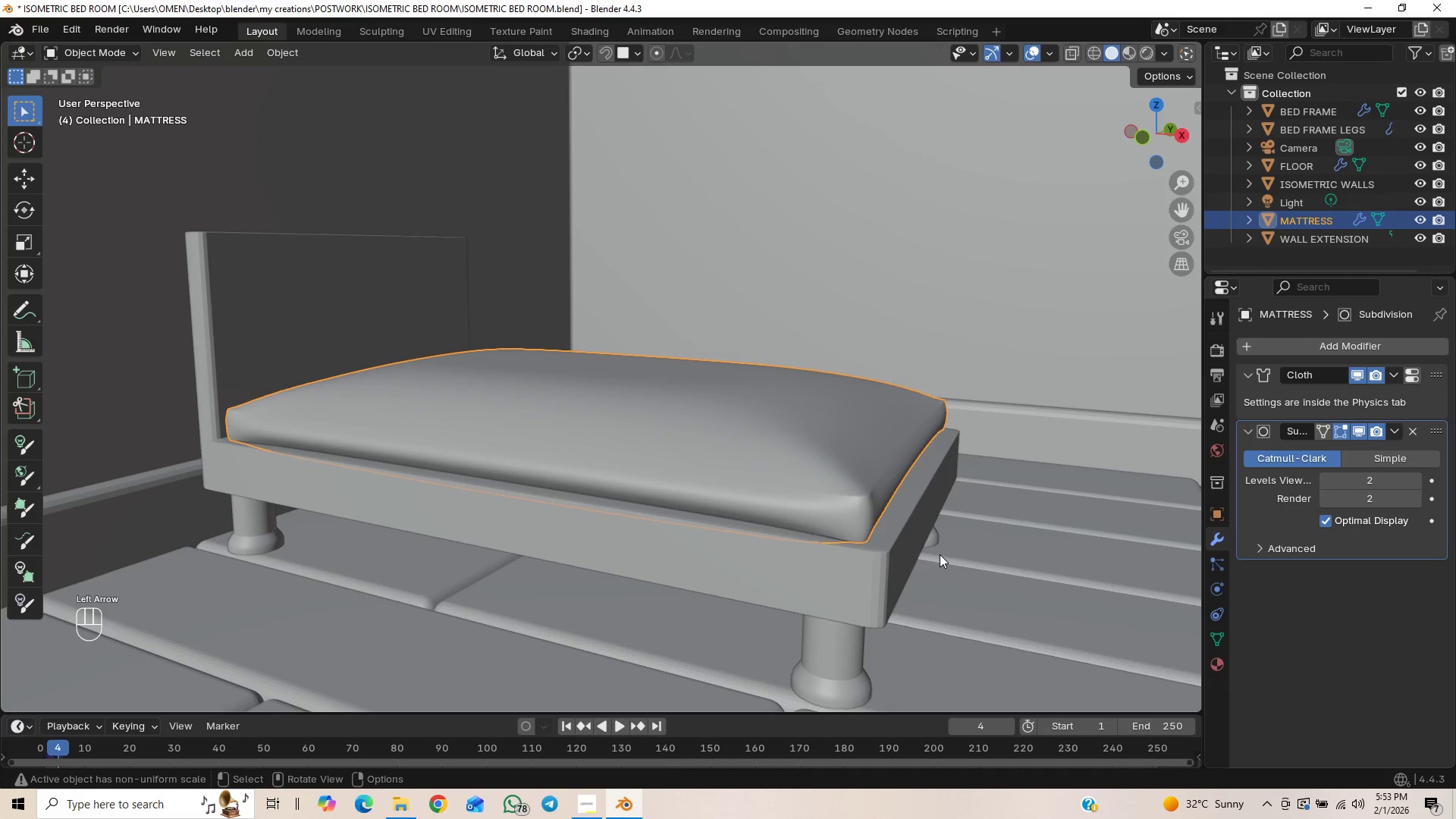 
key(ArrowLeft)
 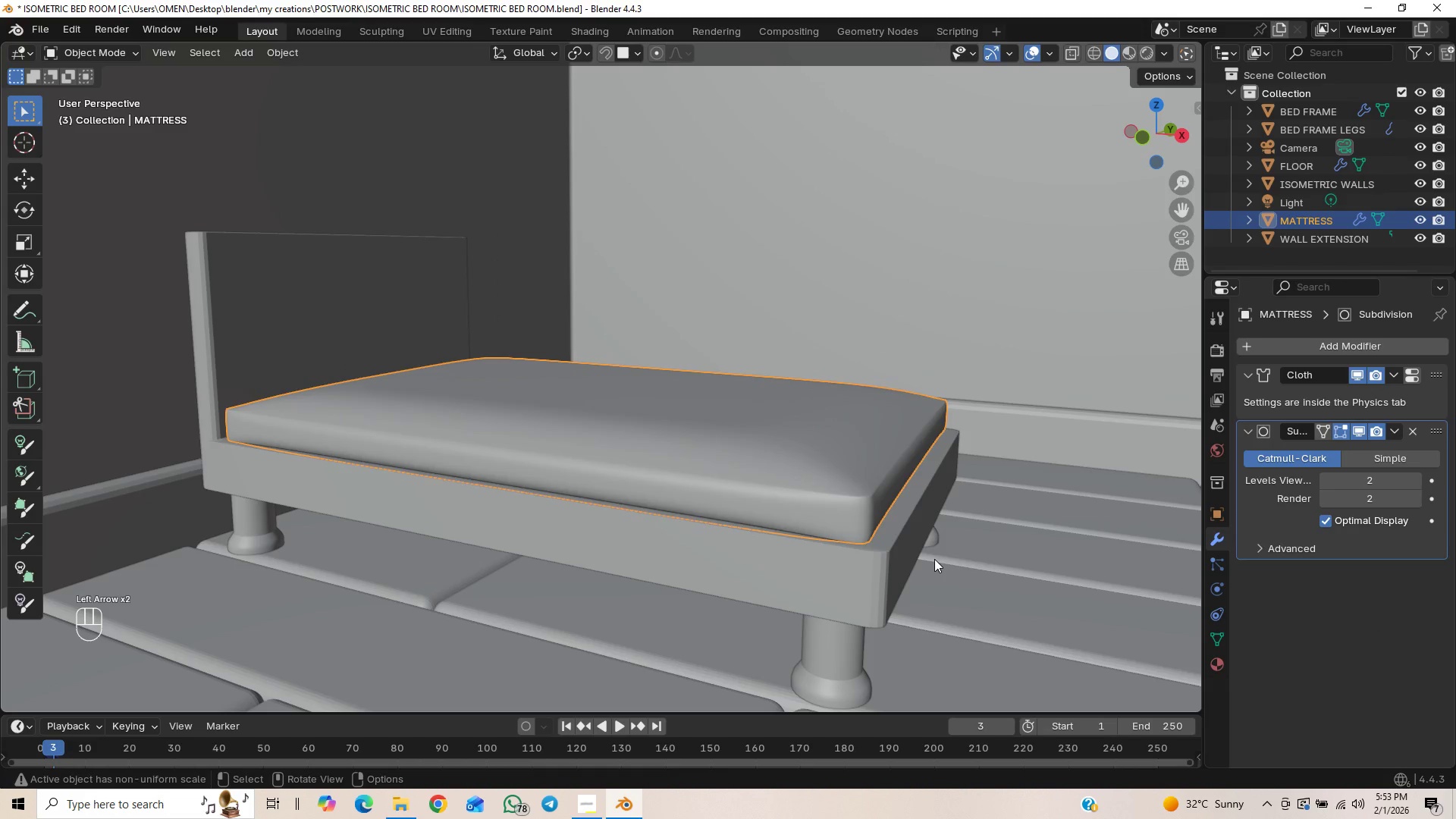 
key(ArrowLeft)
 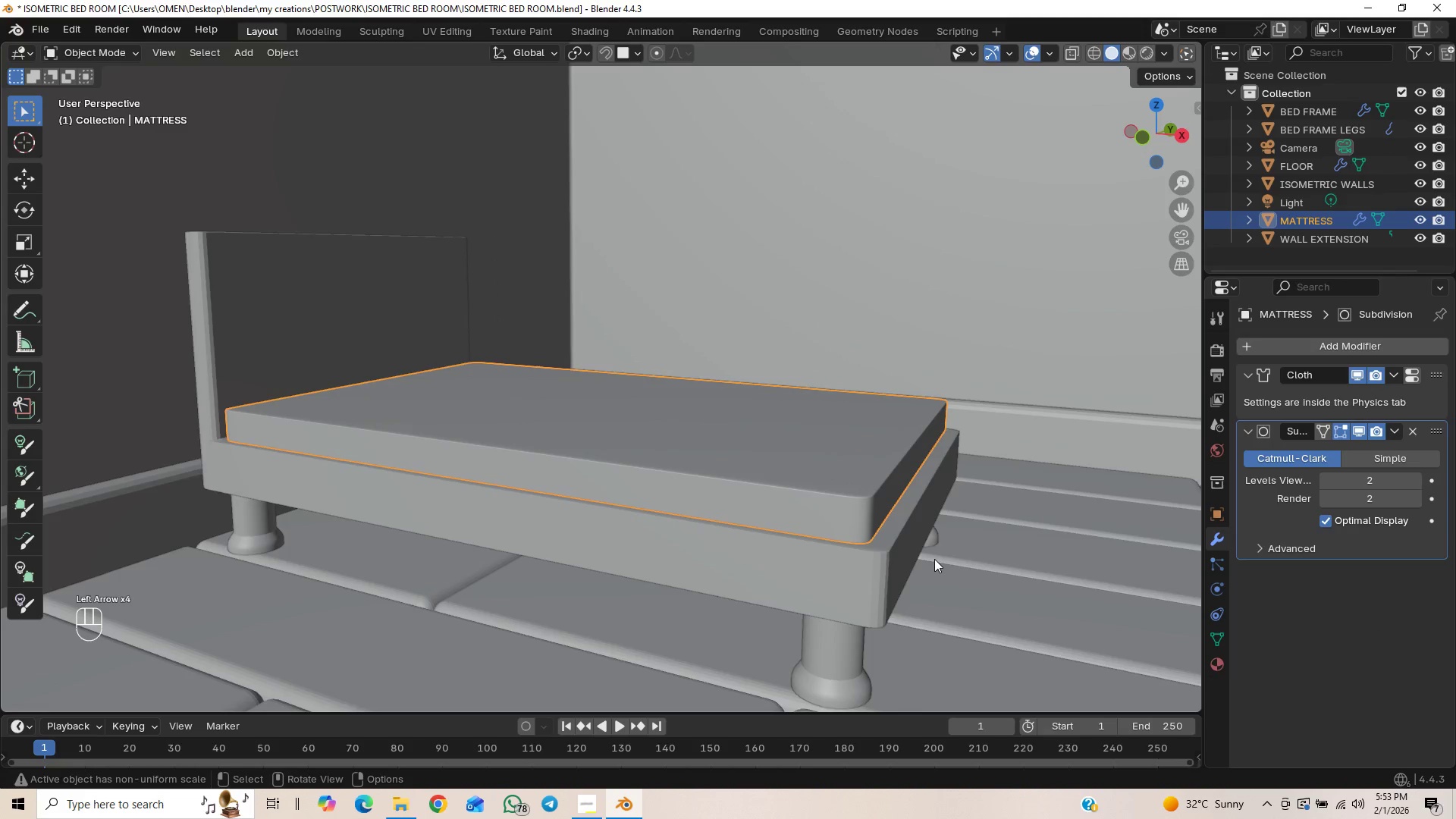 
key(ArrowLeft)
 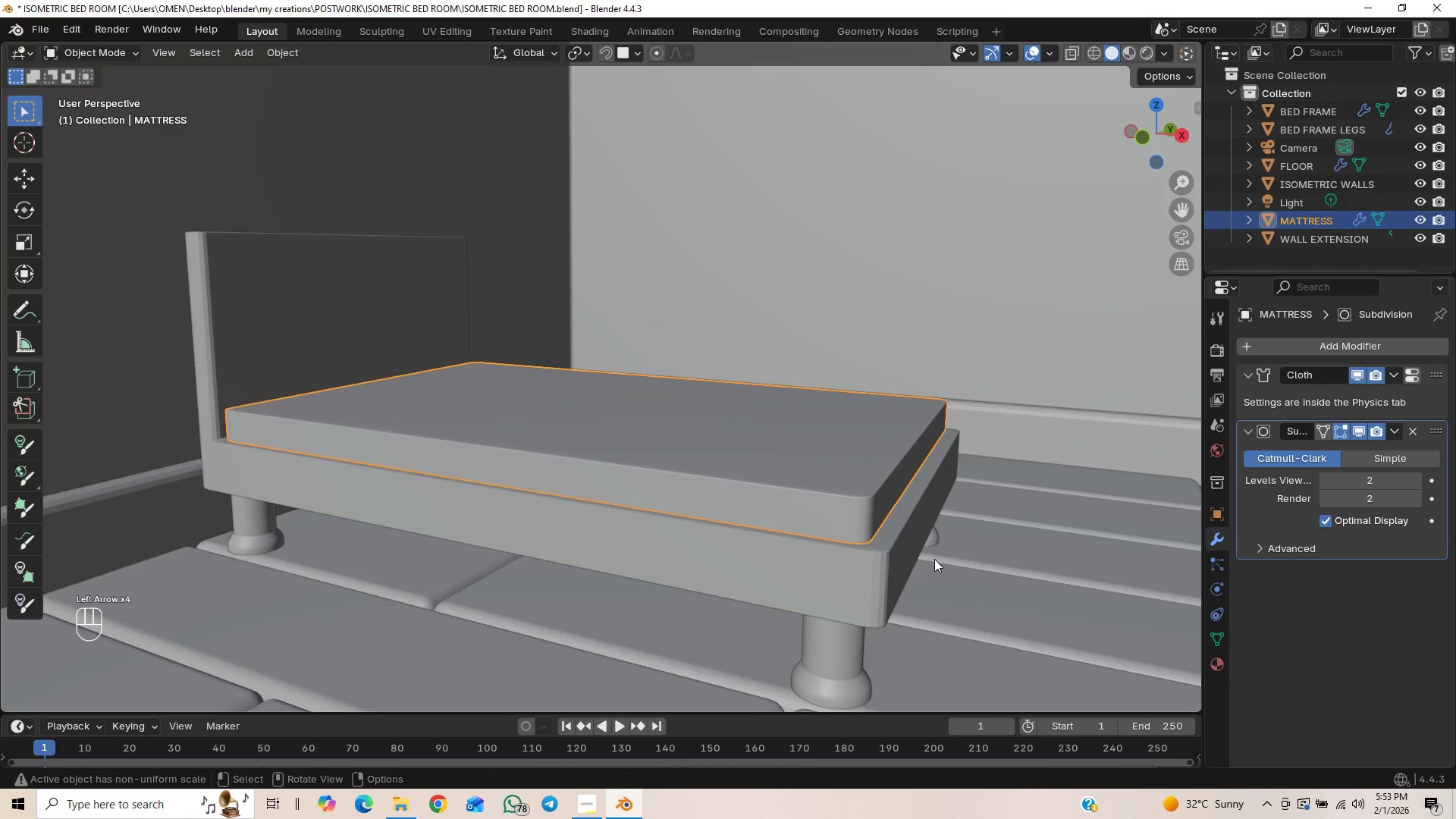 
key(ArrowRight)
 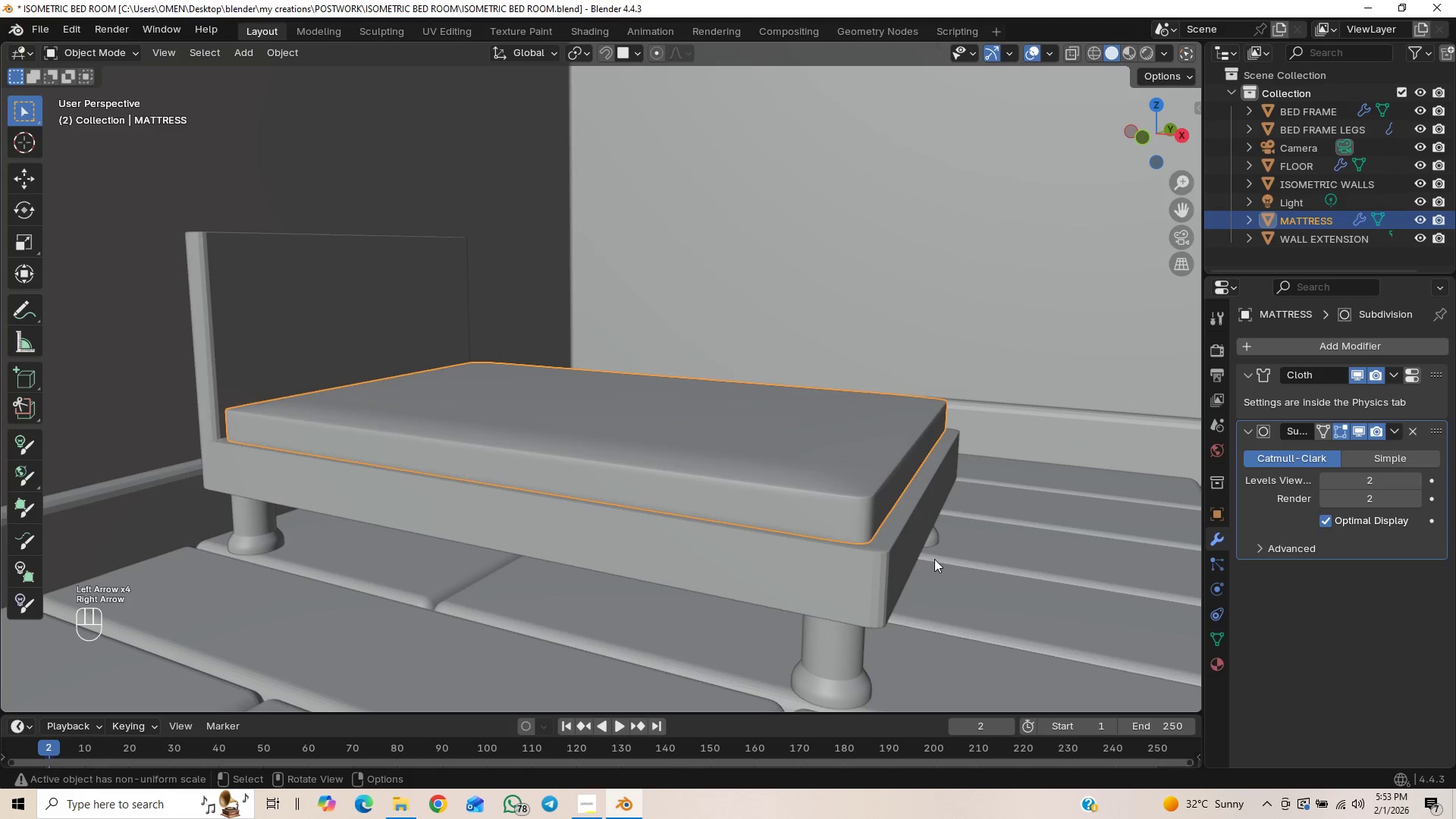 
key(ArrowRight)
 